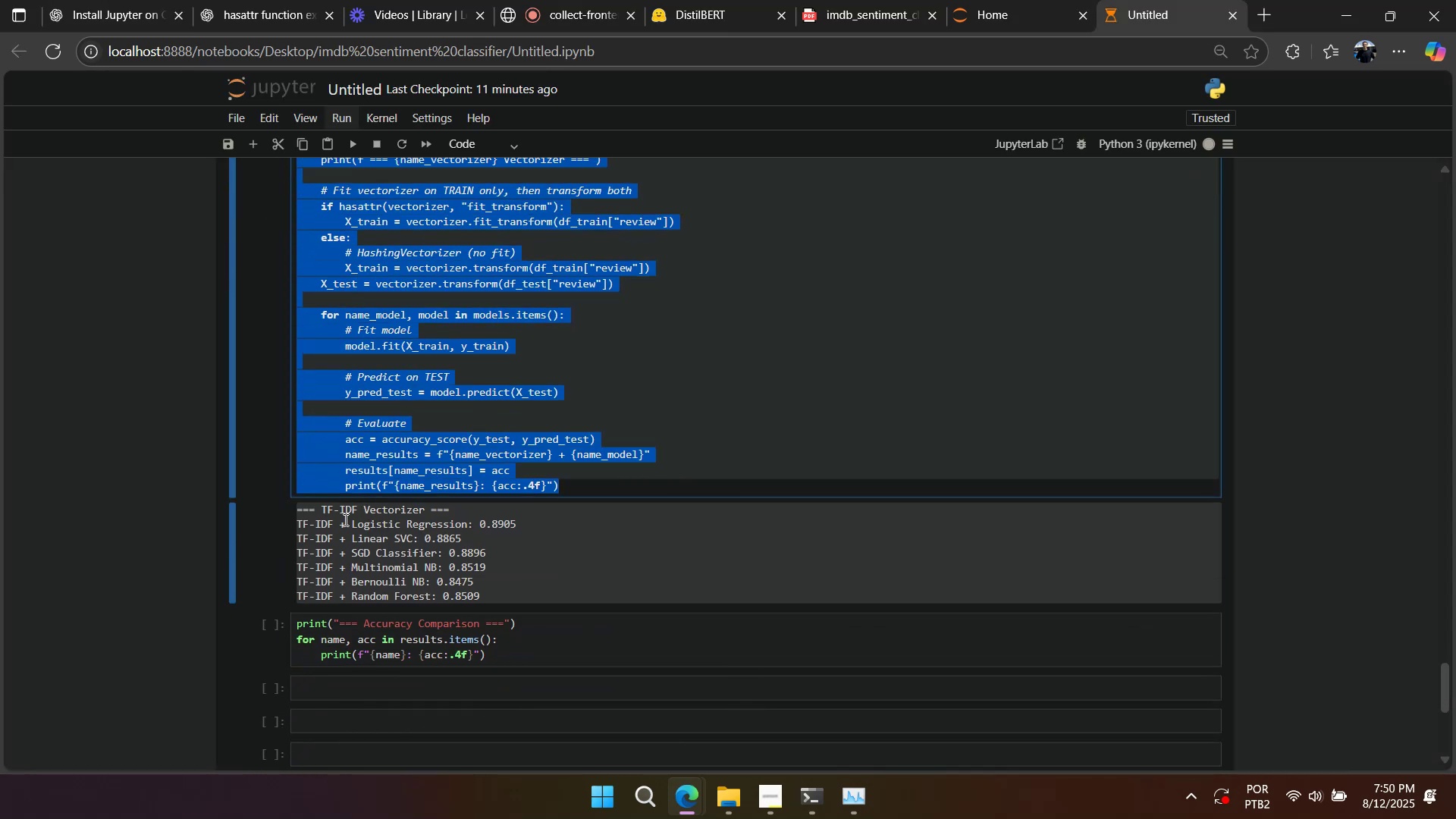 
scroll: coordinate [367, 514], scroll_direction: up, amount: 5.0
 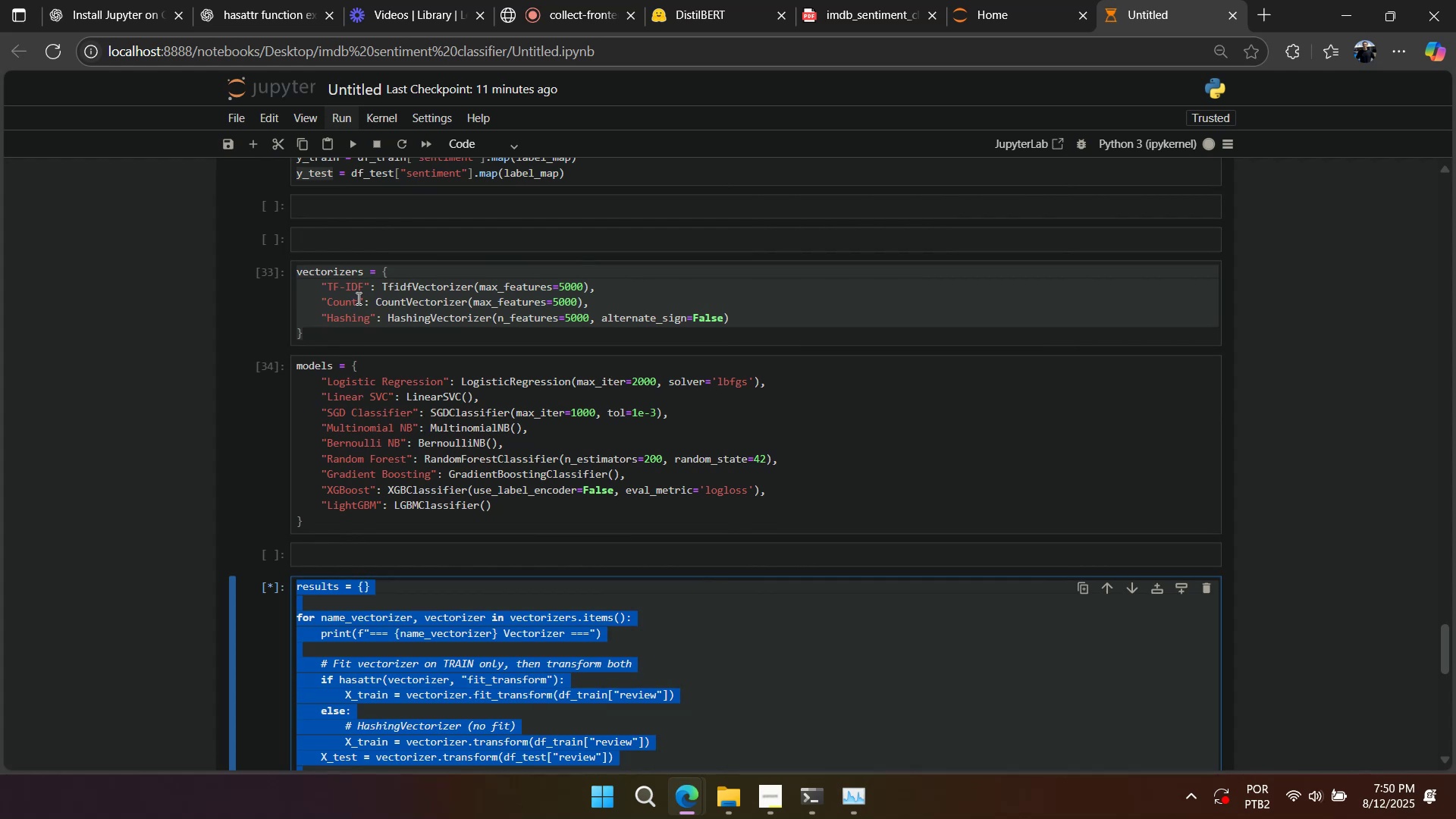 
double_click([349, 299])
 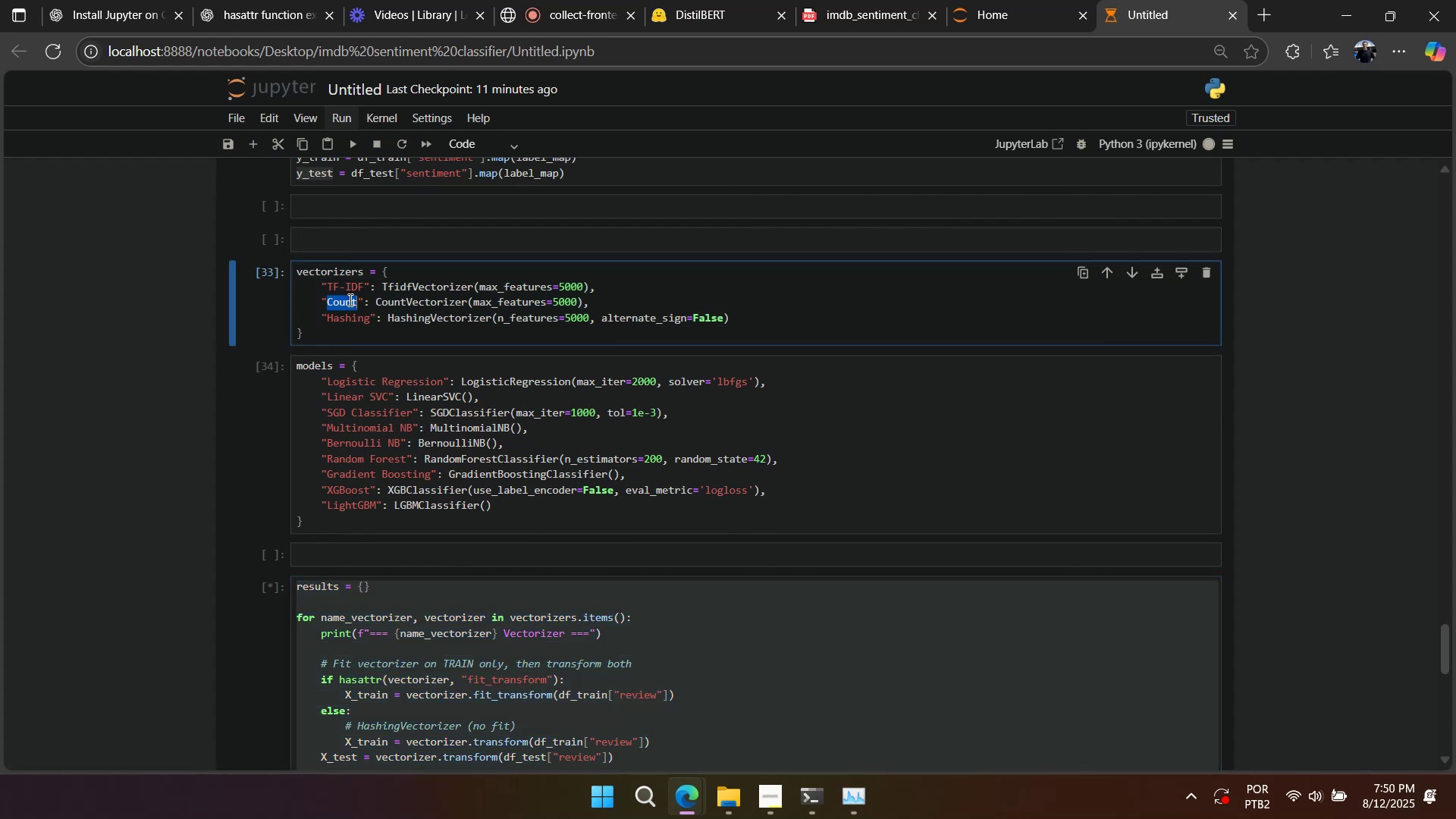 
key(Control+C)
 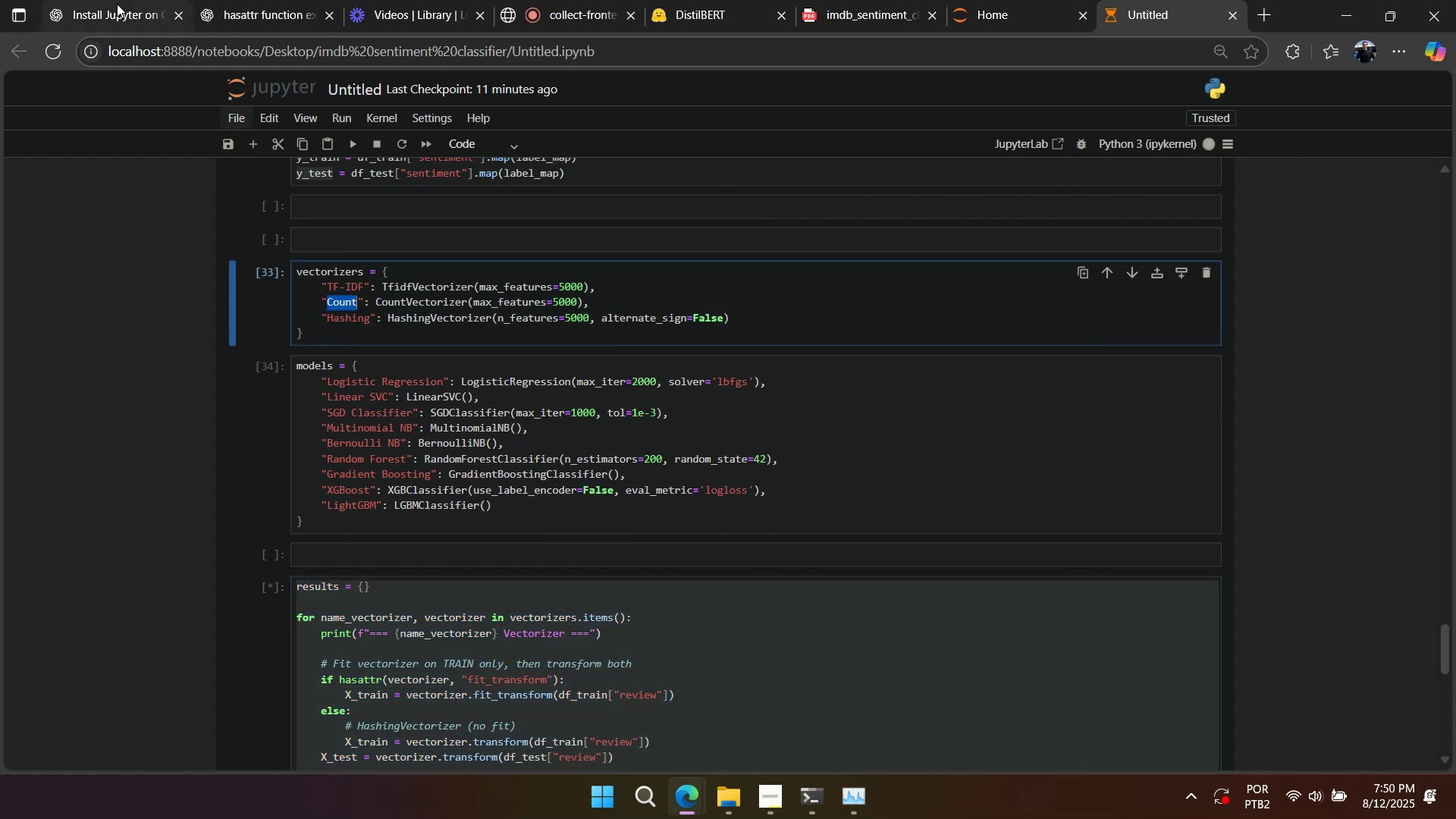 
left_click([117, 4])
 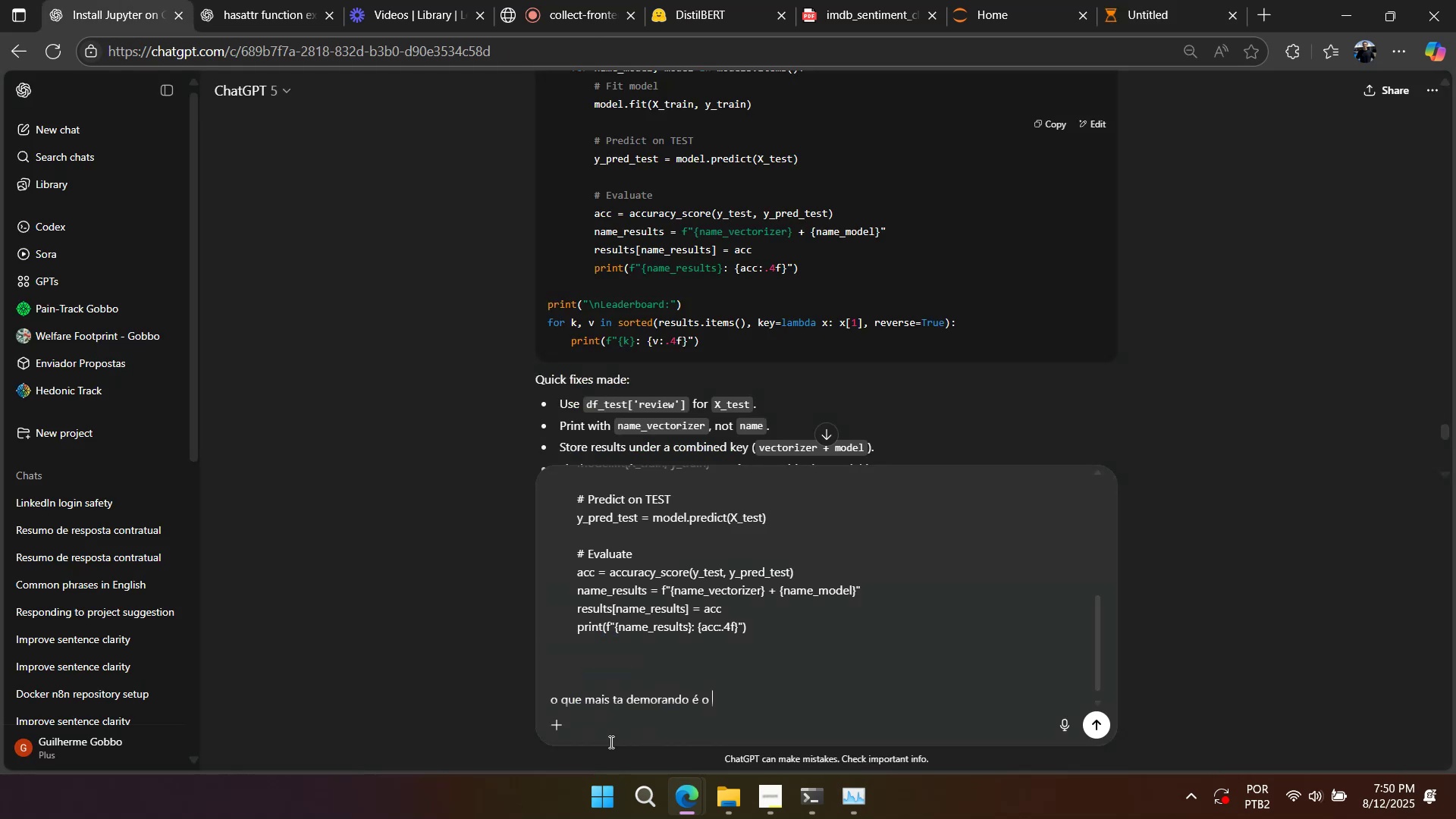 
key(Control+ControlLeft)
 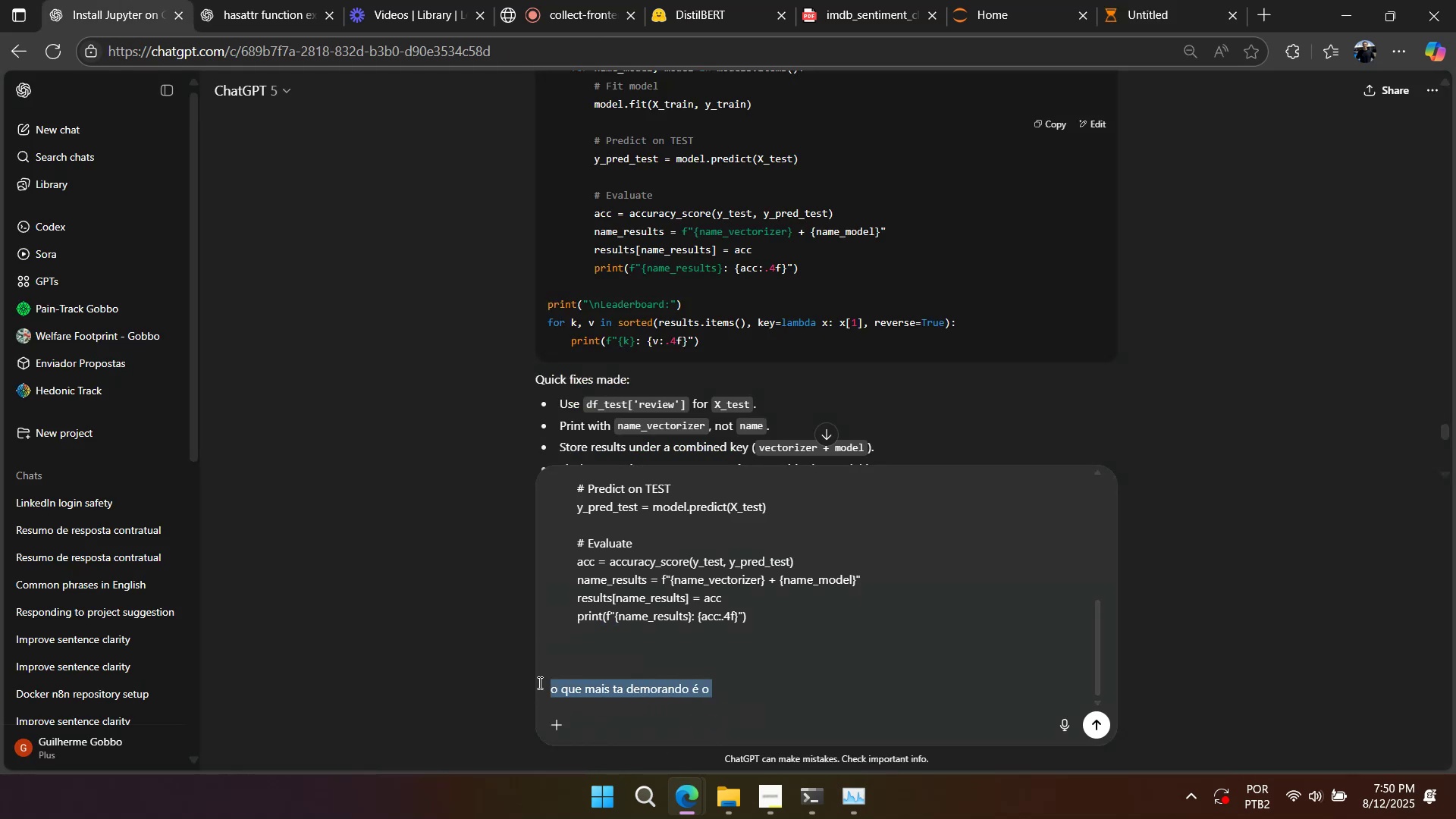 
type(the one that was most fast was t )
 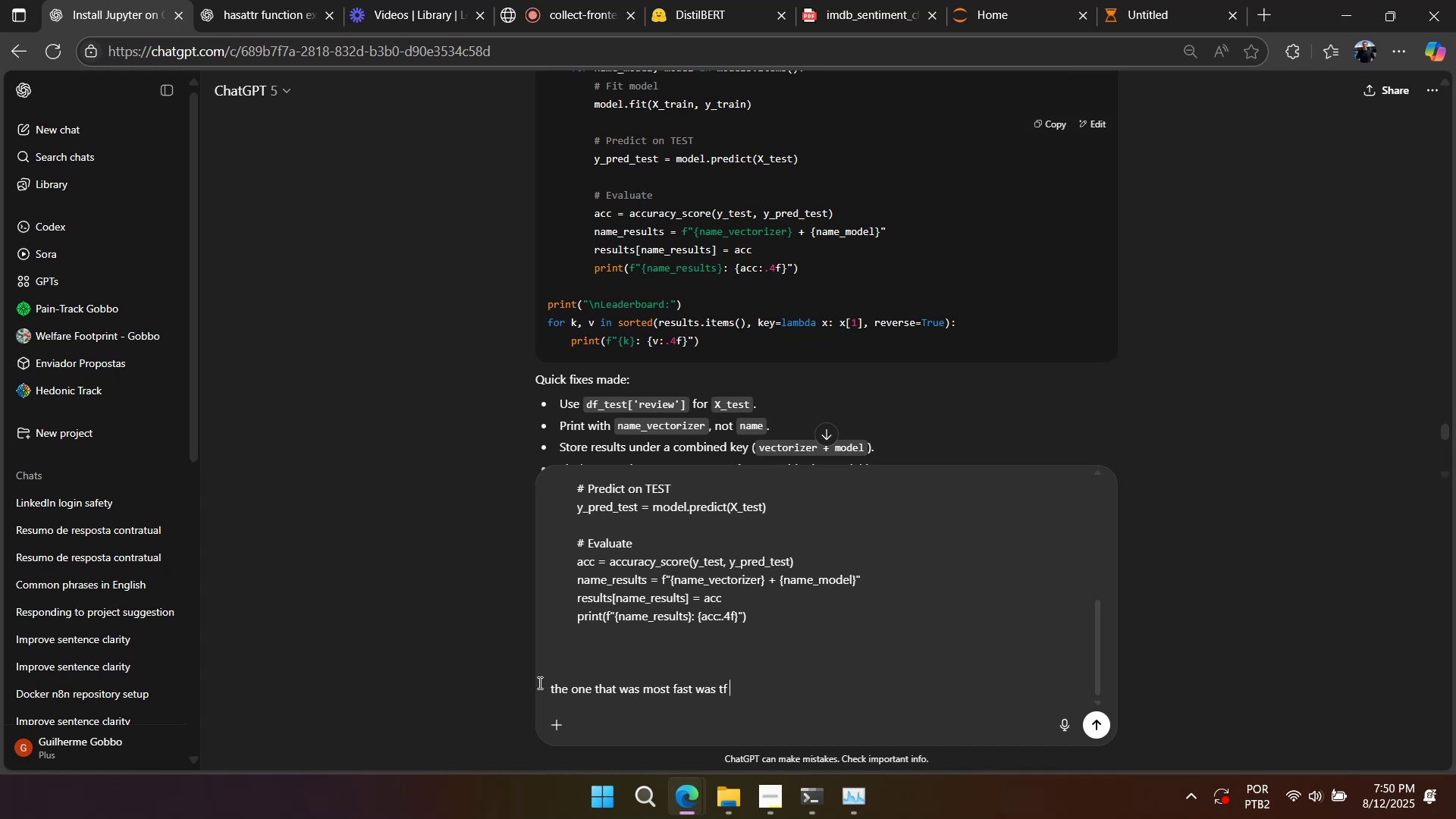 
hold_key(key=F, duration=0.32)
 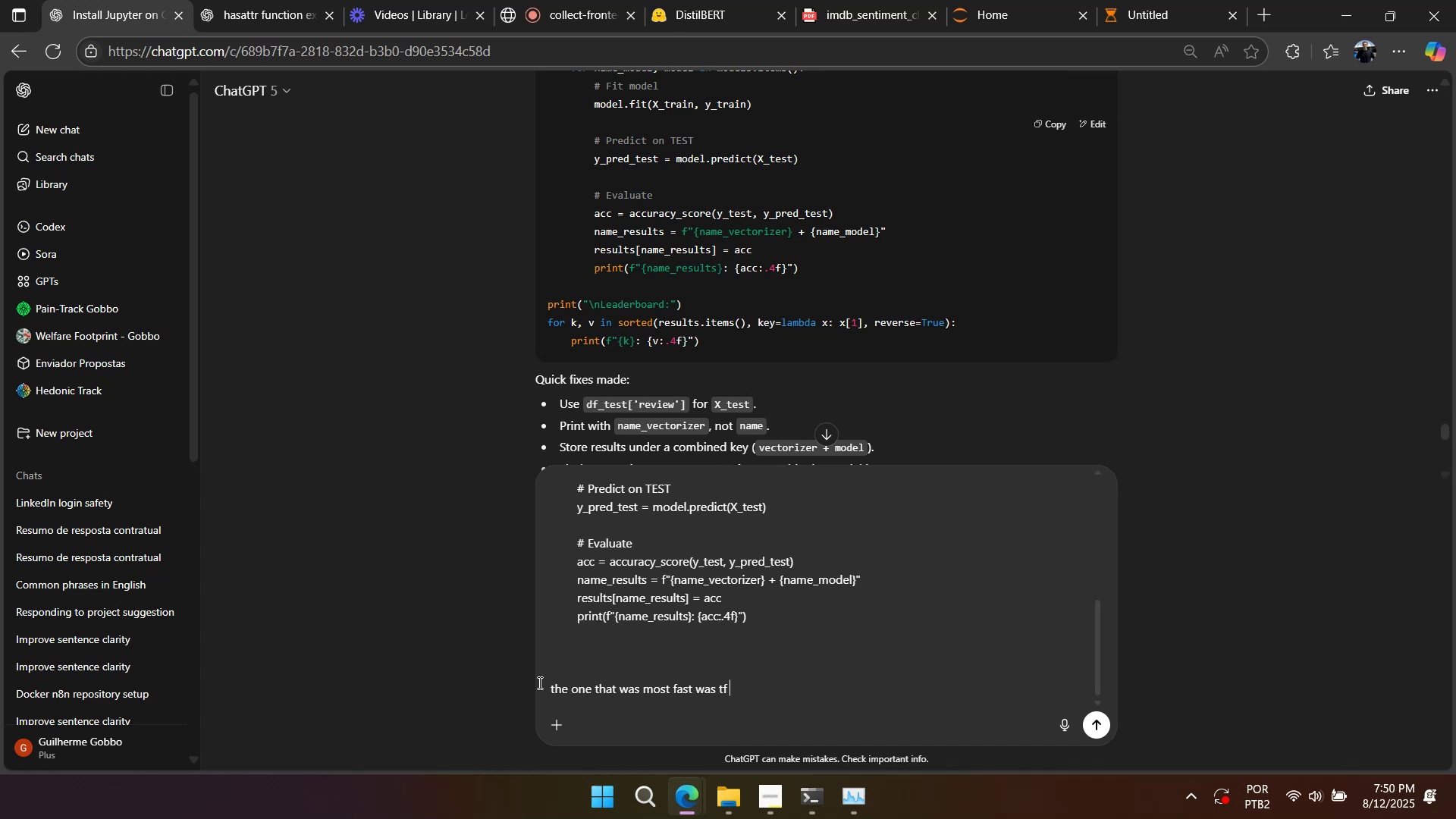 
key(Control+V)
 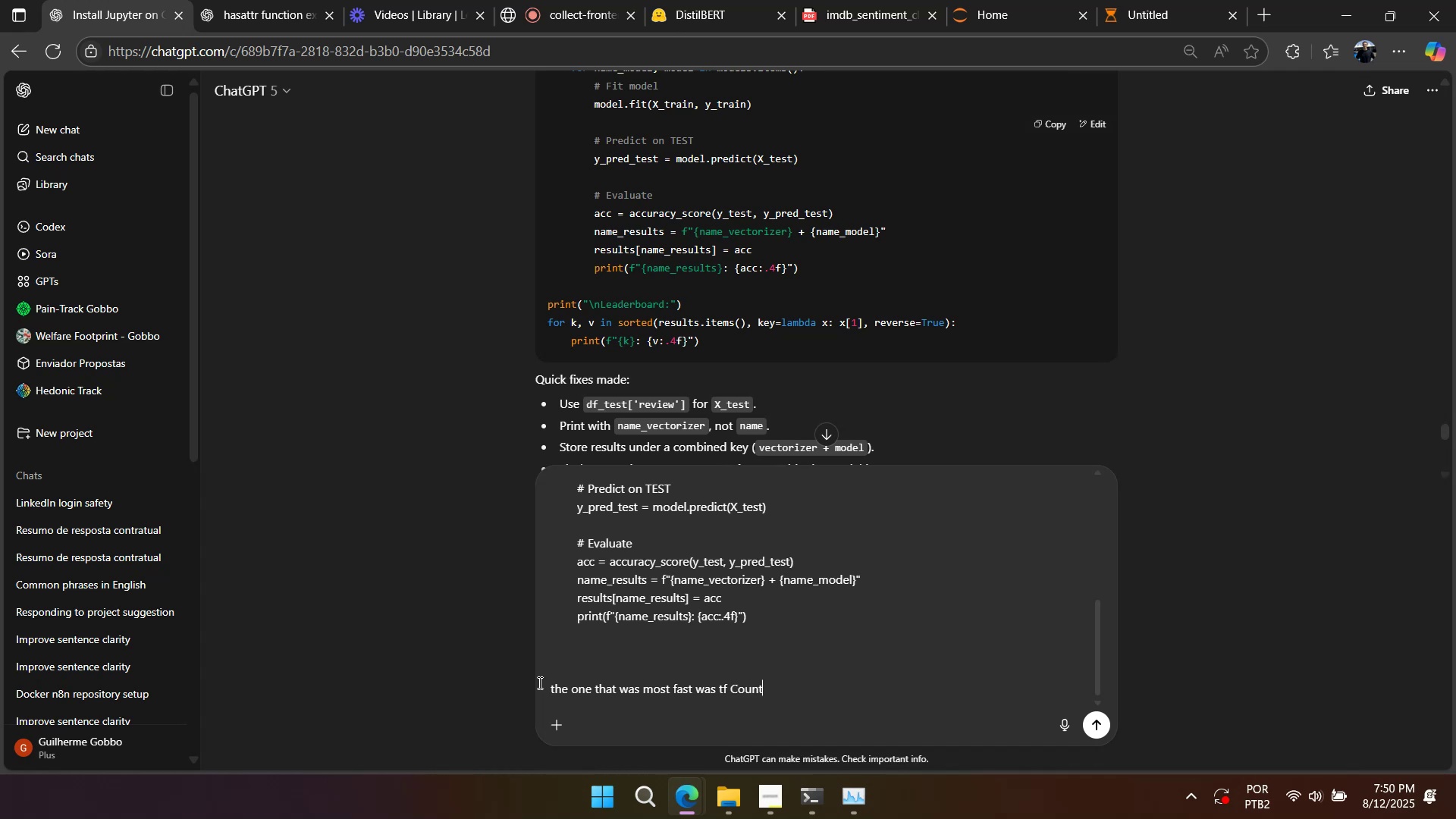 
key(Control+Z)
 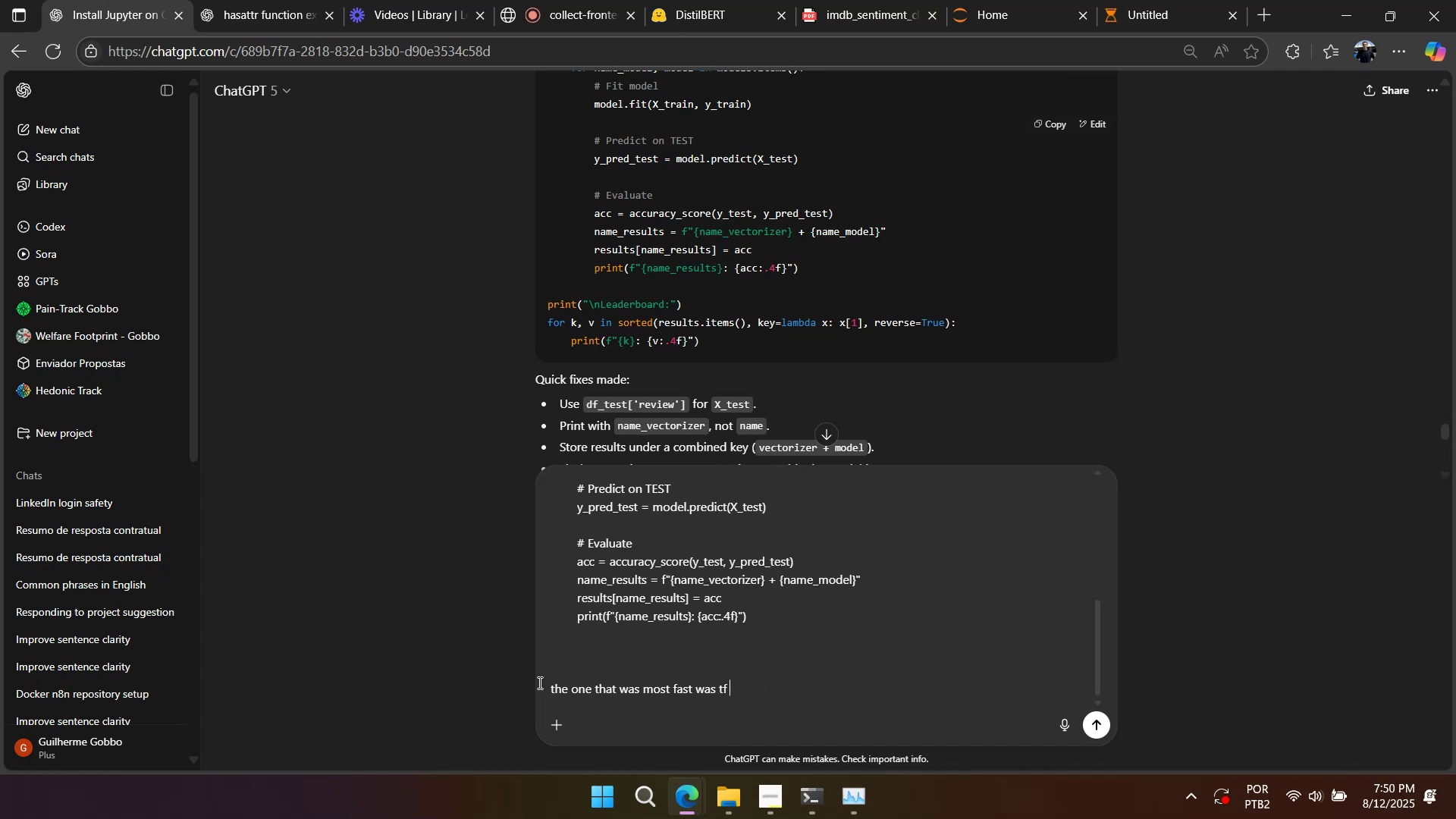 
key(Enter)
 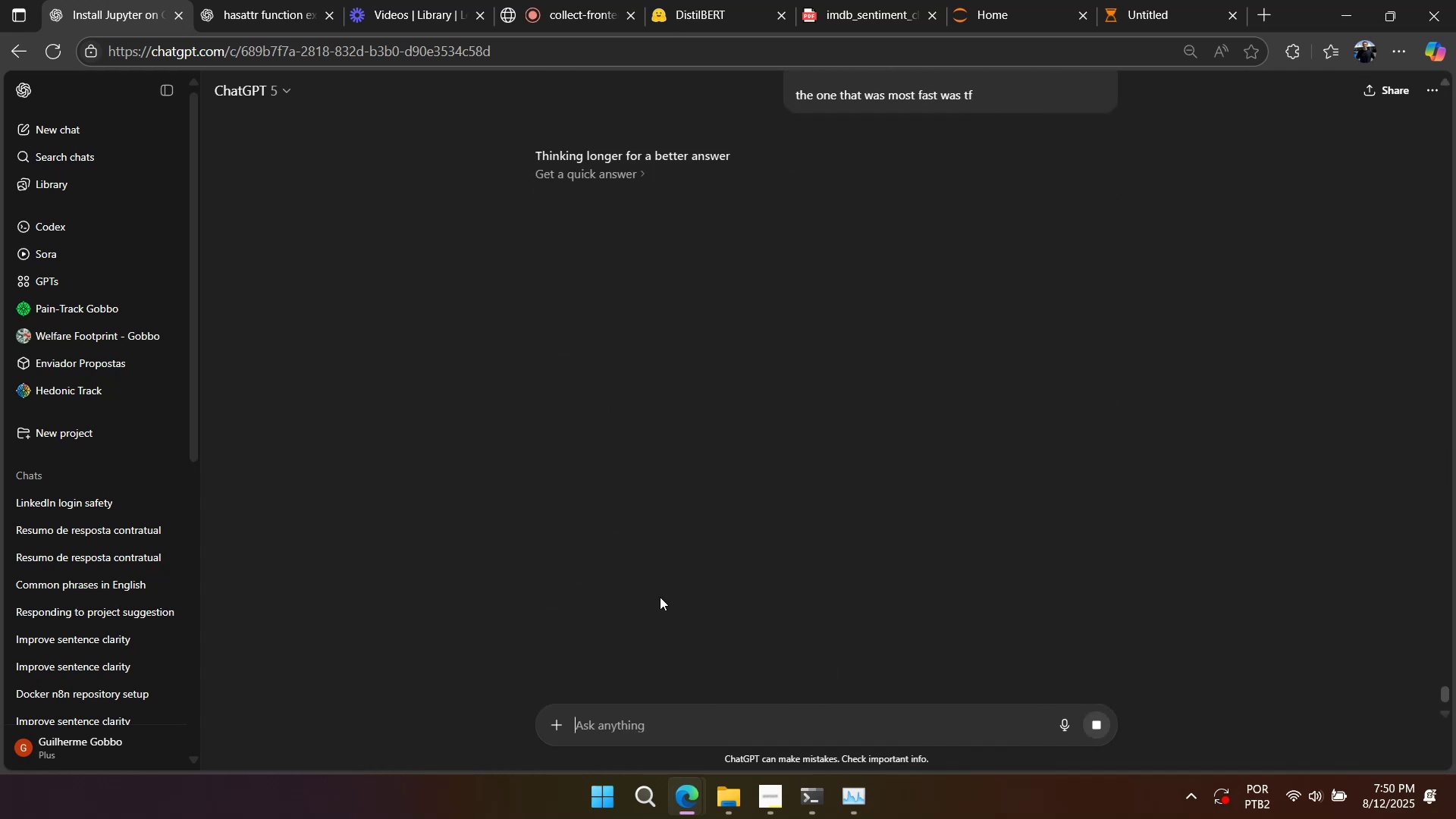 
right_click([788, 488])
 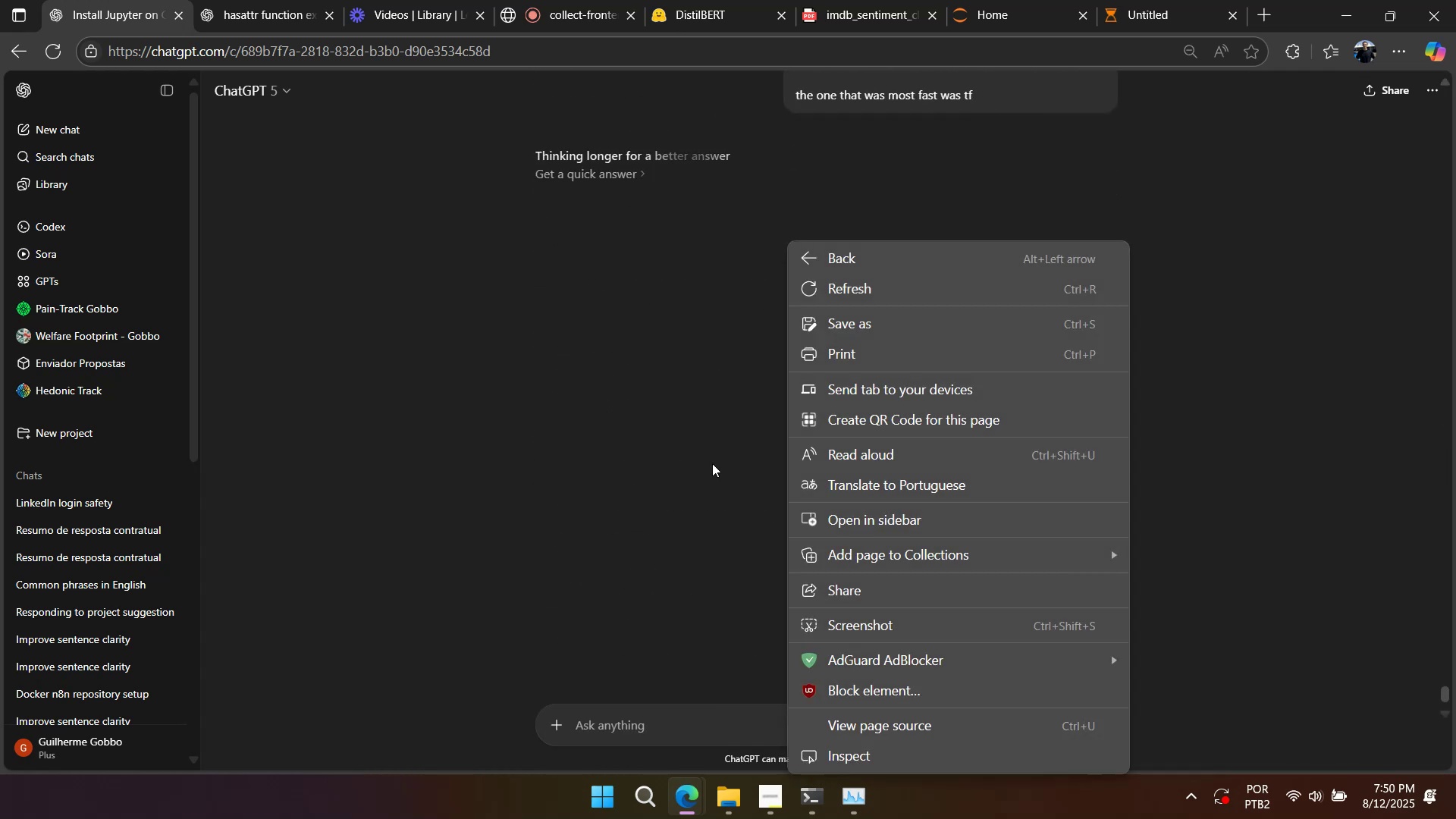 
left_click([712, 463])
 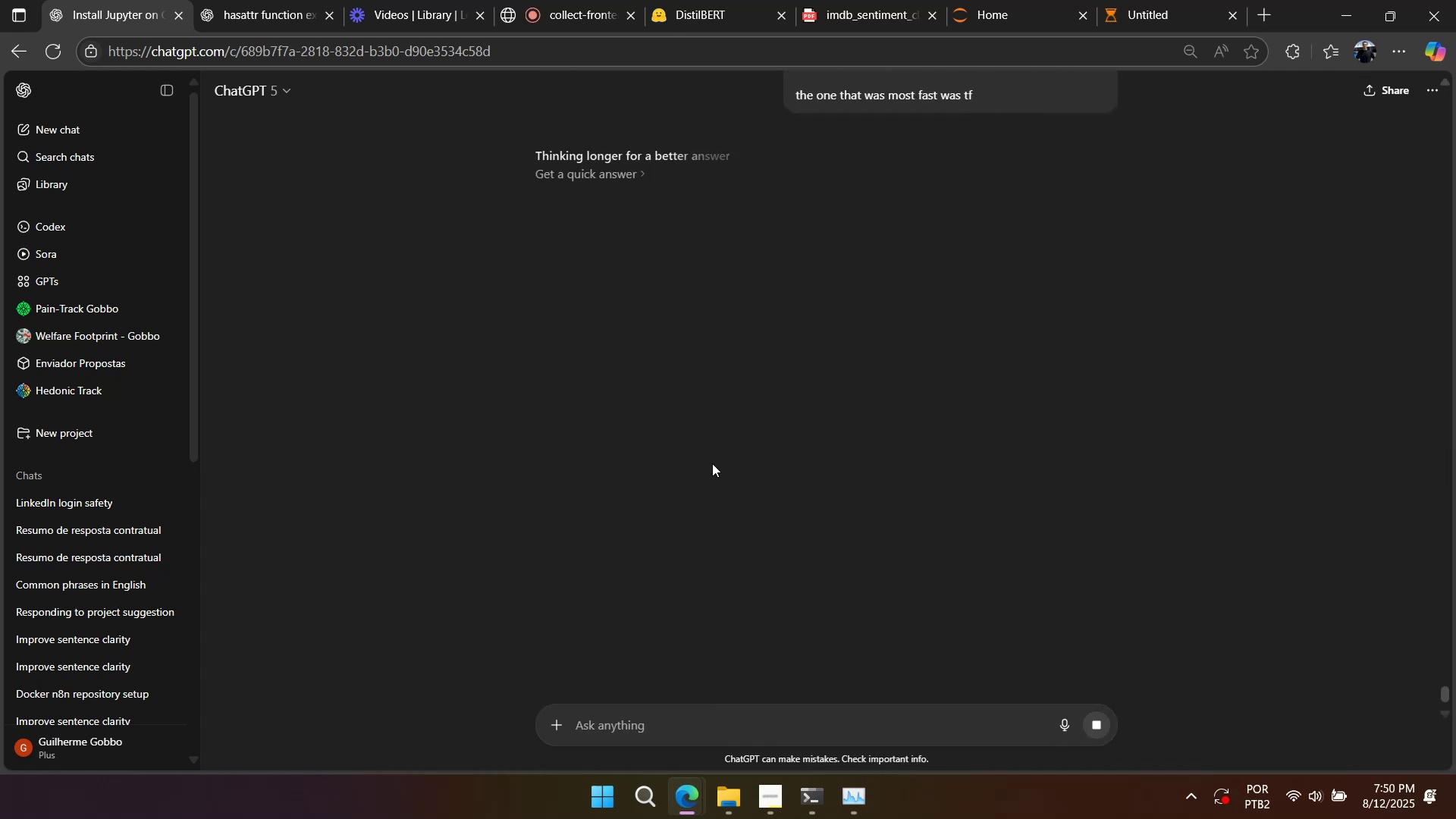 
right_click([712, 463])
 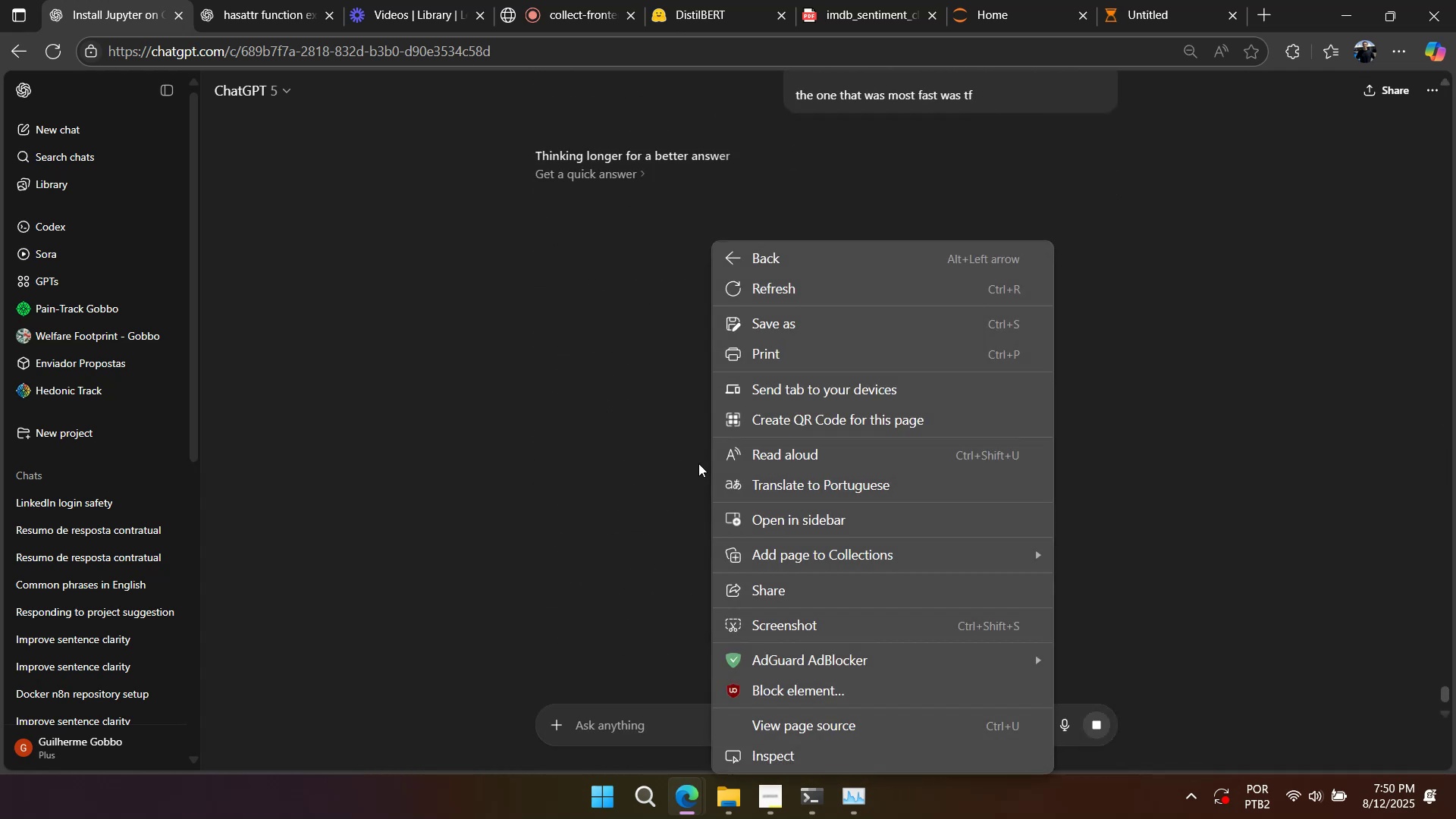 
left_click([698, 463])
 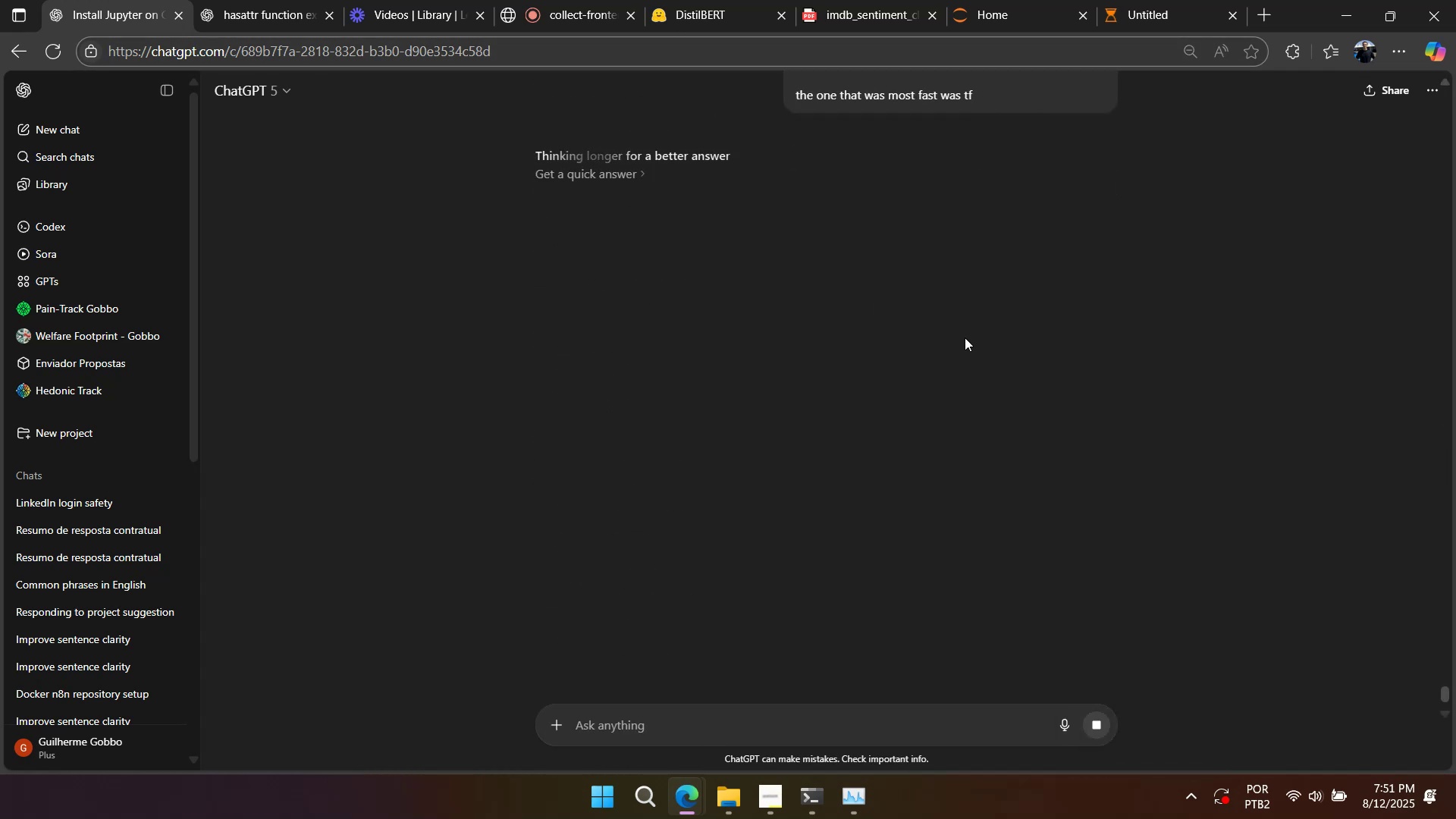 
left_click([739, 789])
 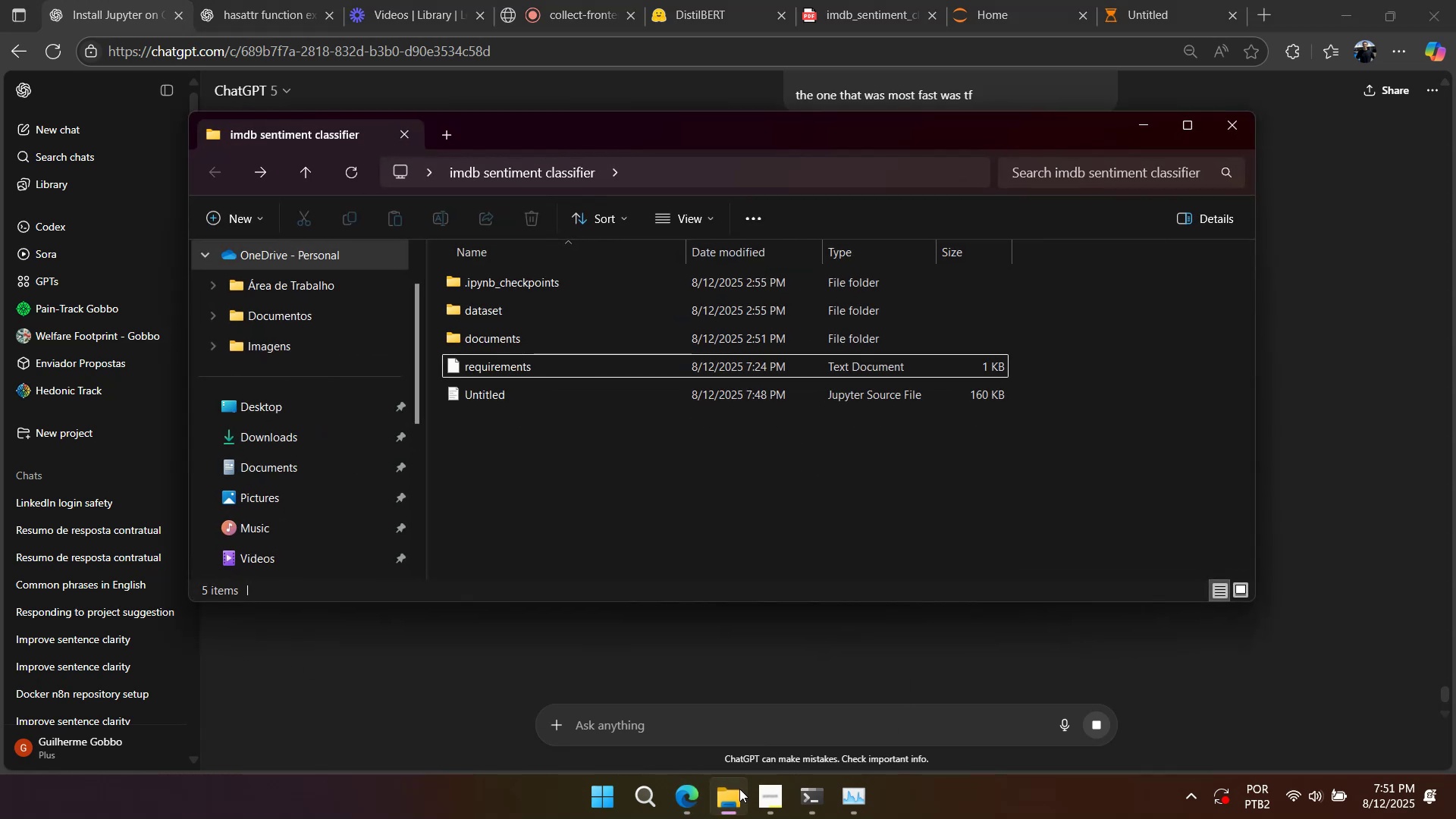 
left_click([739, 789])
 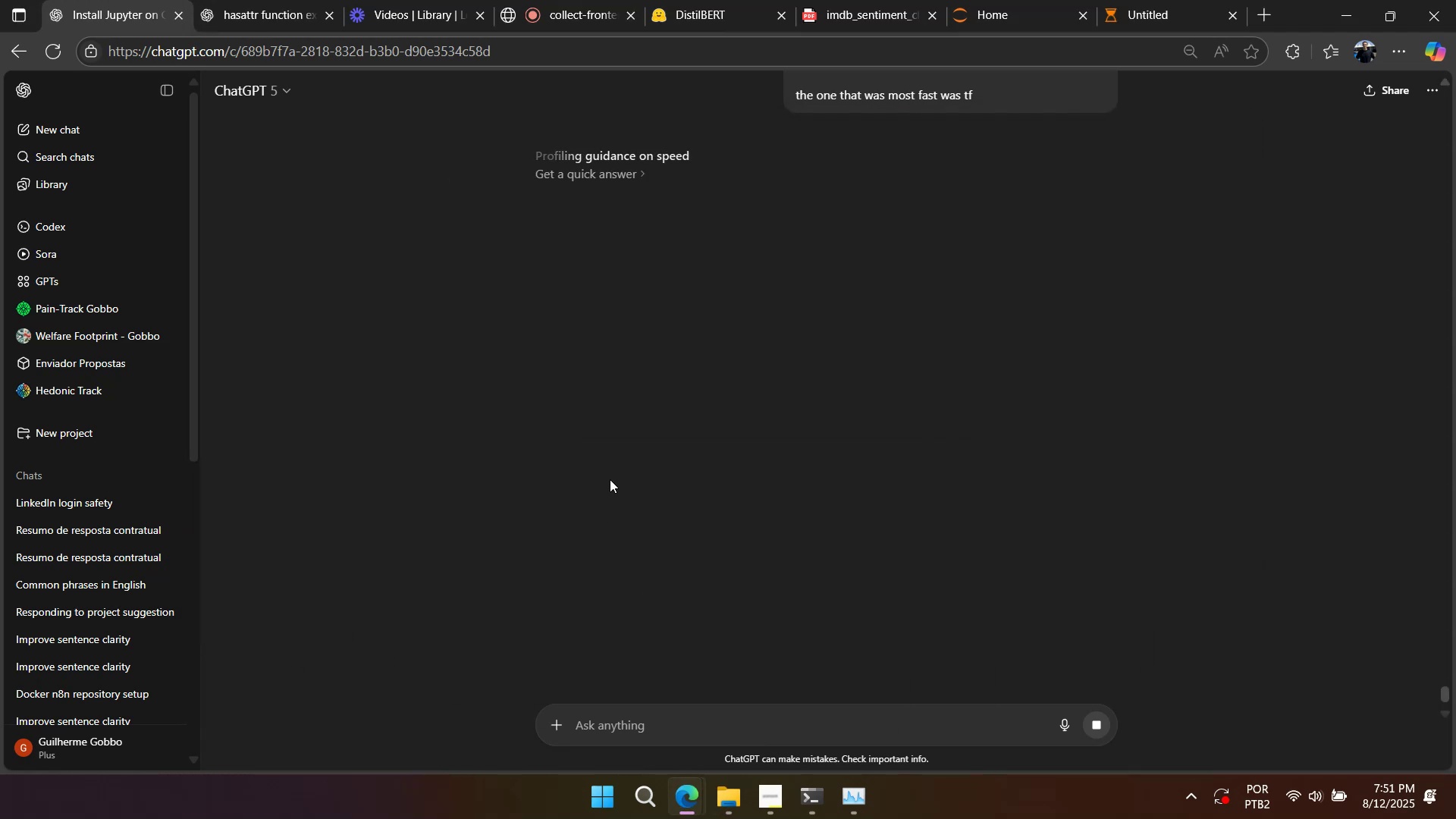 
wait(9.4)
 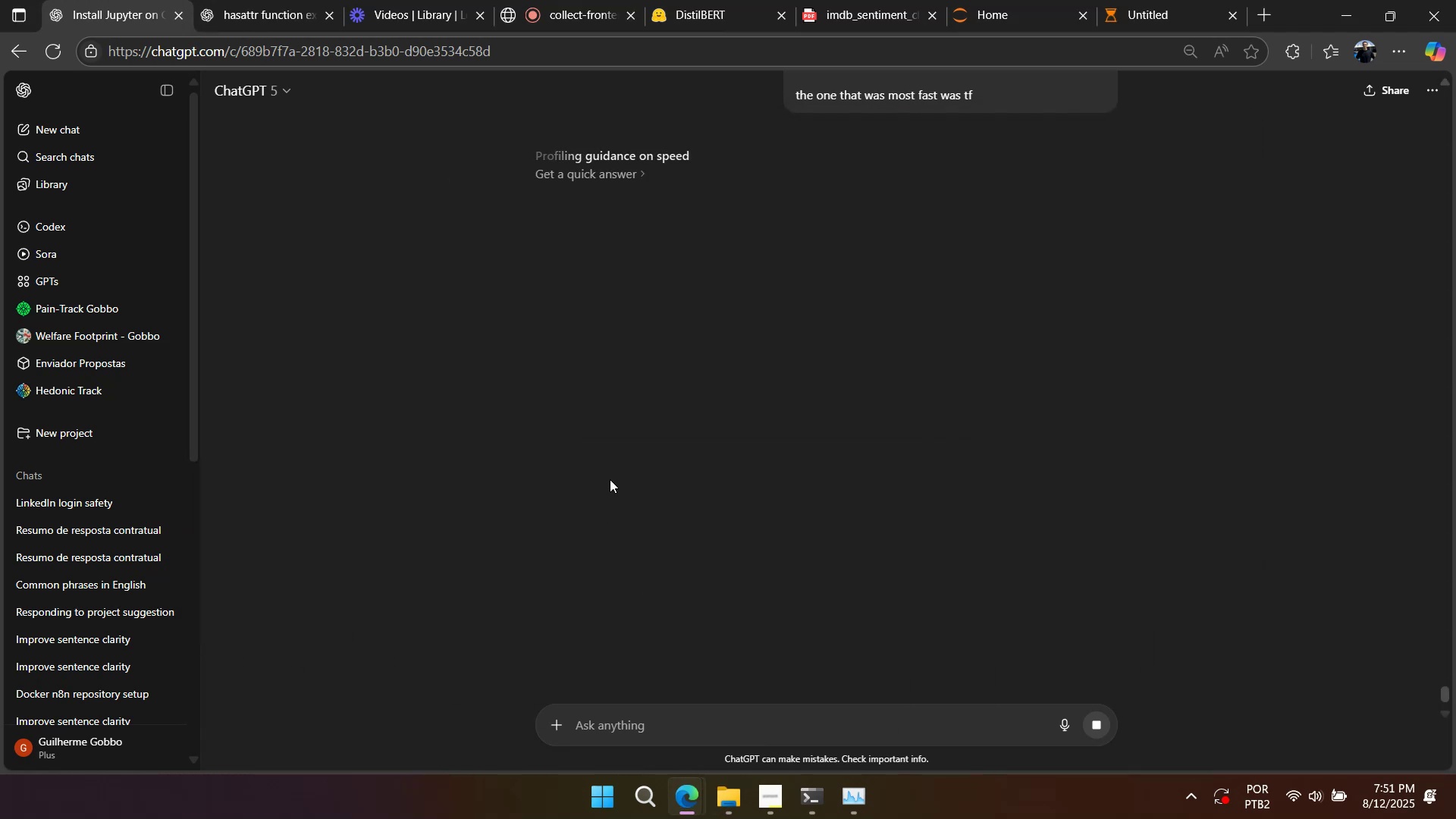 
right_click([935, 429])
 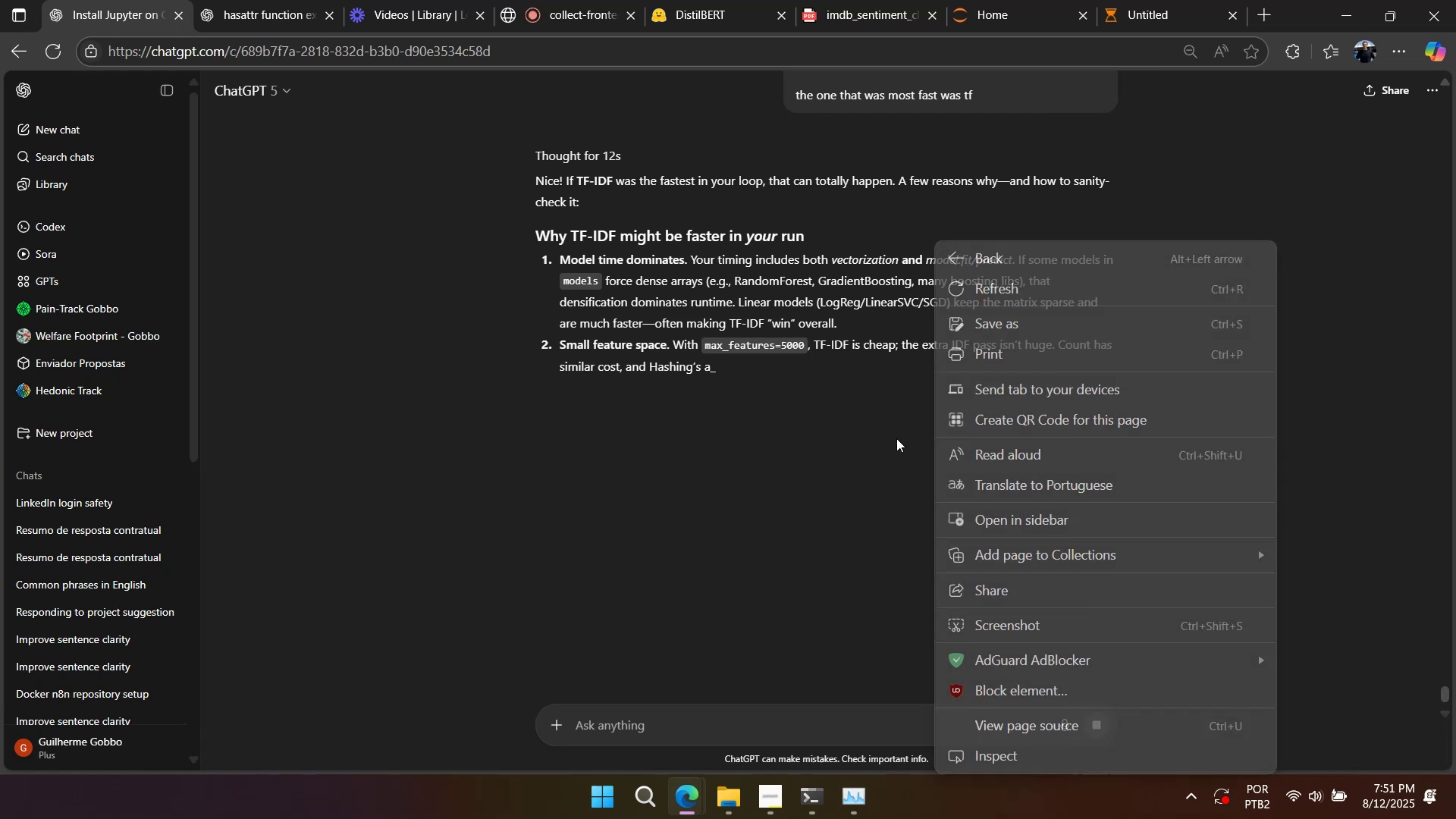 
left_click([896, 438])
 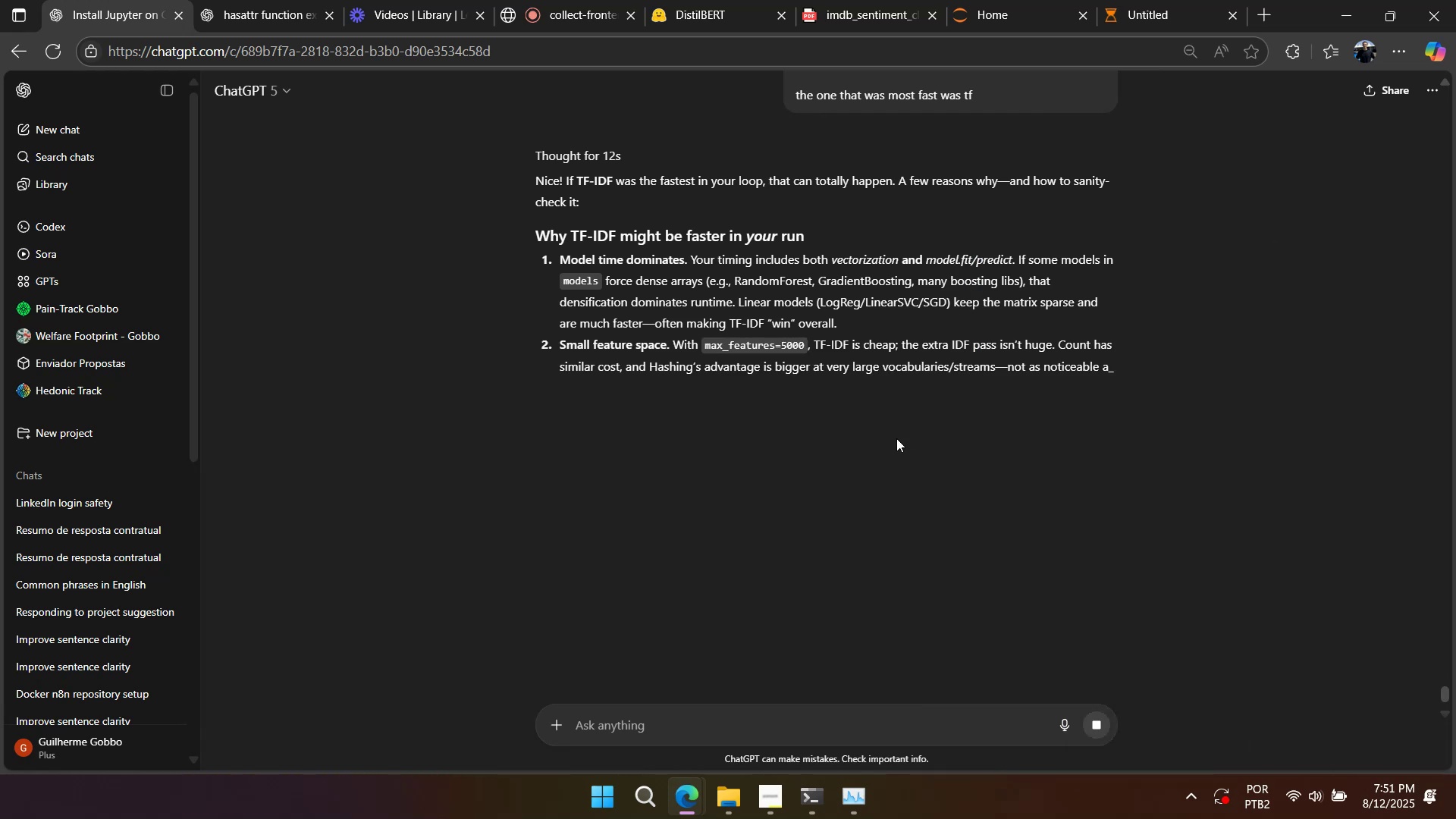 
right_click([896, 438])
 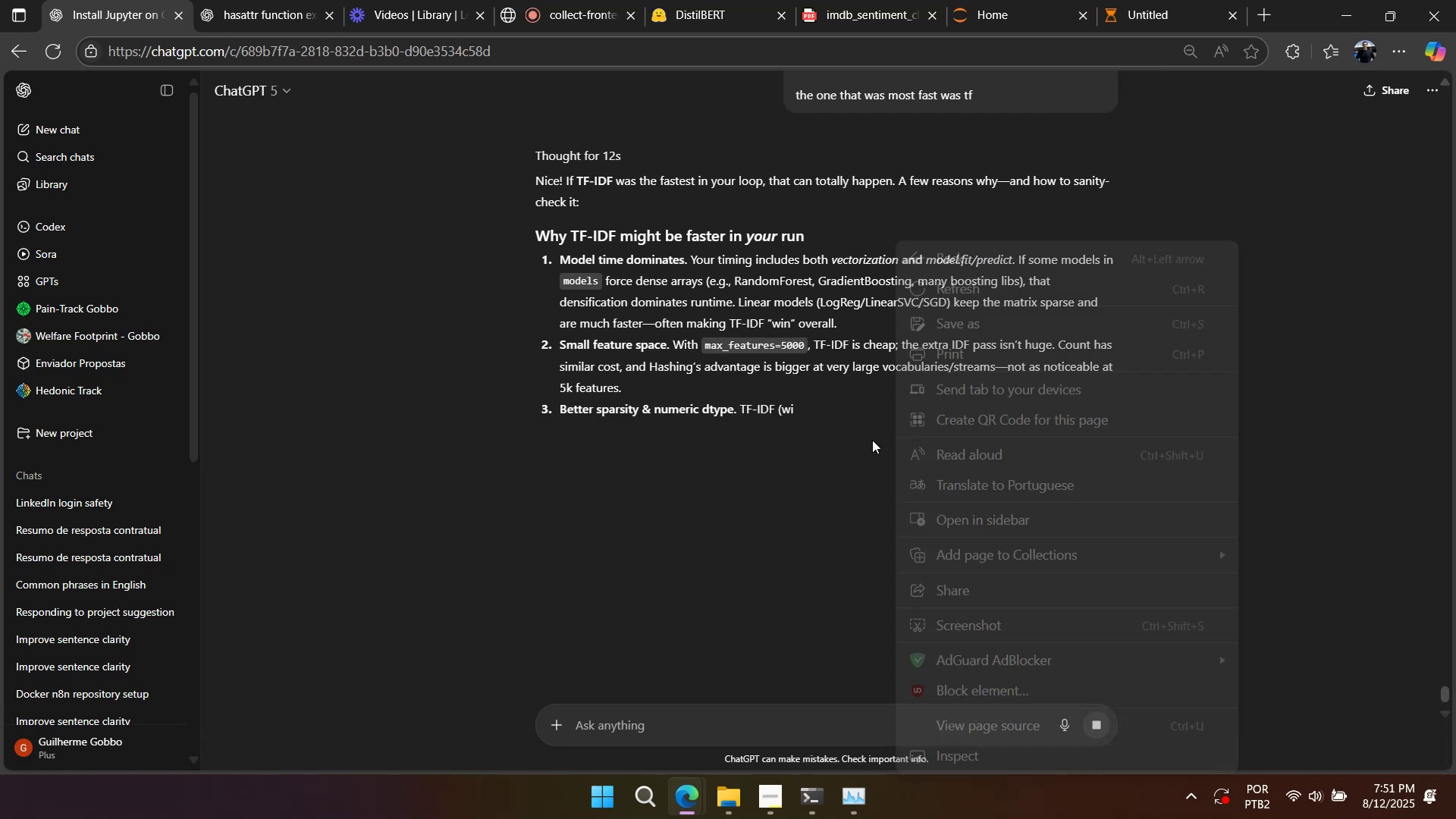 
left_click([872, 440])
 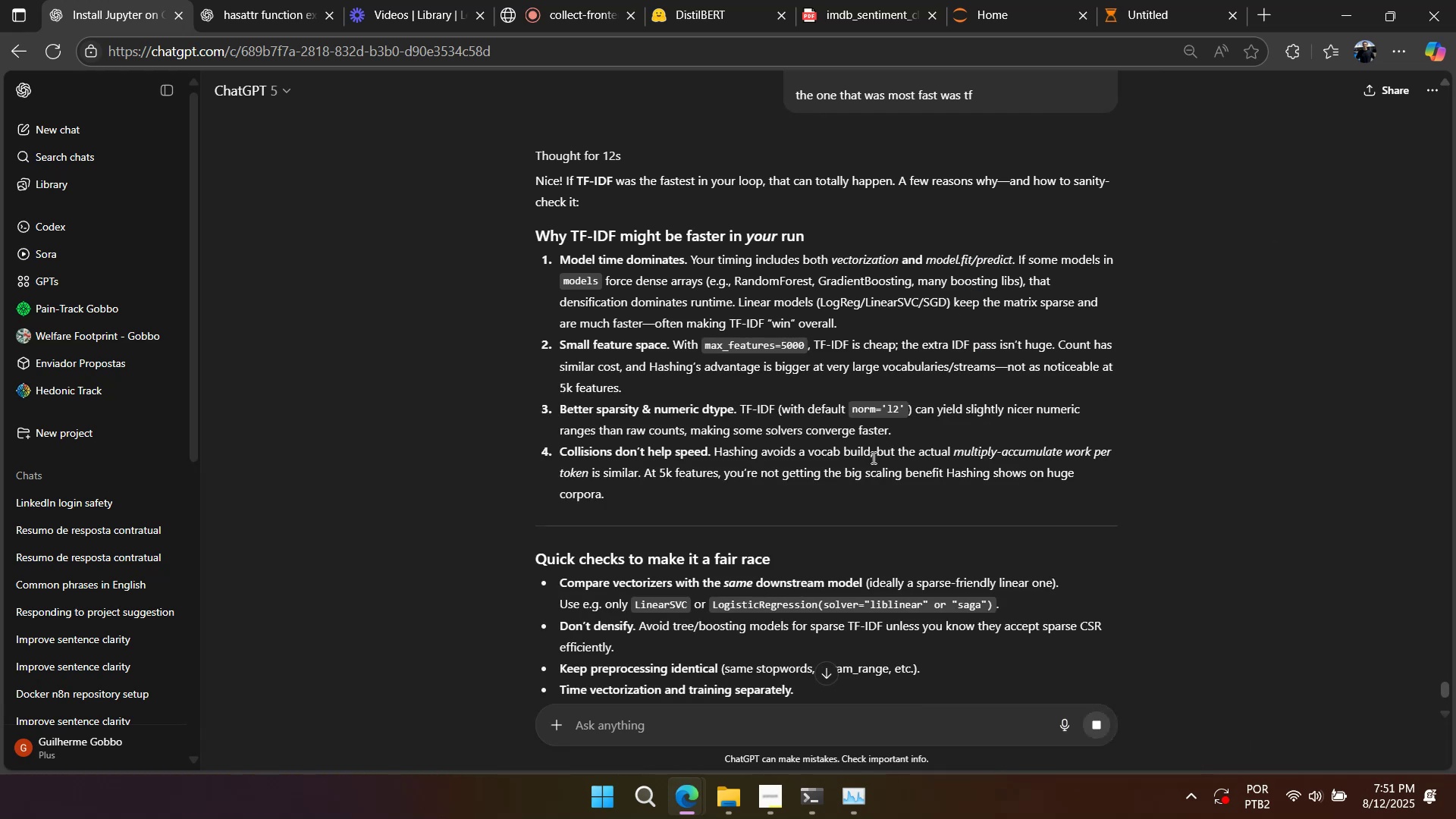 
wait(9.3)
 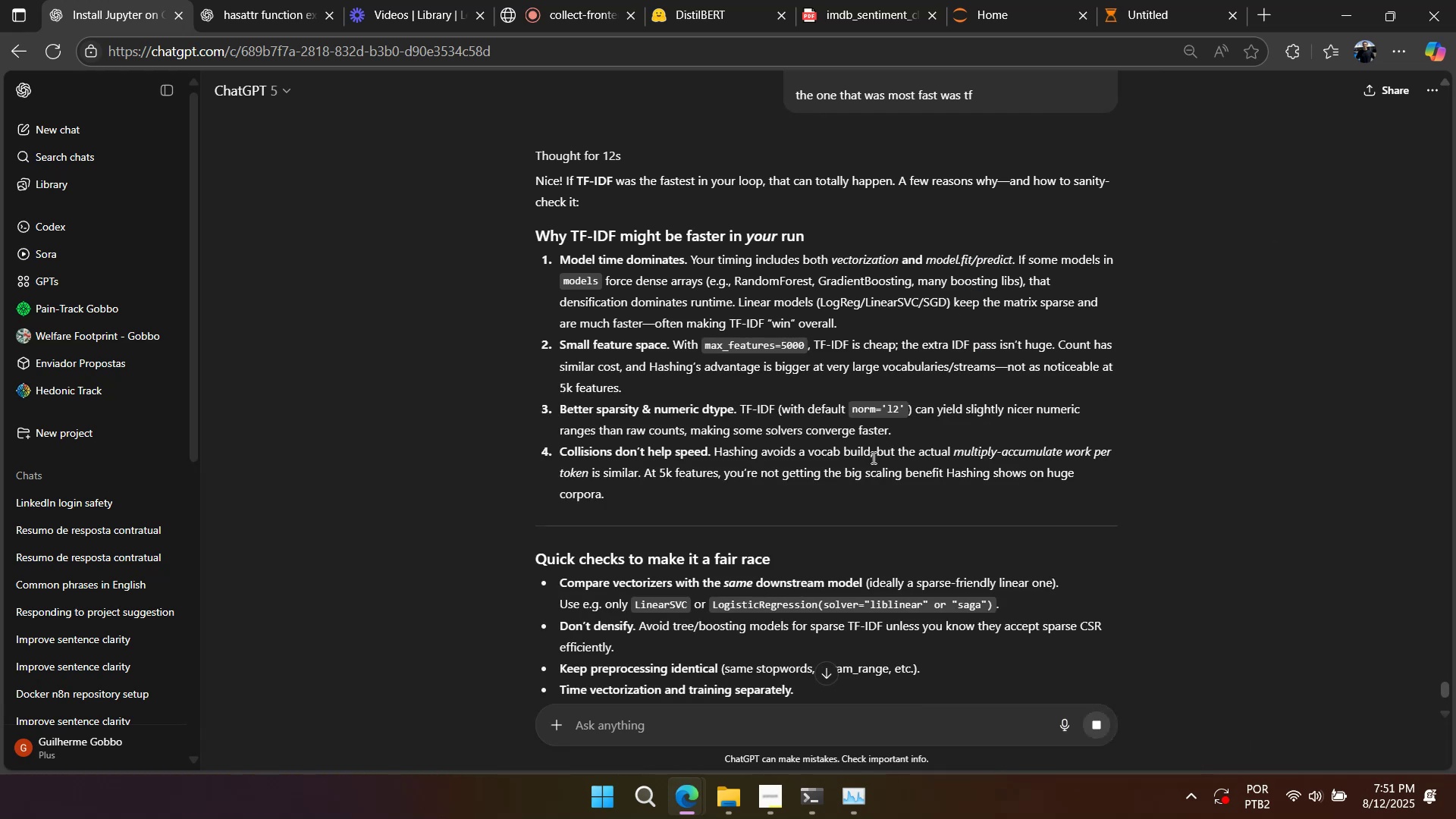 
right_click([923, 466])
 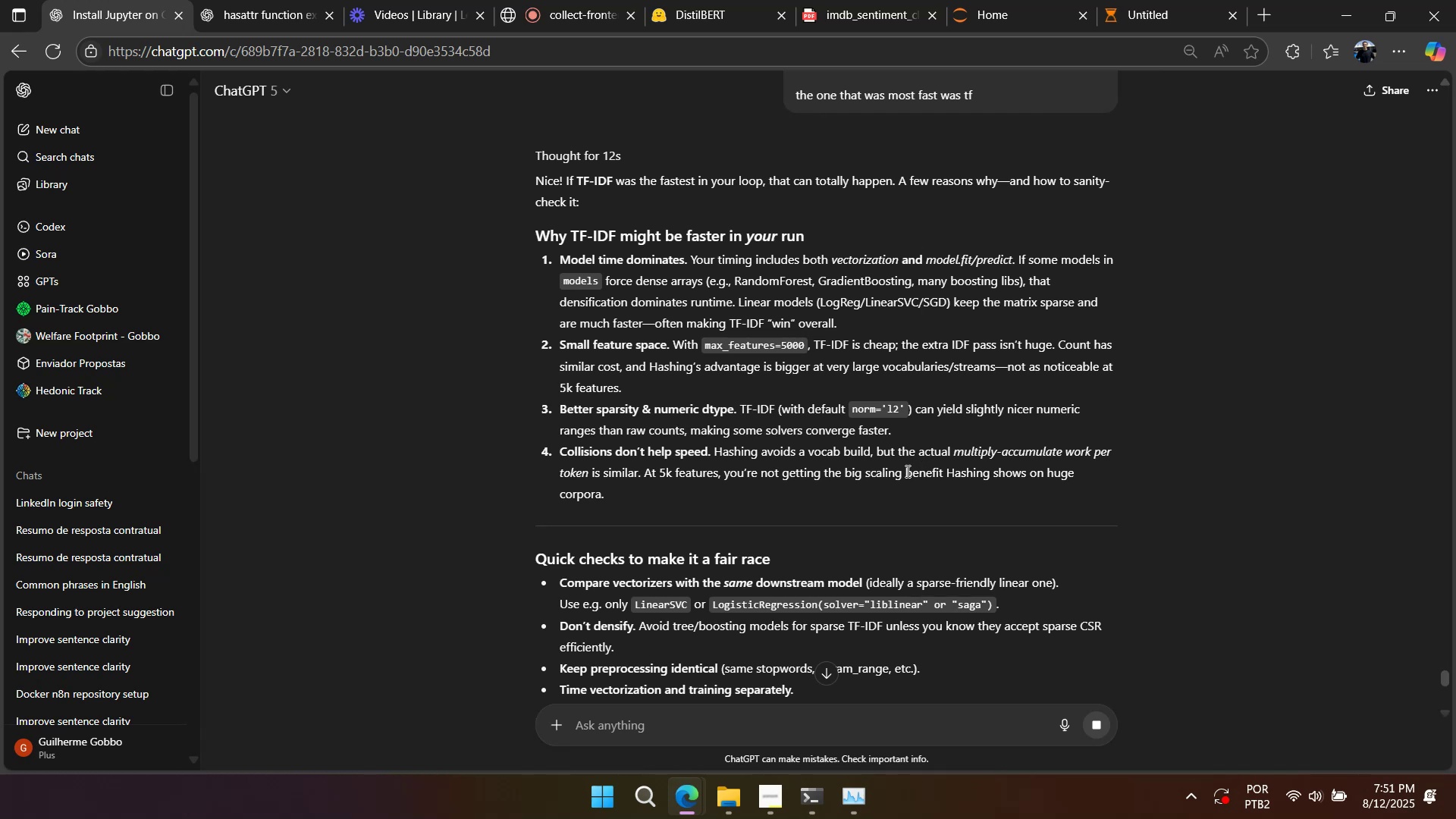 
right_click([906, 471])
 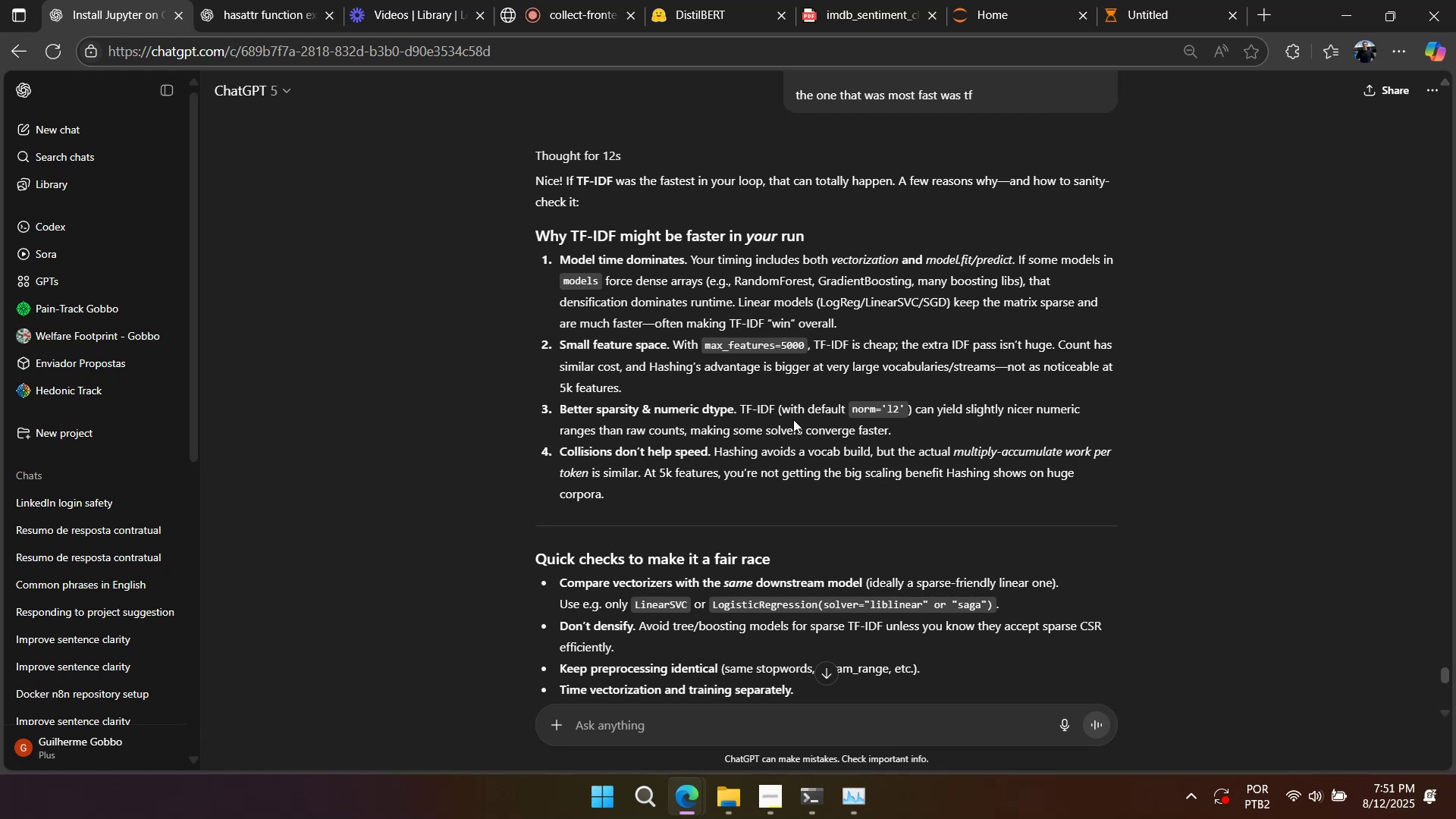 
wait(6.56)
 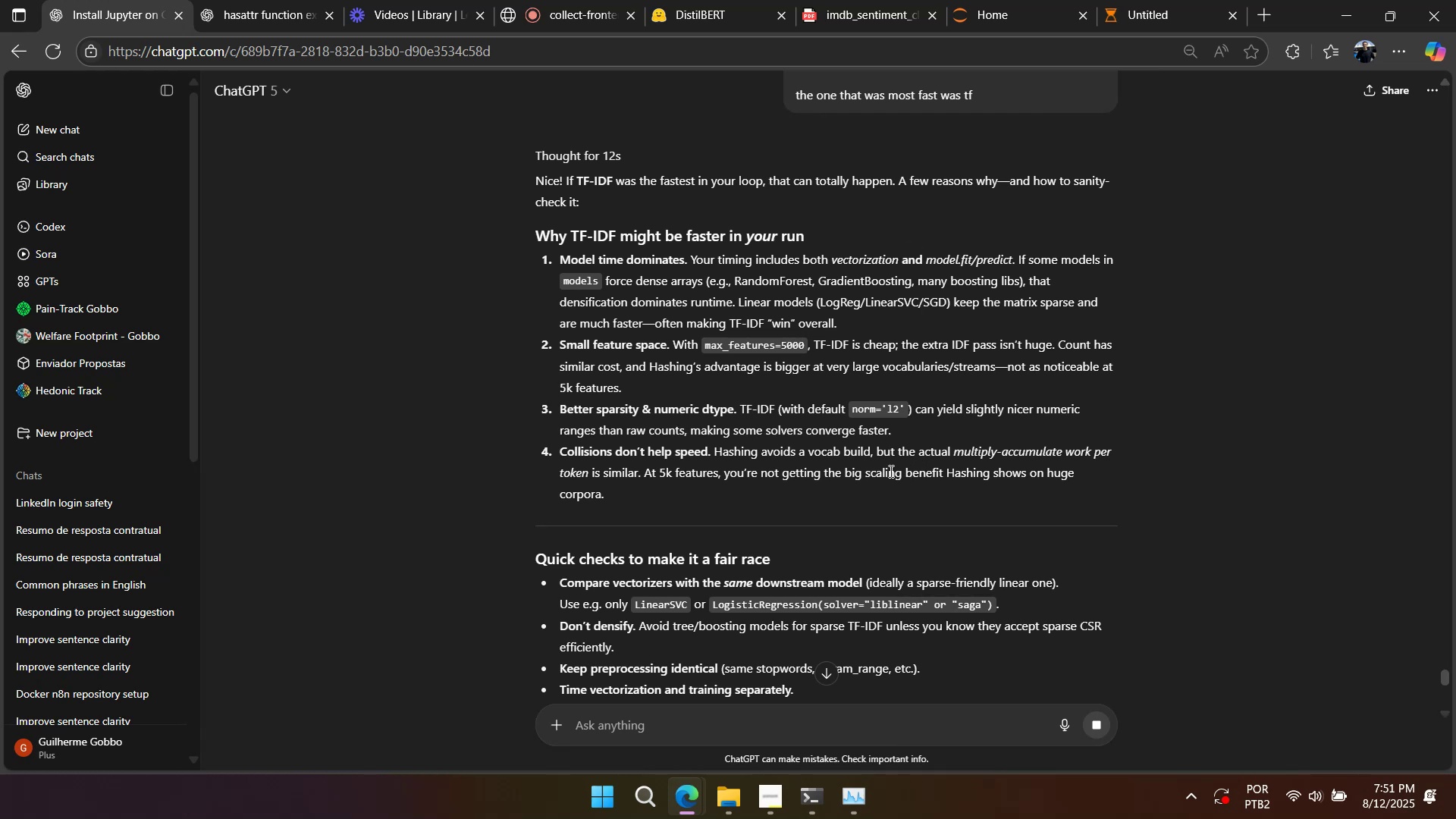 
scroll: coordinate [824, 429], scroll_direction: down, amount: 4.0
 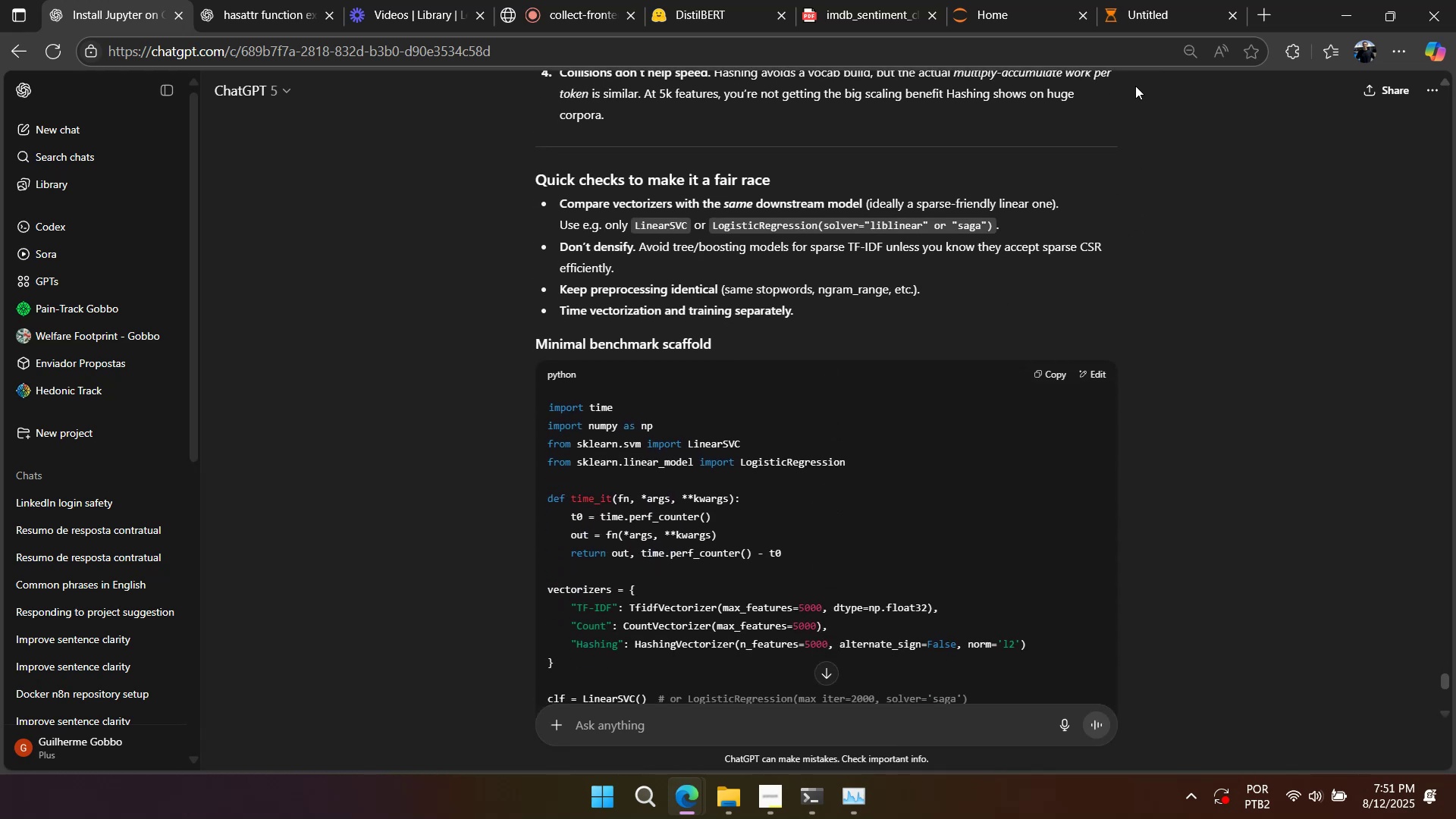 
left_click([1139, 25])
 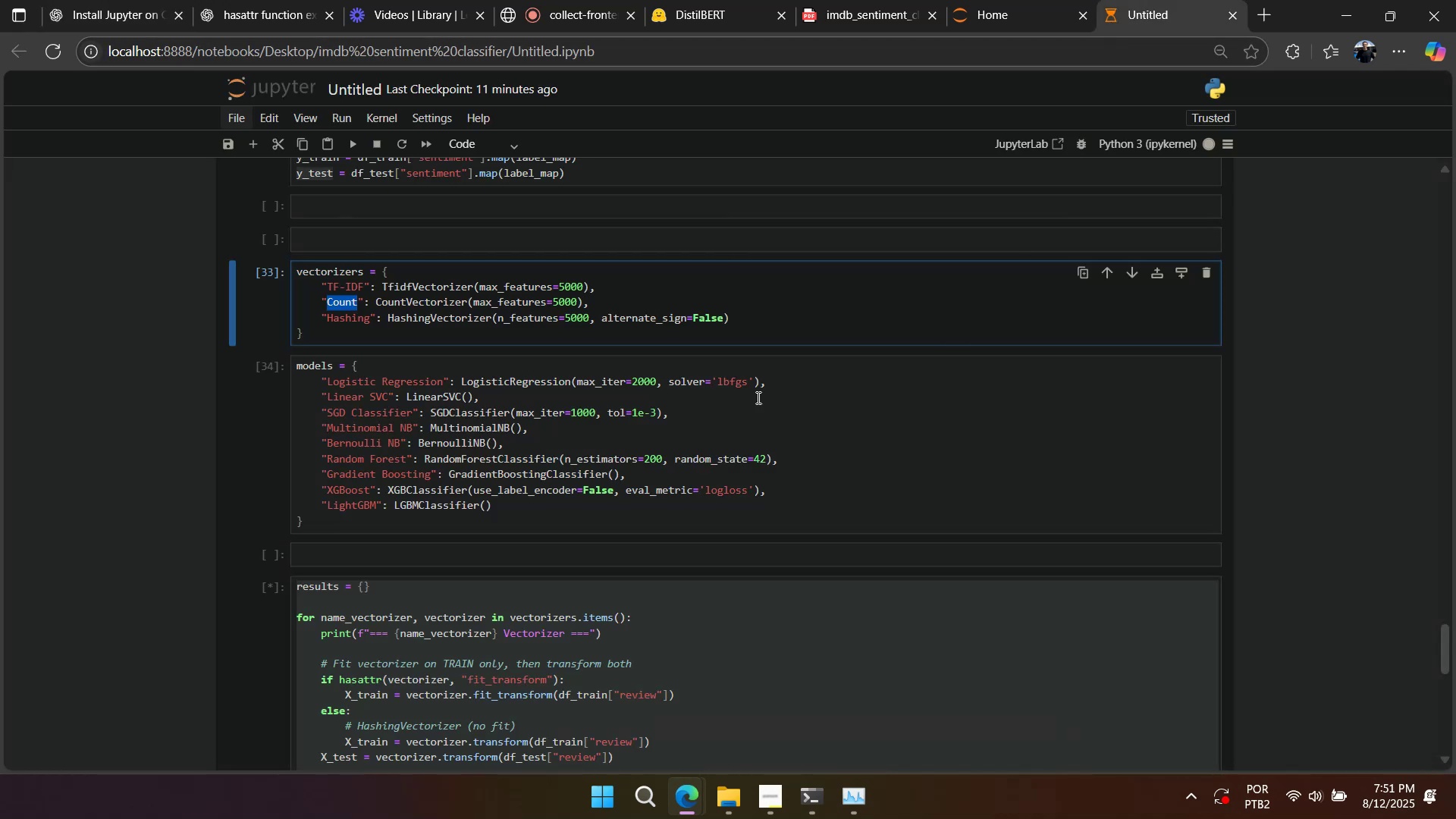 
scroll: coordinate [730, 426], scroll_direction: down, amount: 3.0
 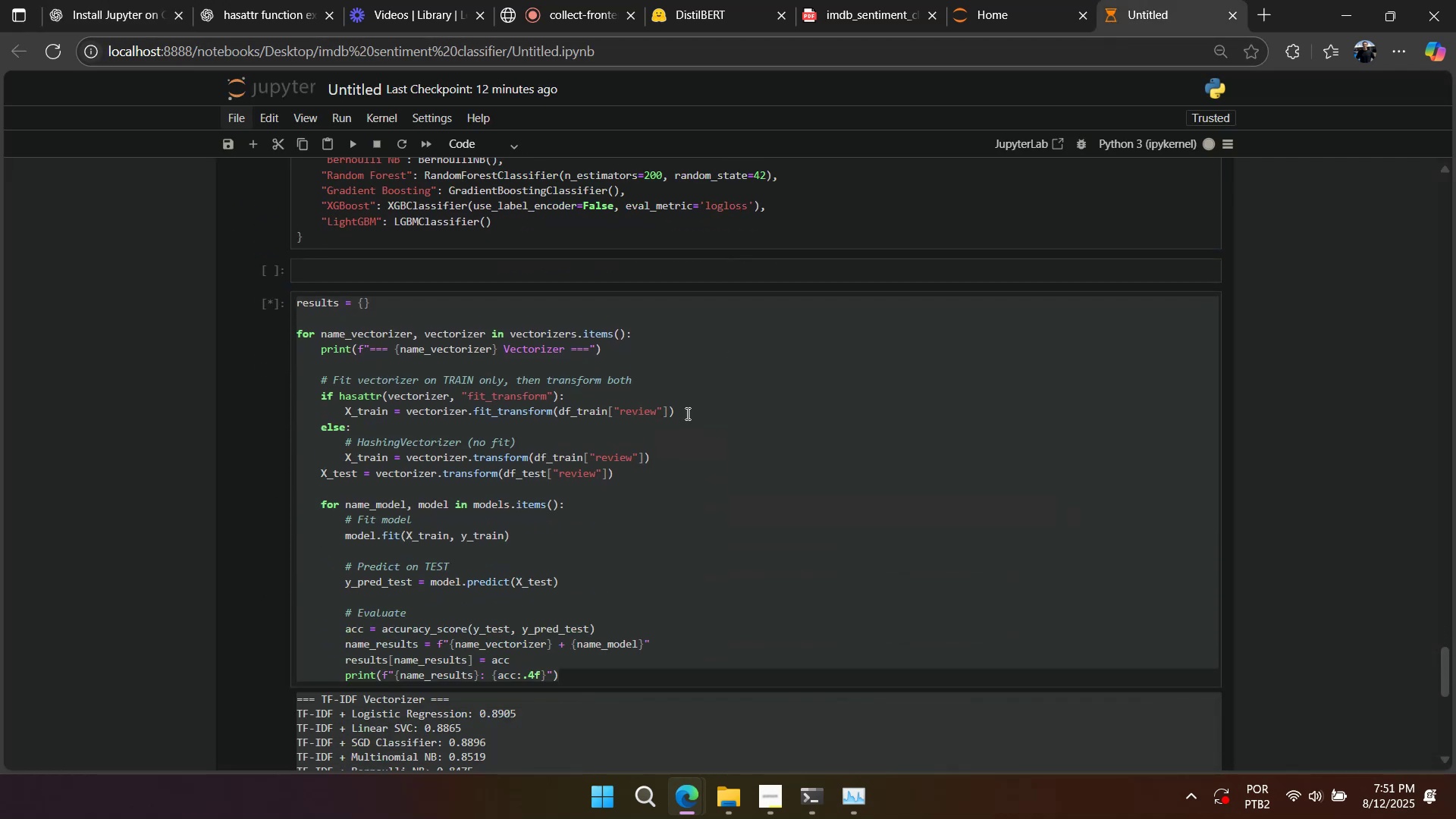 
left_click([664, 410])
 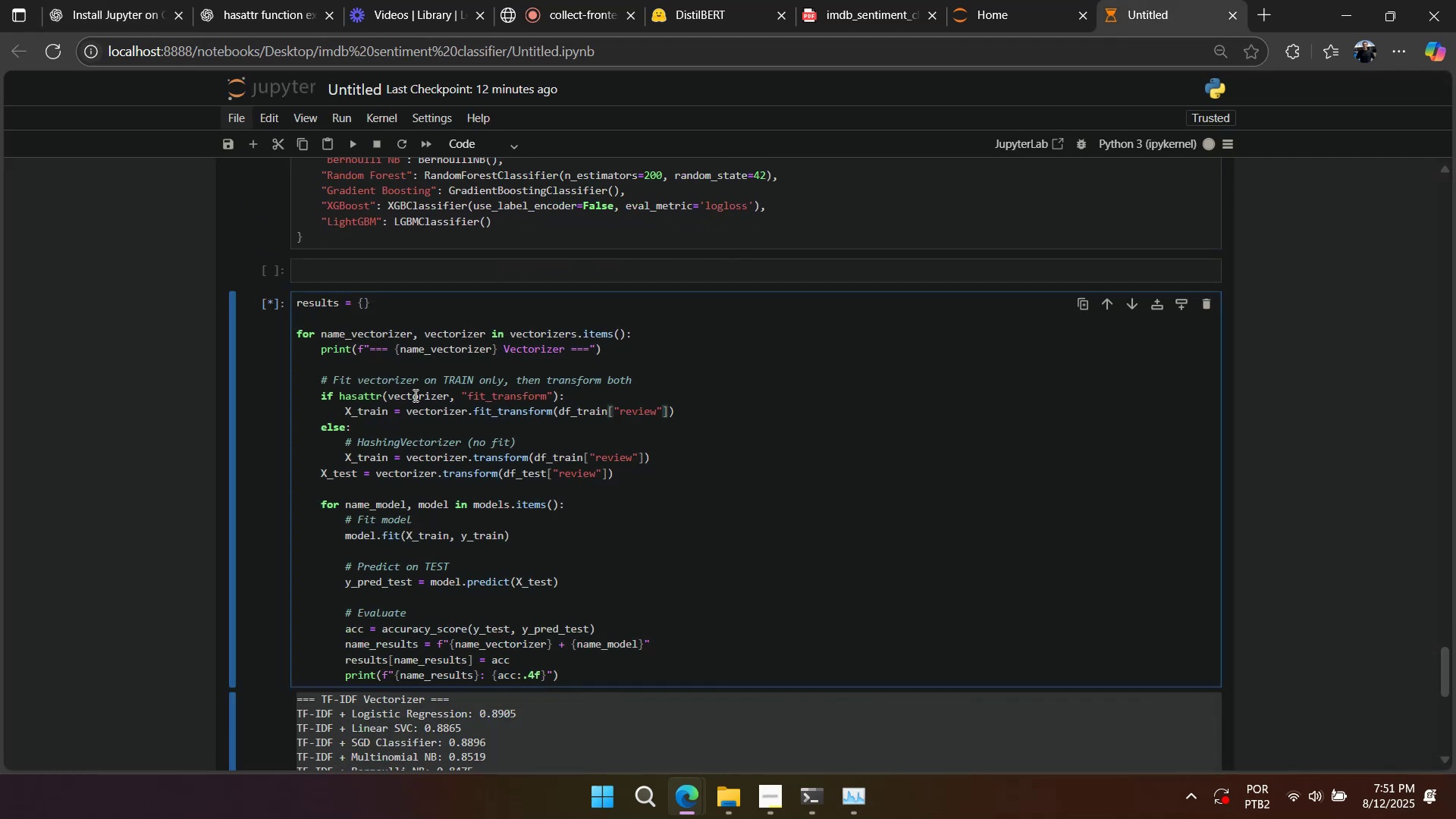 
scroll: coordinate [418, 398], scroll_direction: down, amount: 3.0
 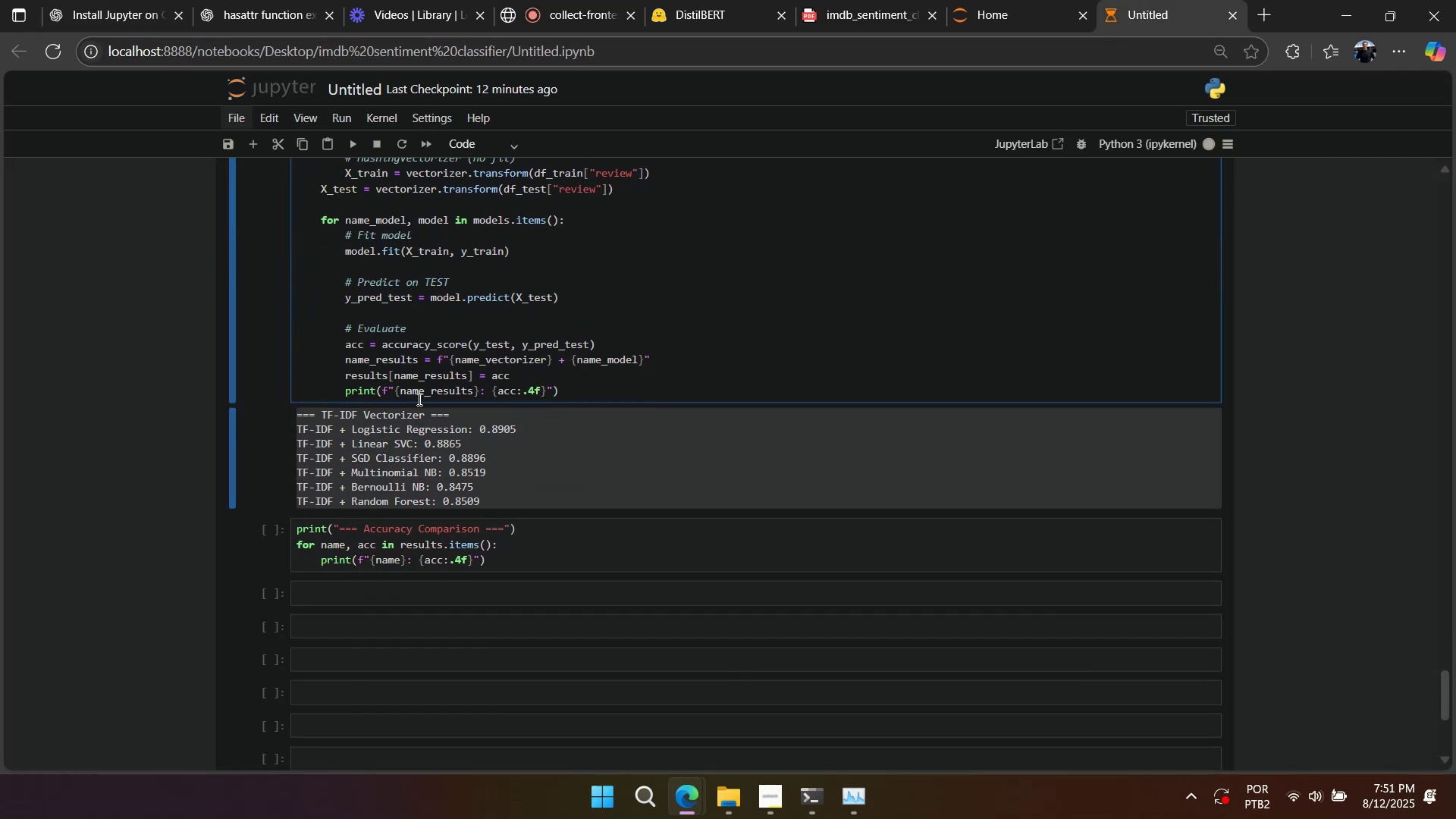 
scroll: coordinate [418, 399], scroll_direction: up, amount: 1.0
 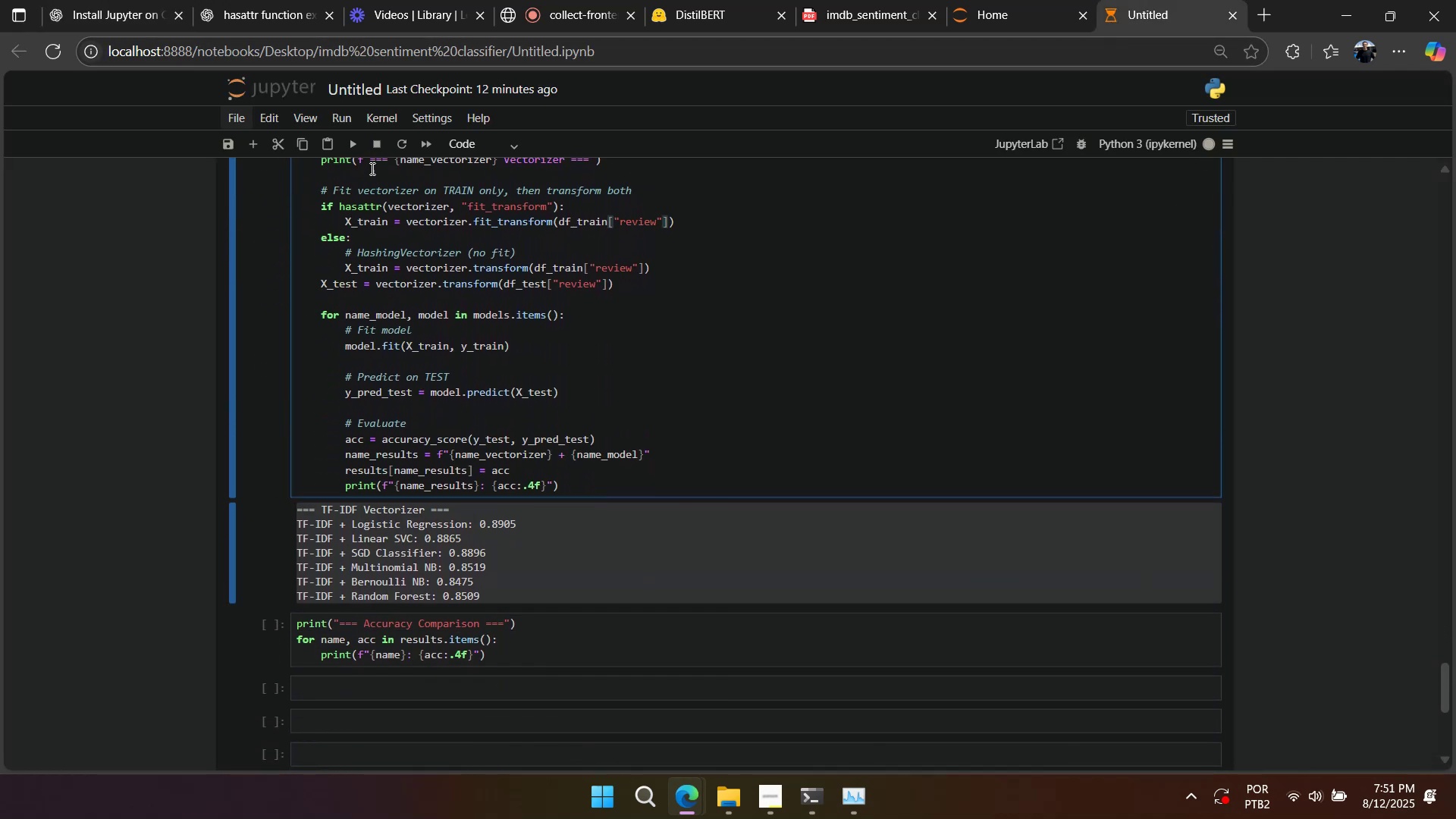 
double_click([372, 148])
 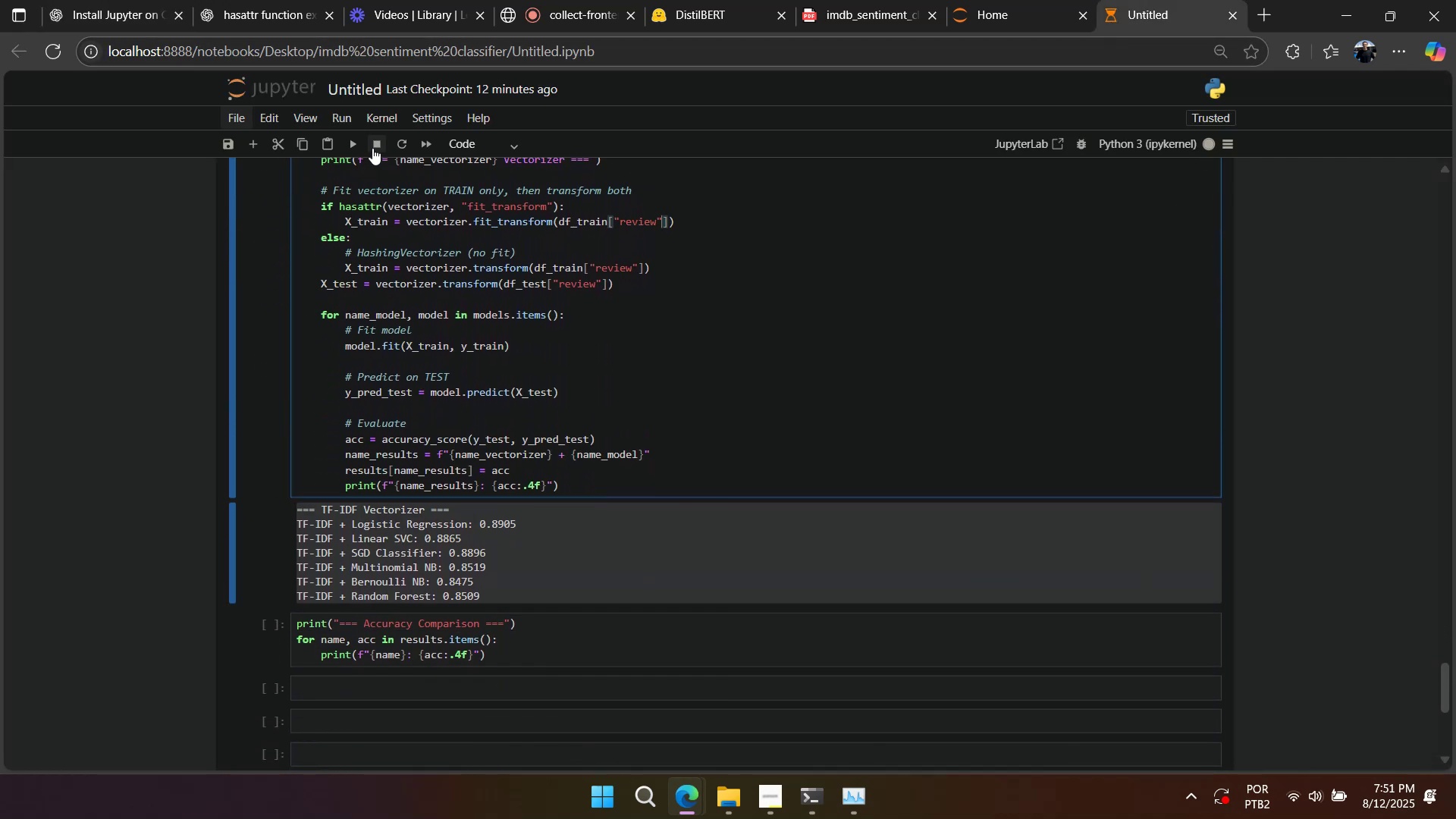 
triple_click([372, 148])
 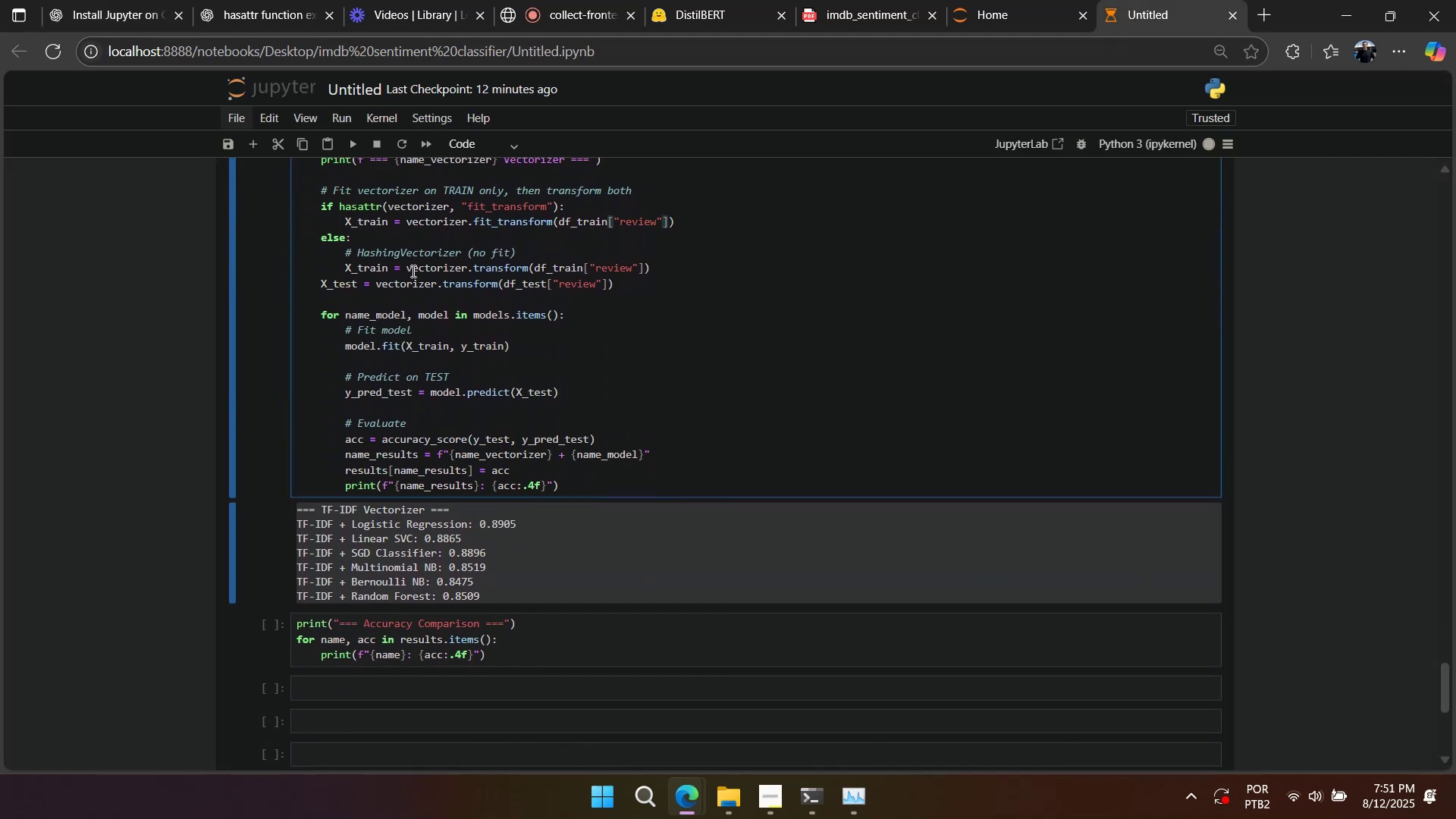 
scroll: coordinate [412, 288], scroll_direction: up, amount: 4.0
 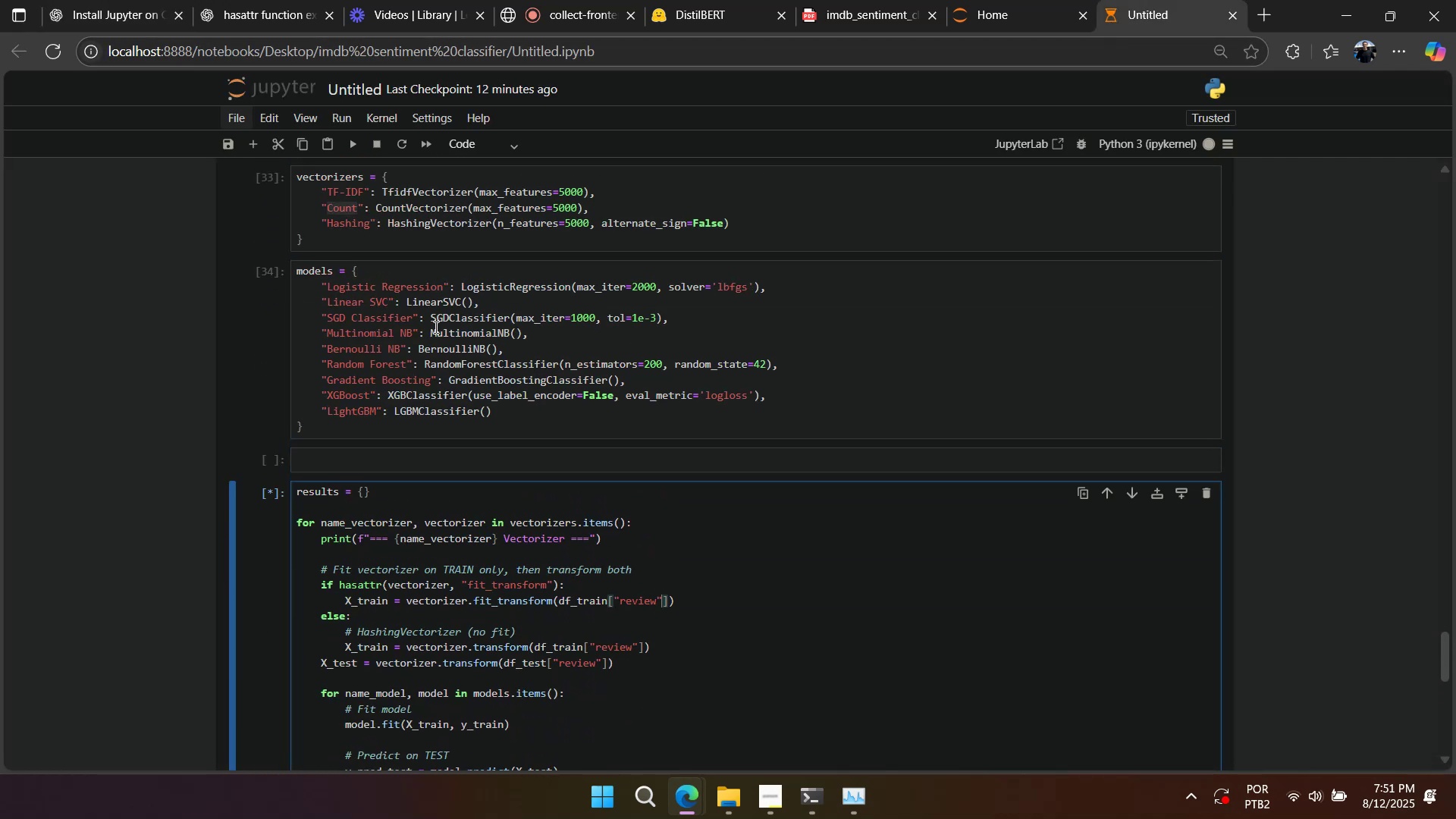 
scroll: coordinate [438, 331], scroll_direction: down, amount: 3.0
 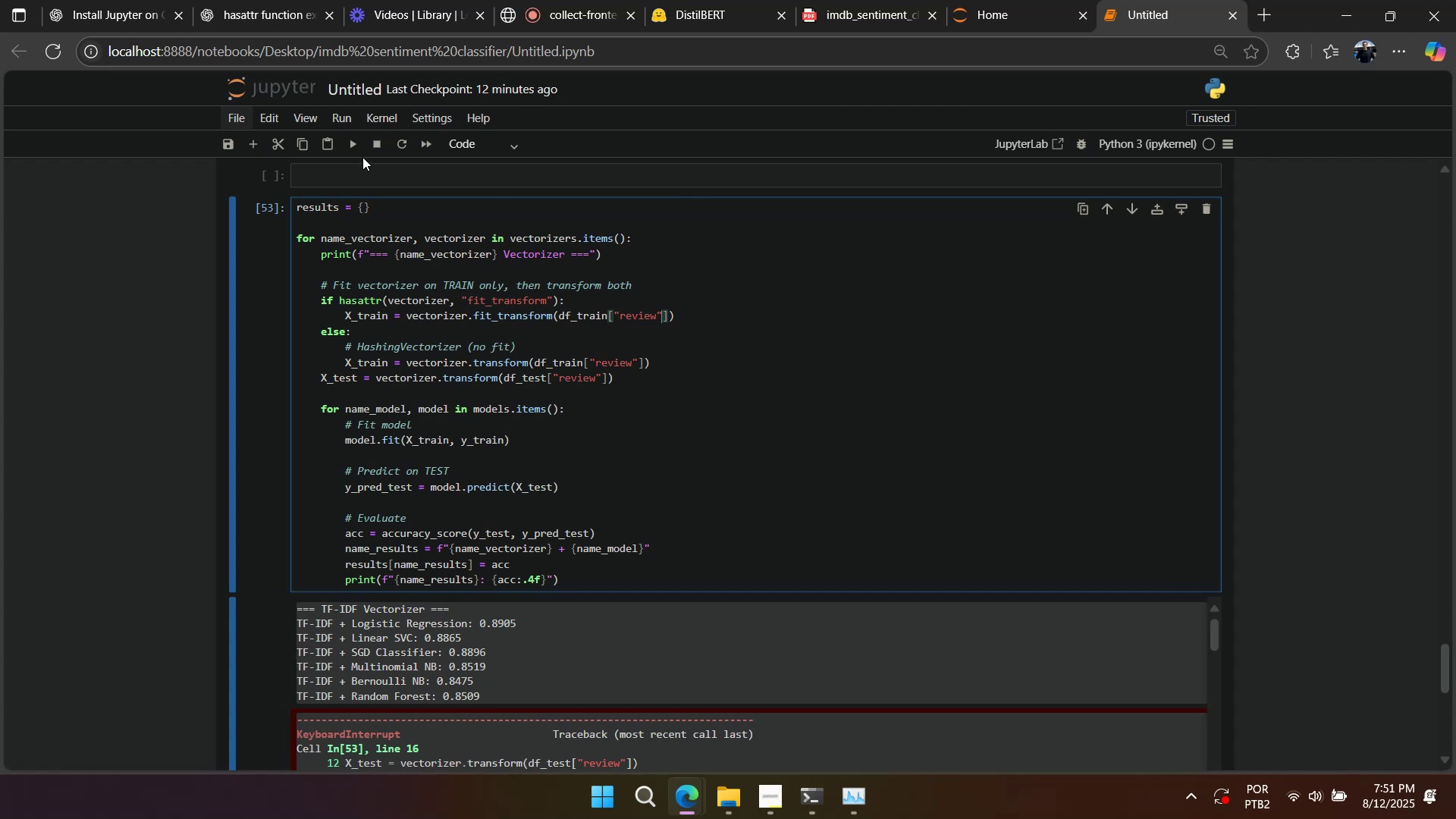 
scroll: coordinate [384, 299], scroll_direction: up, amount: 2.0
 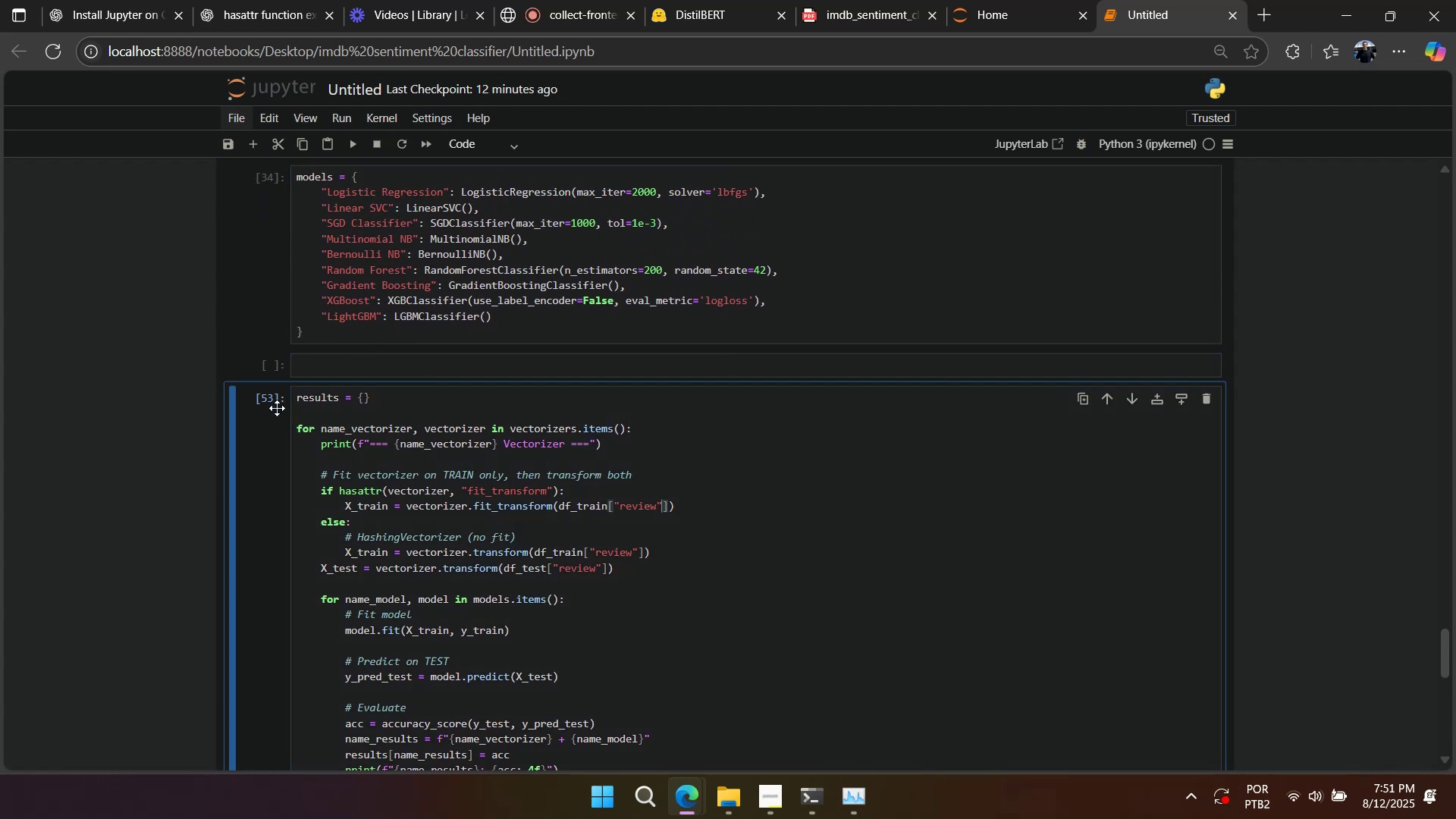 
key(A)
 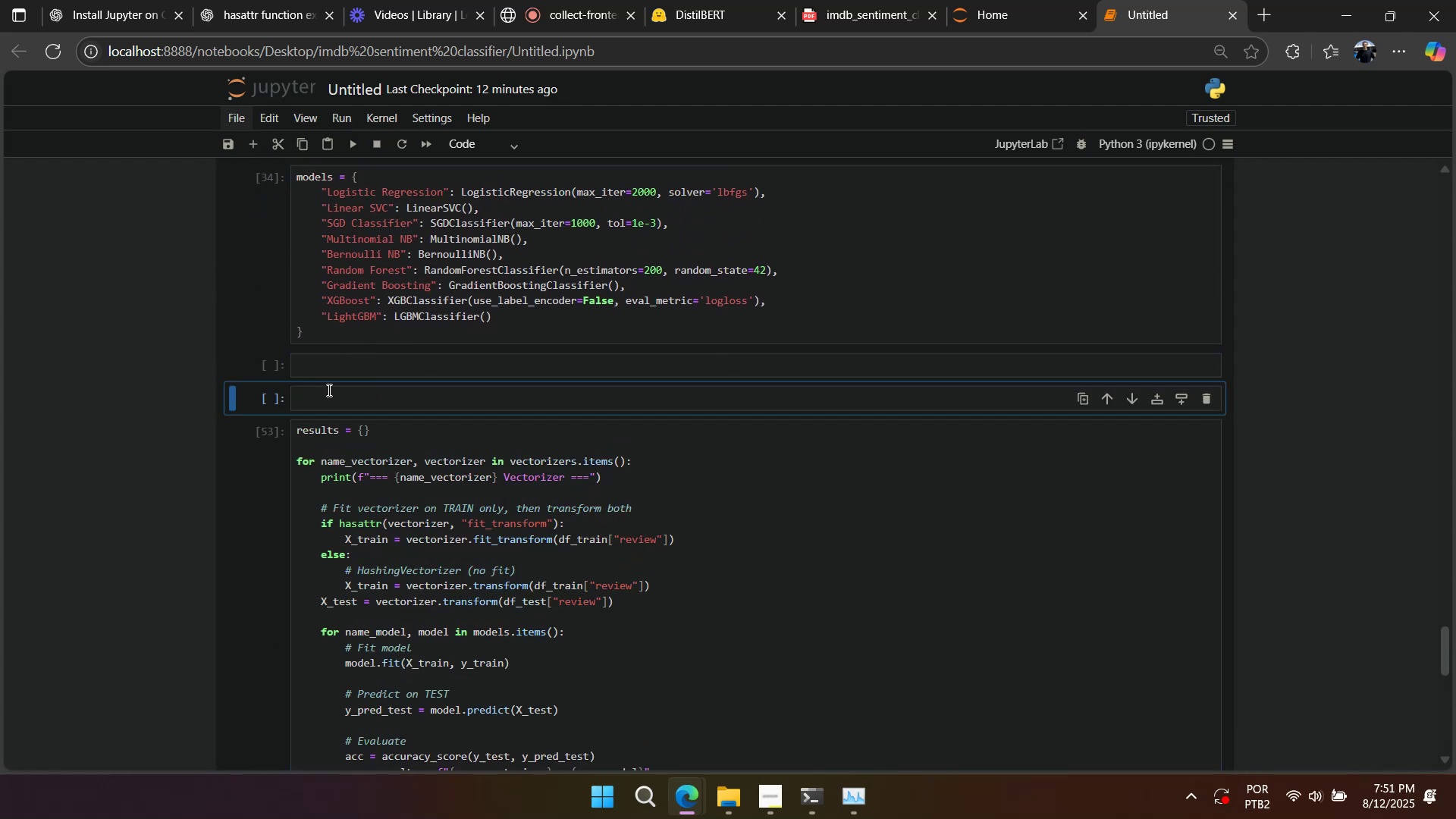 
left_click([334, 390])
 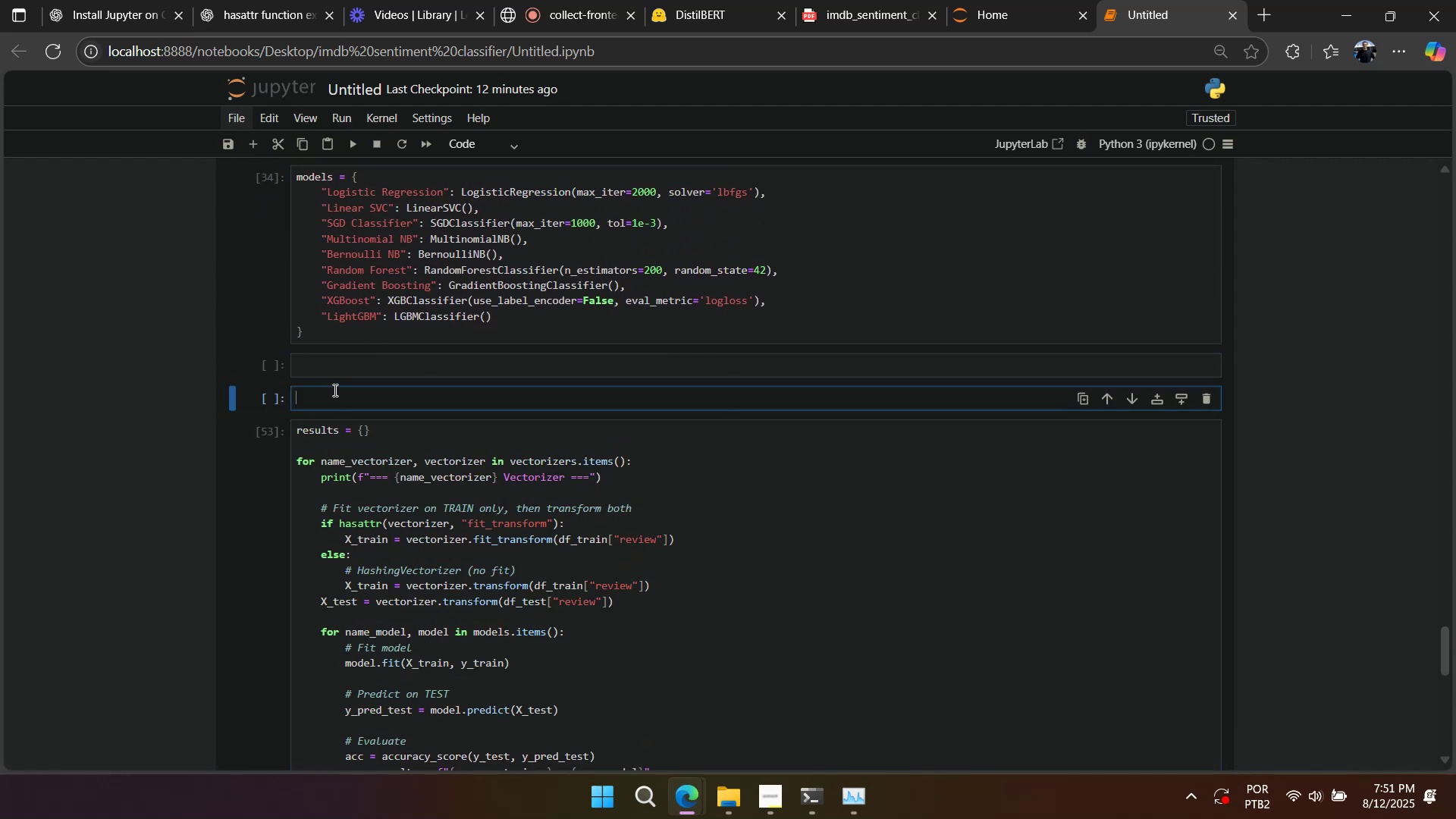 
type(dir)
 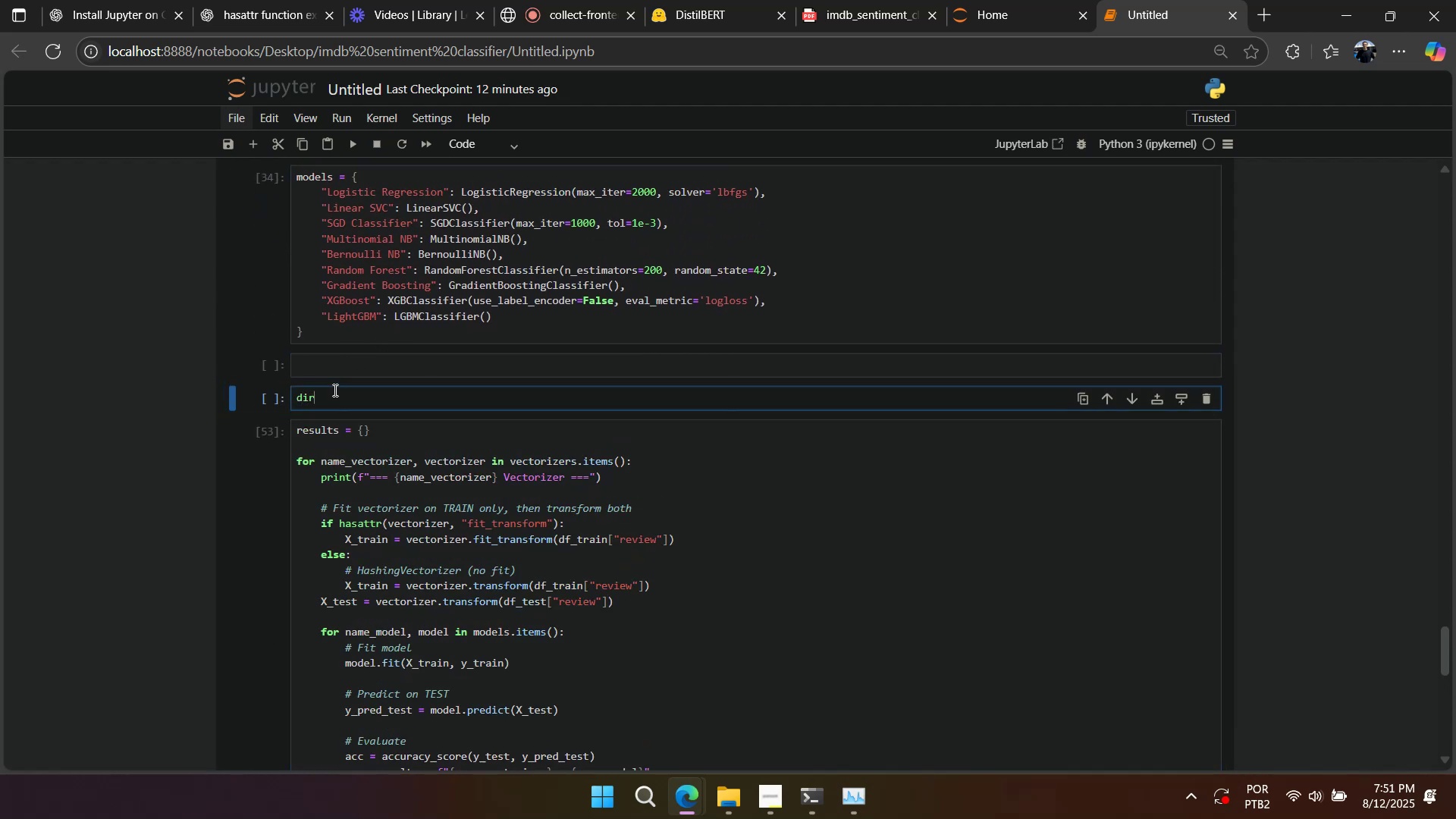 
key(Shift+Enter)
 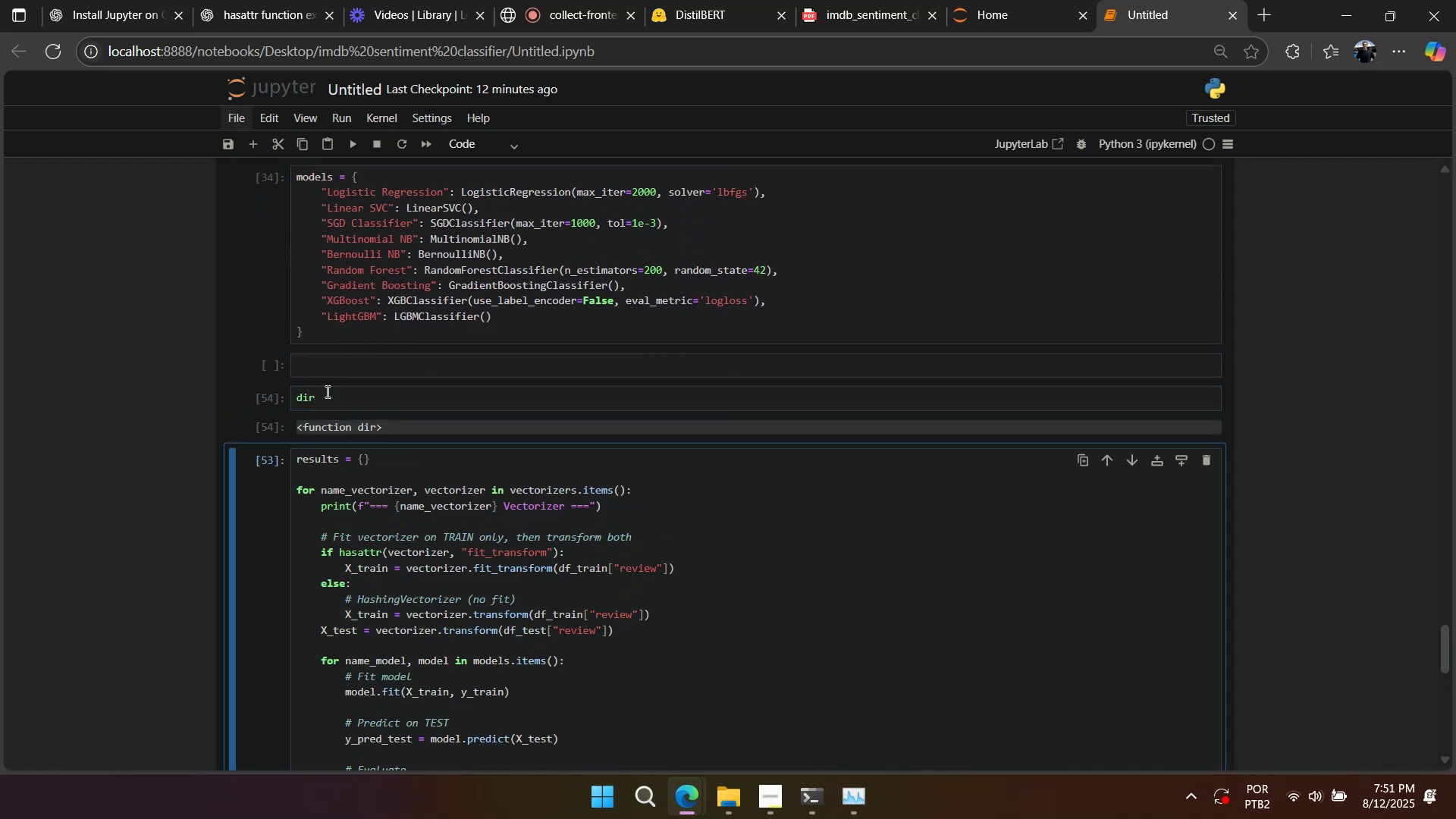 
left_click([278, 397])
 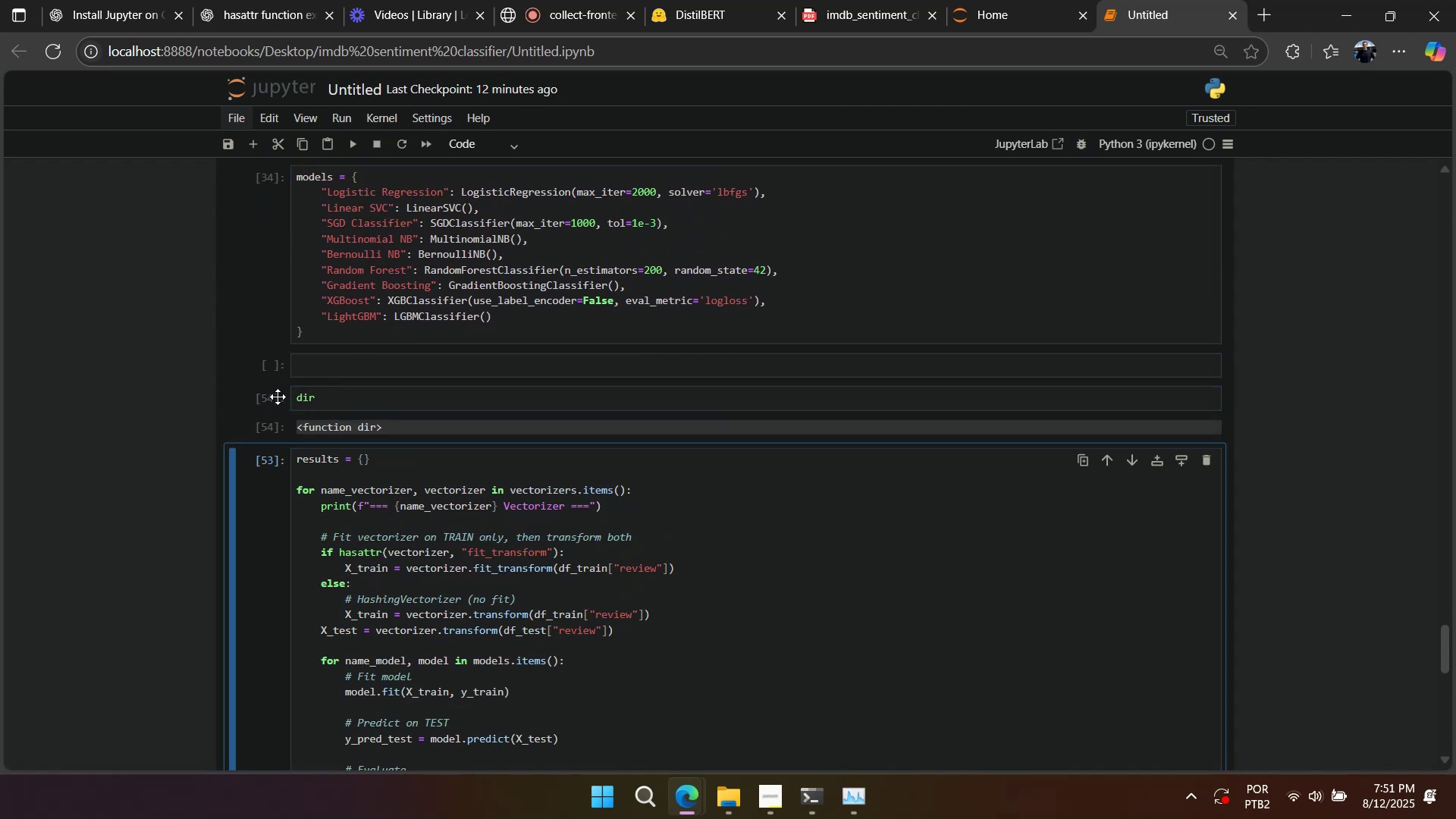 
type(dd)
 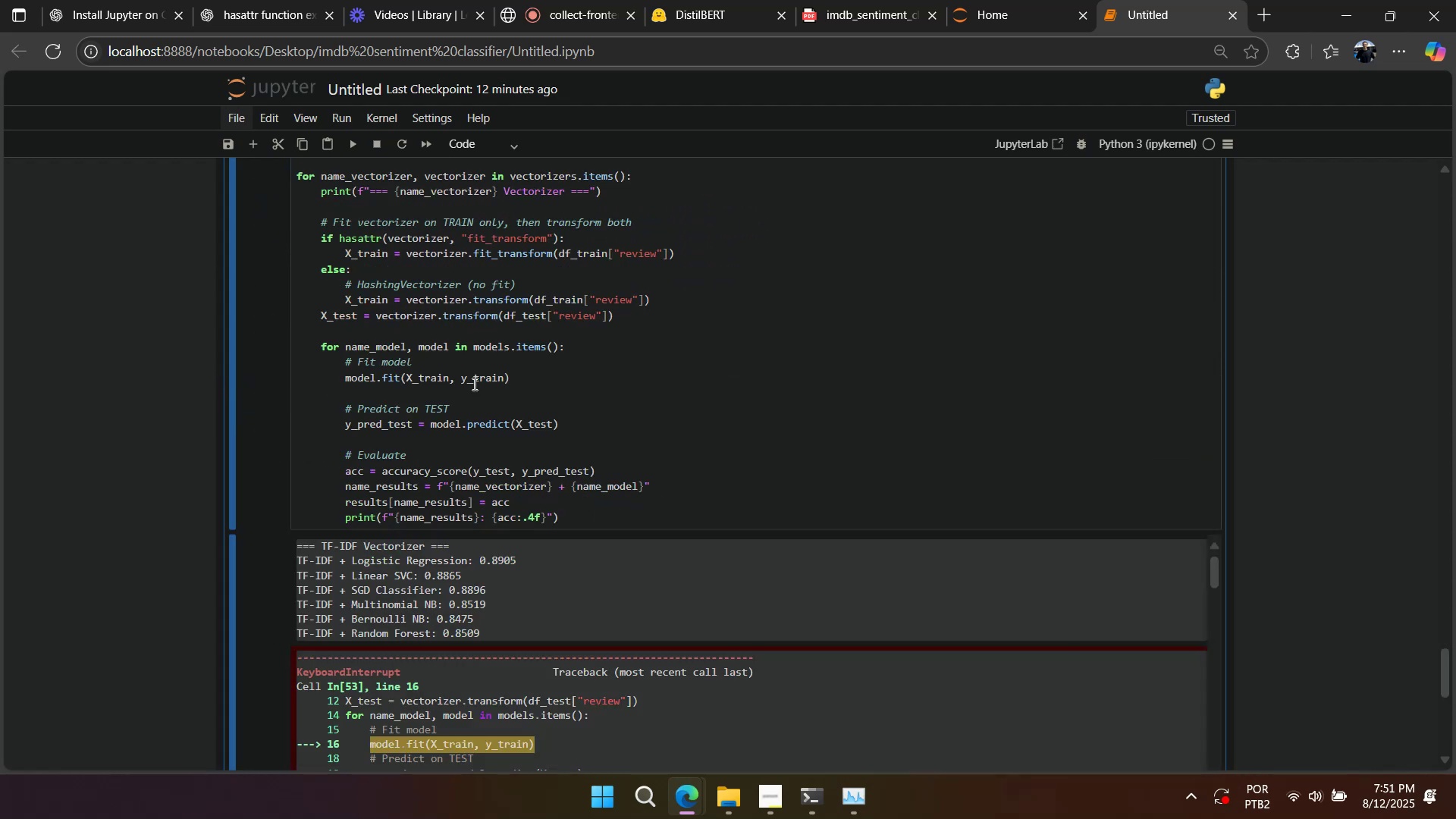 
scroll: coordinate [473, 384], scroll_direction: up, amount: 1.0
 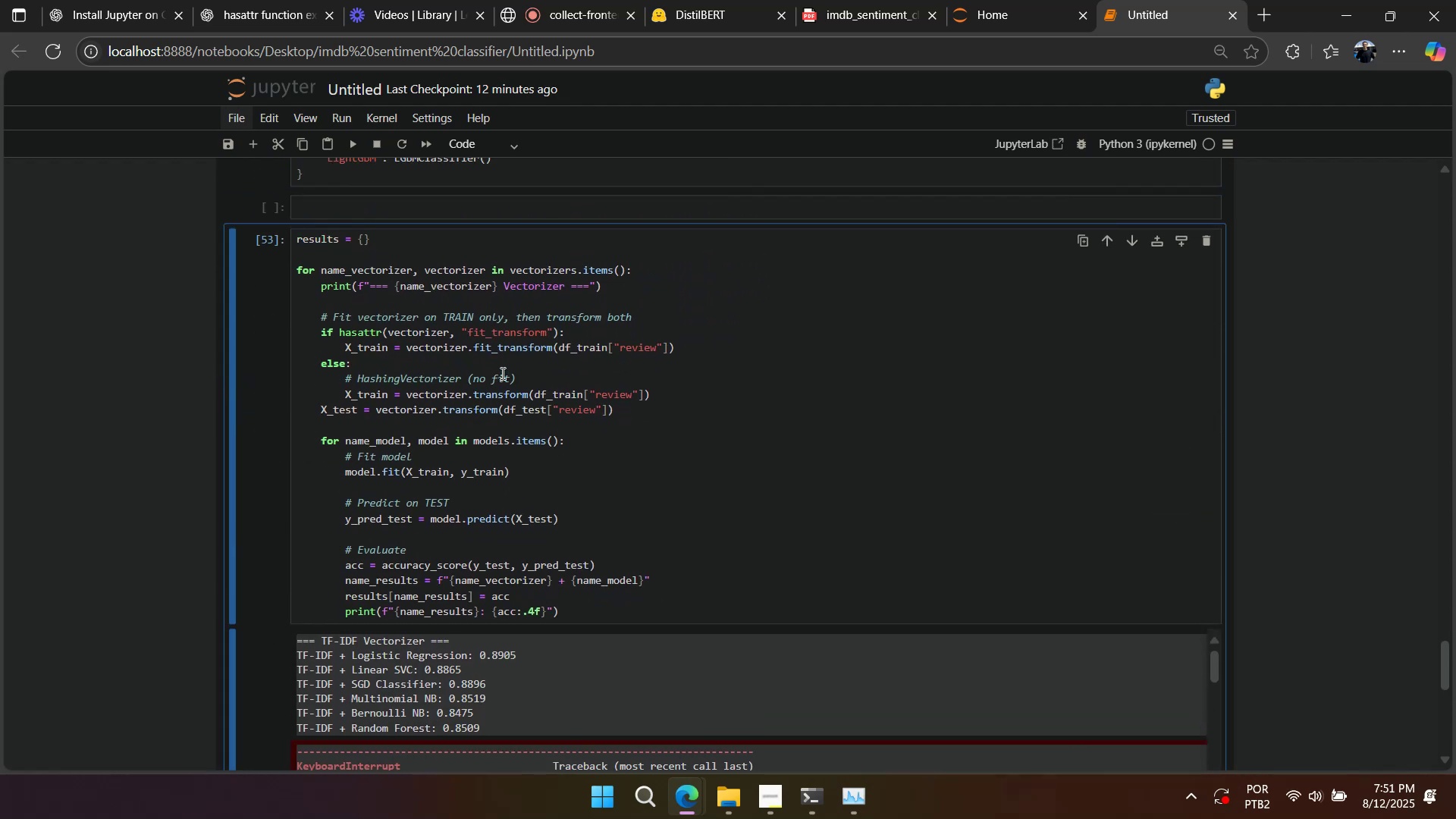 
right_click([757, 348])
 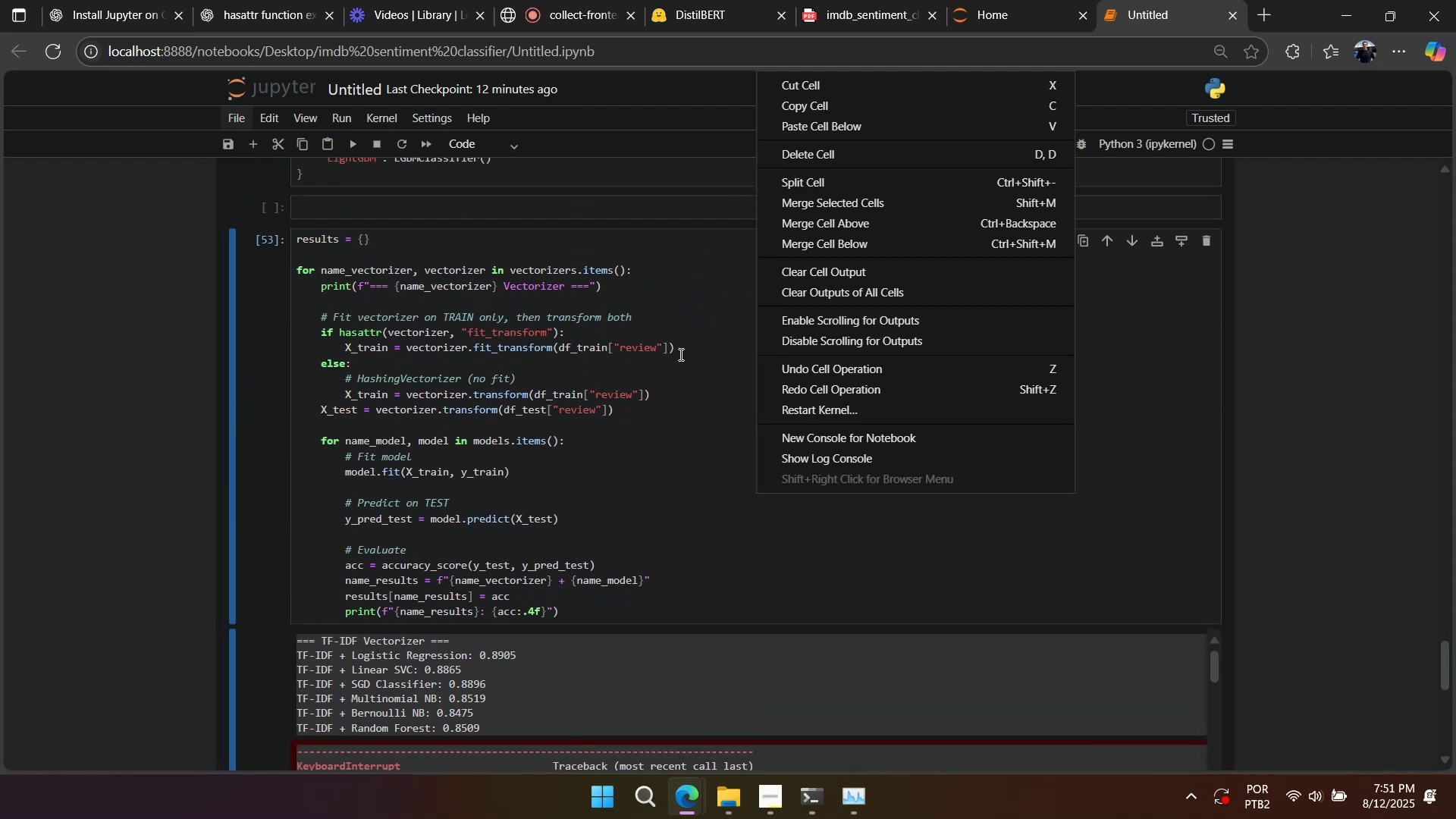 
left_click([677, 354])
 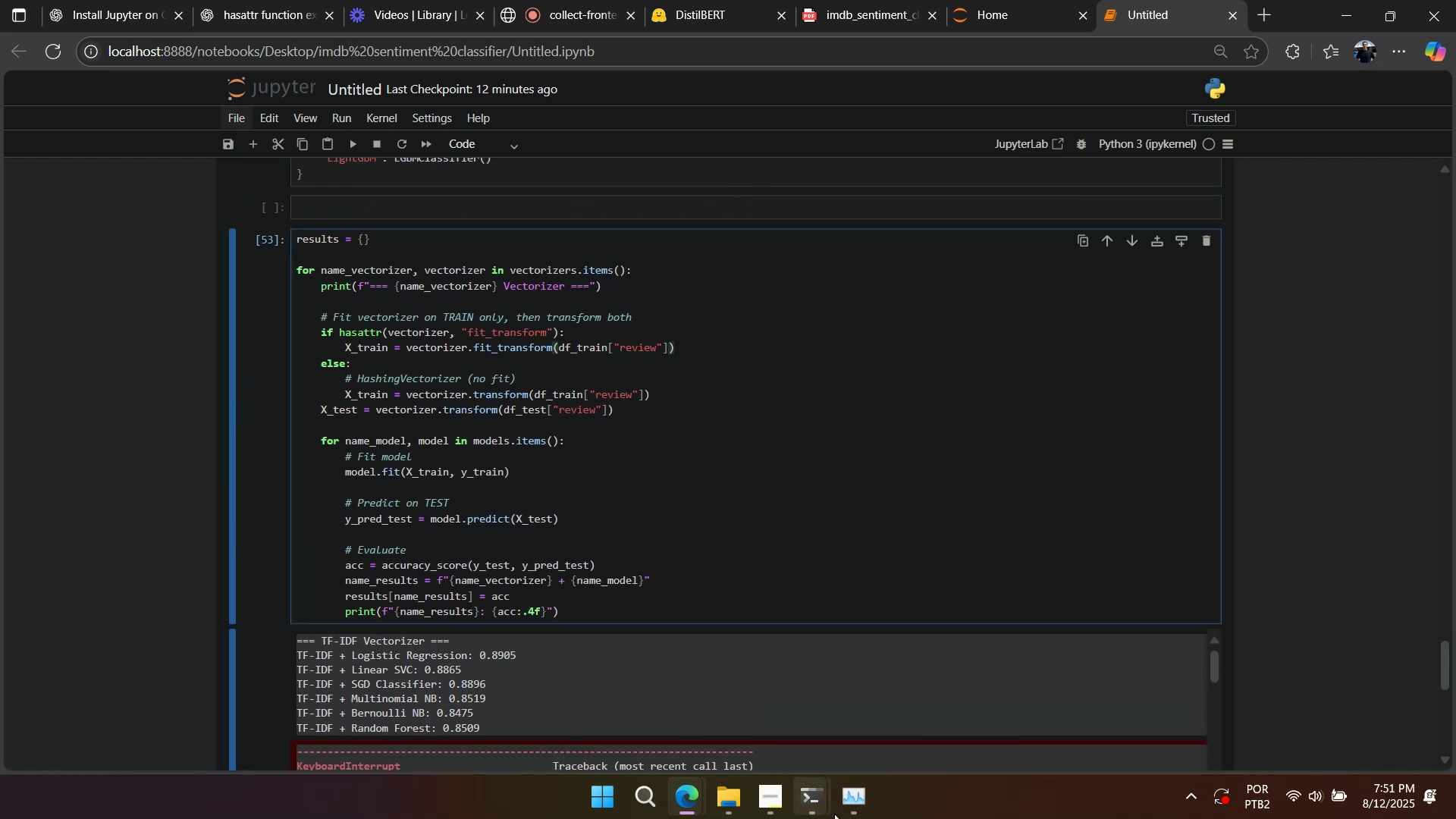 
left_click([842, 811])
 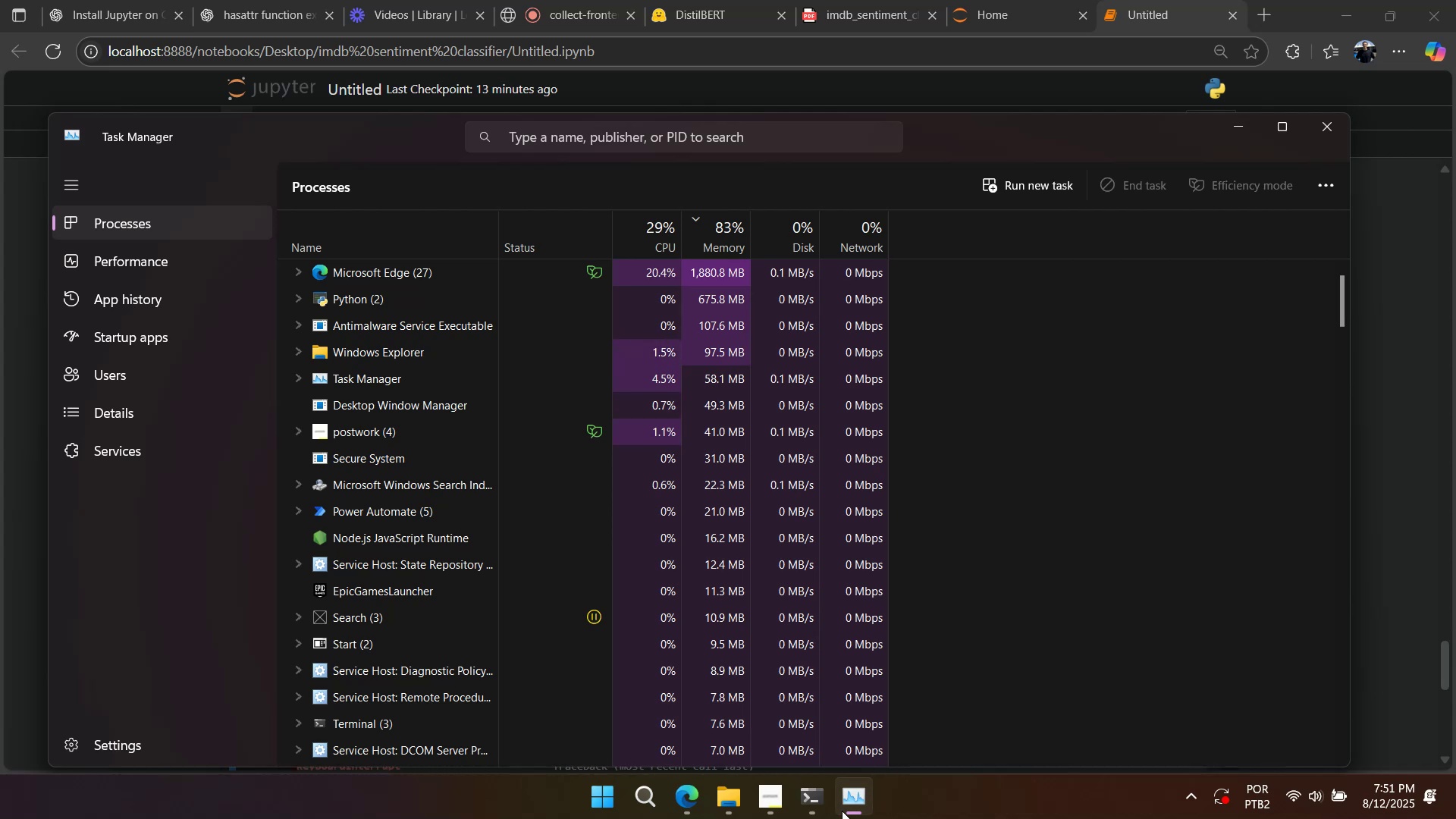 
left_click([842, 811])
 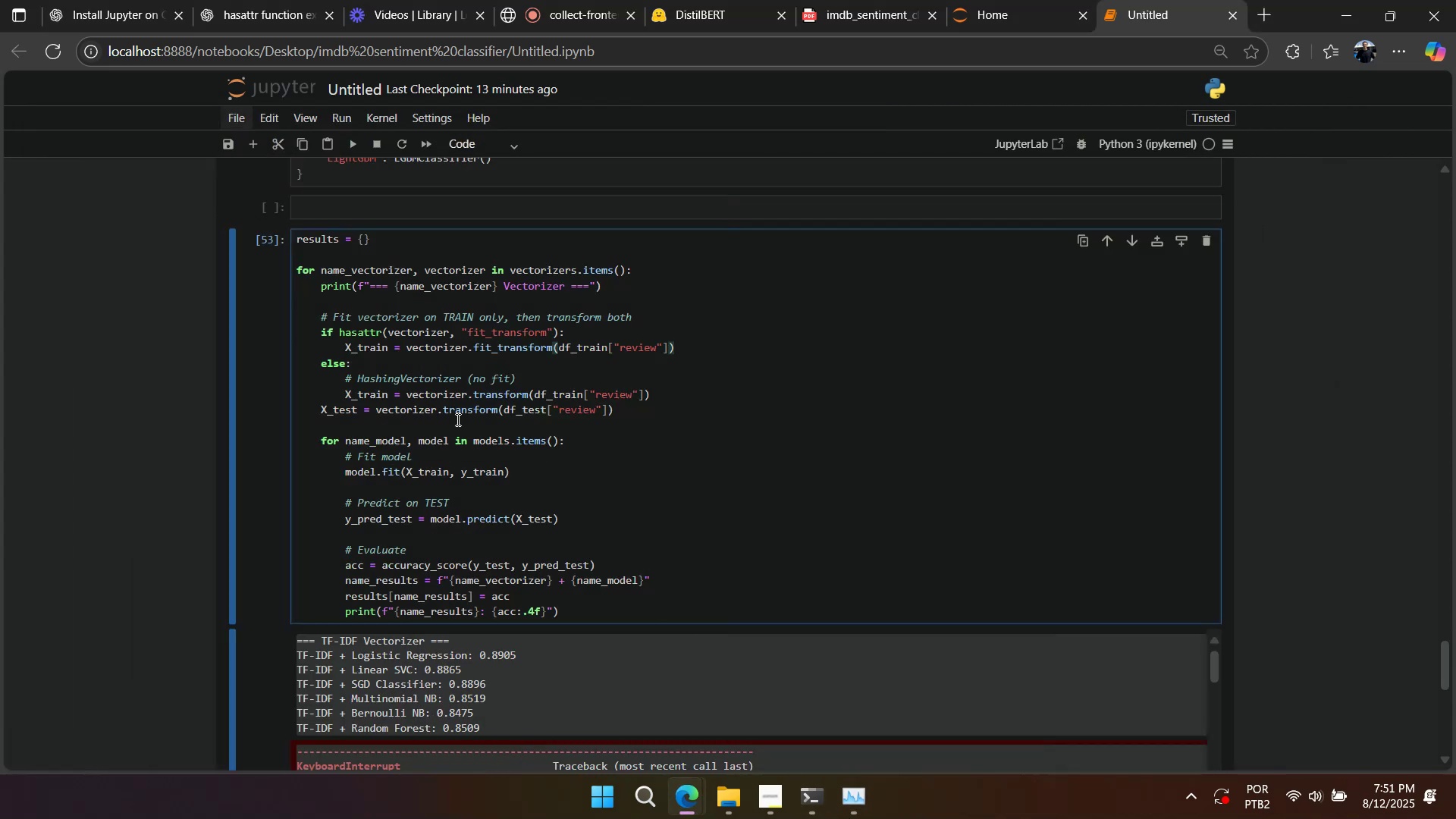 
scroll: coordinate [416, 504], scroll_direction: down, amount: 3.0
 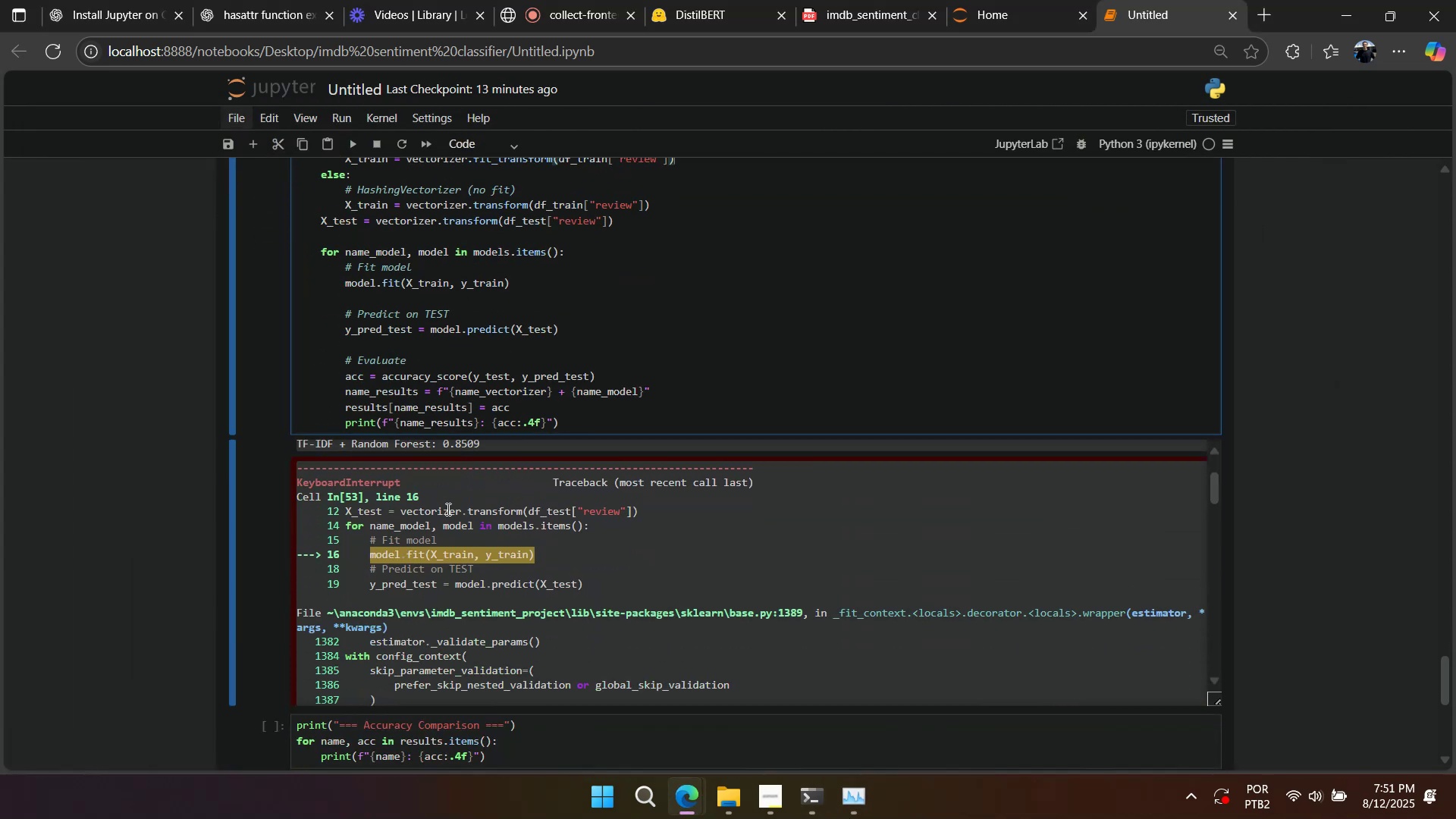 
scroll: coordinate [344, 358], scroll_direction: up, amount: 10.0
 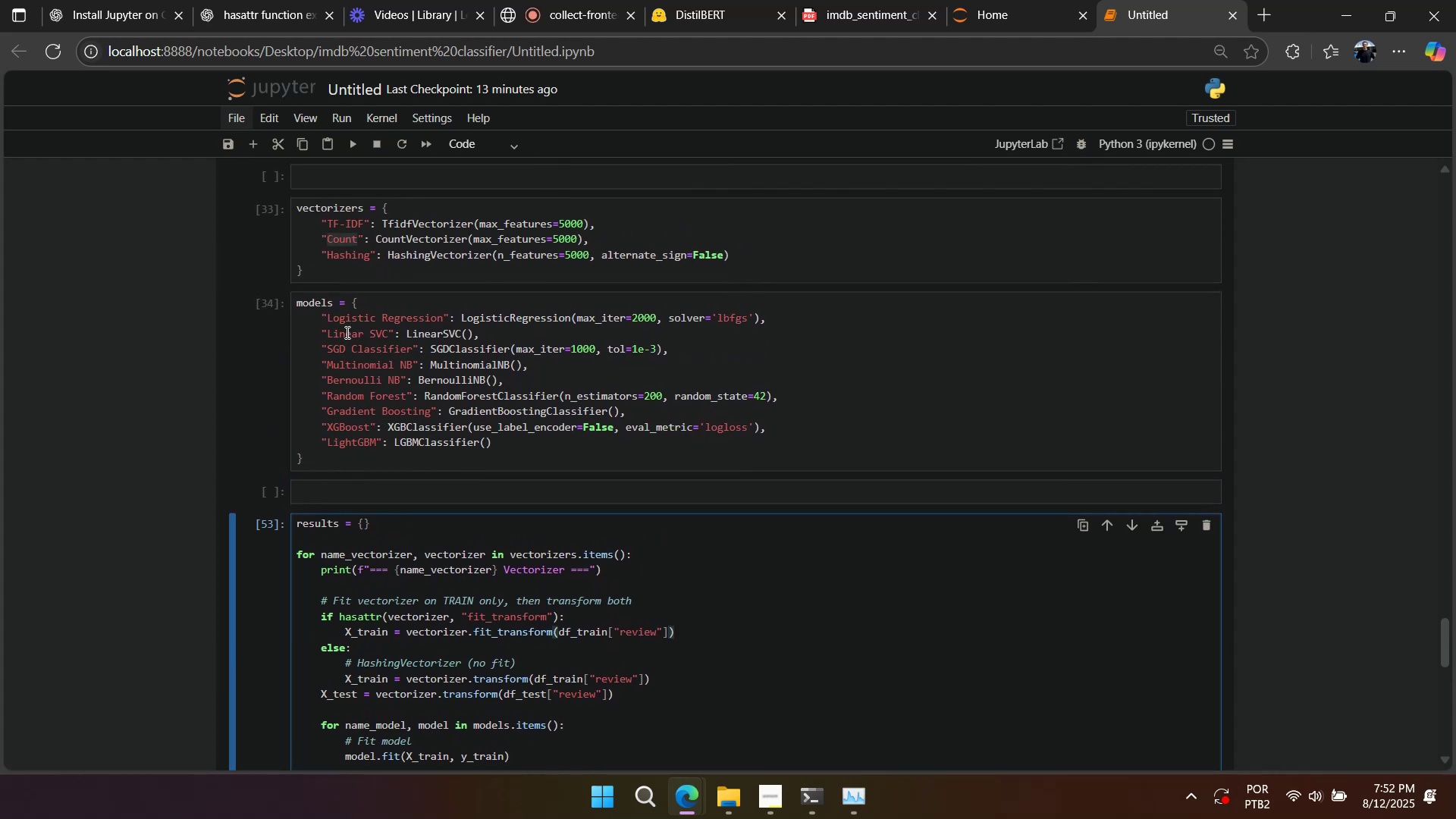 
scroll: coordinate [344, 331], scroll_direction: down, amount: 4.0
 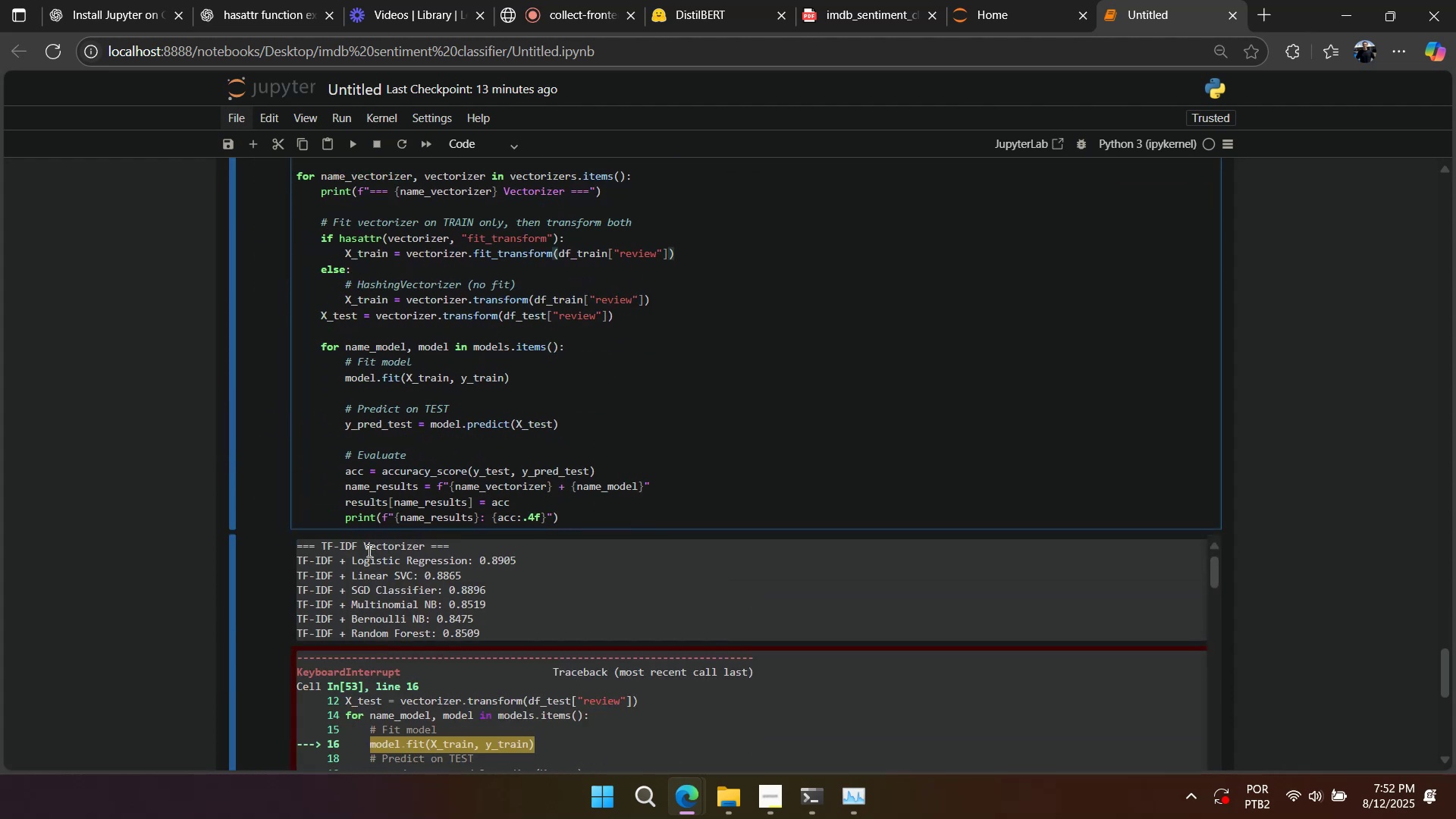 
scroll: coordinate [372, 527], scroll_direction: up, amount: 4.0
 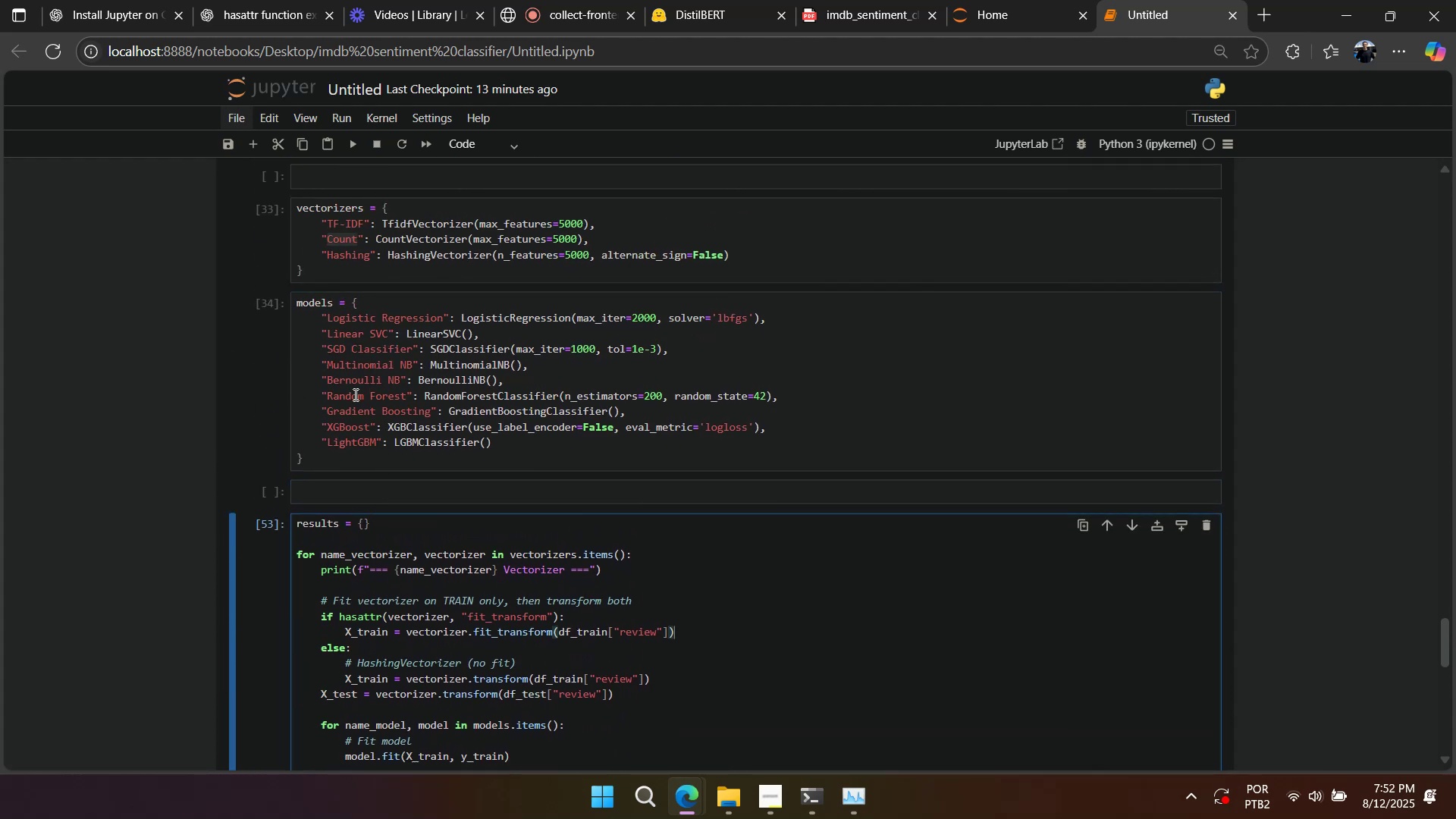 
left_click_drag(start_coordinate=[337, 414], to_coordinate=[510, 440])
 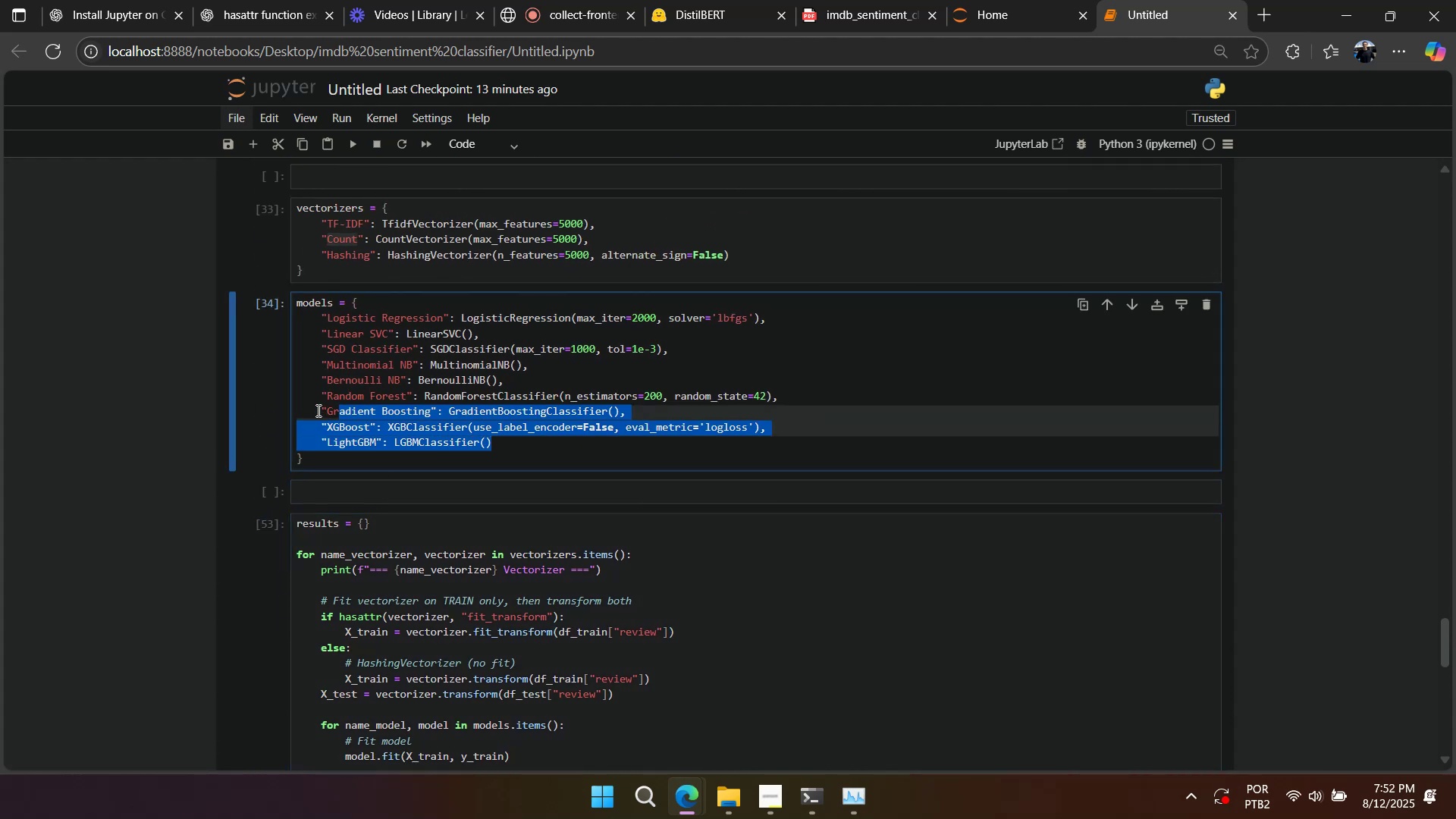 
left_click_drag(start_coordinate=[318, 410], to_coordinate=[525, 445])
 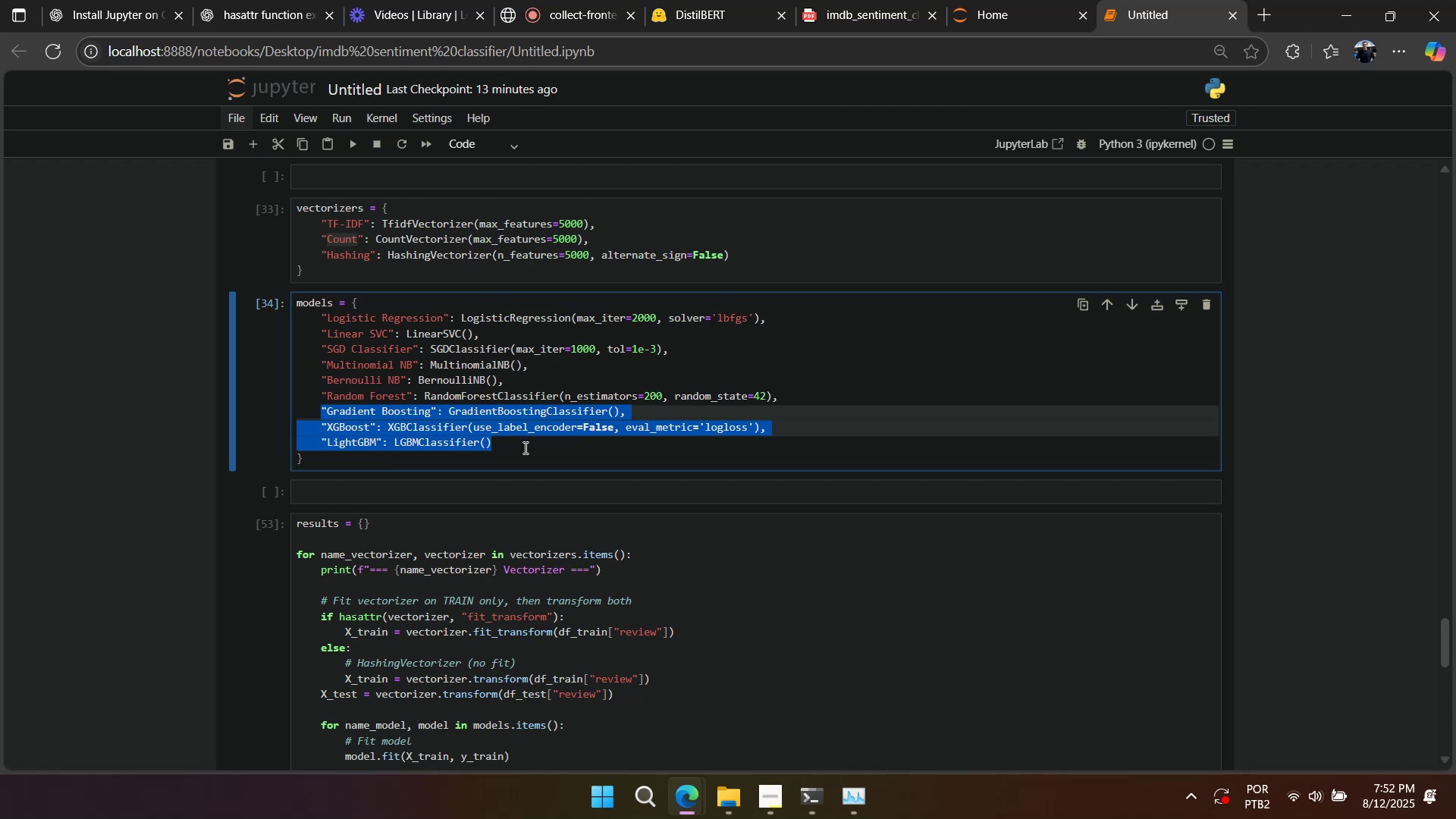 
wait(5.33)
 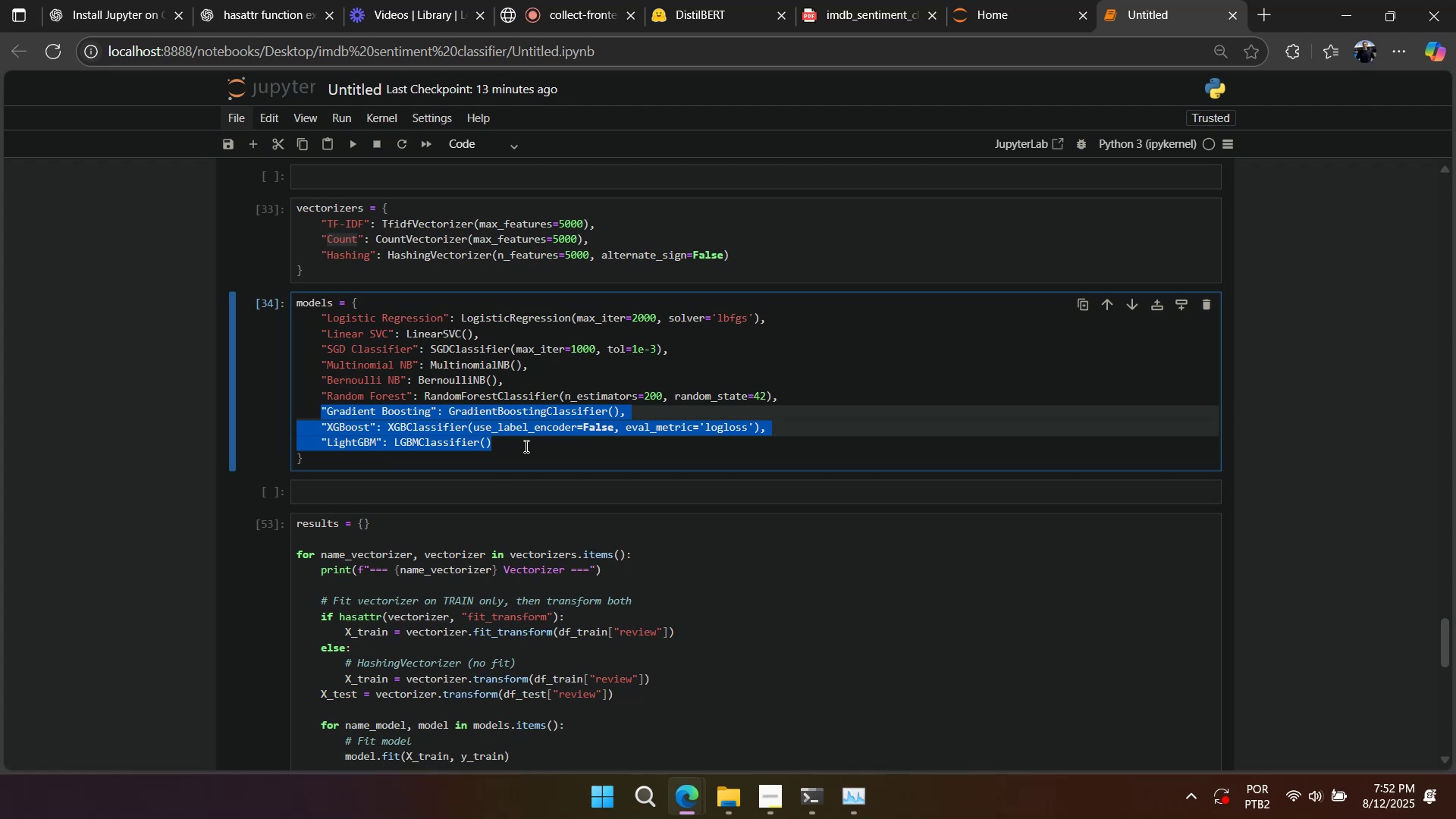 
left_click_drag(start_coordinate=[372, 317], to_coordinate=[417, 413])
 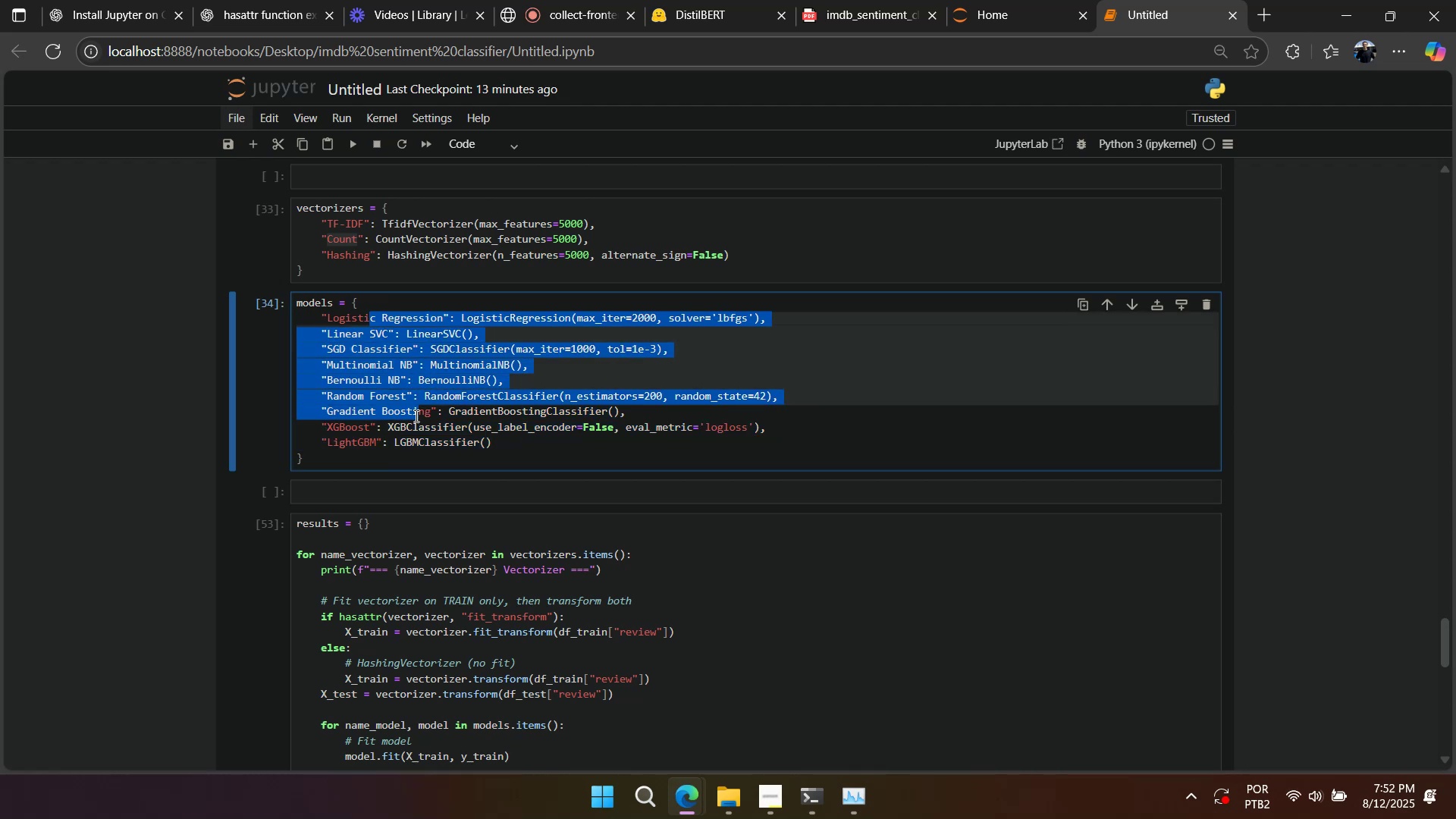 
key(Control+Slash)
 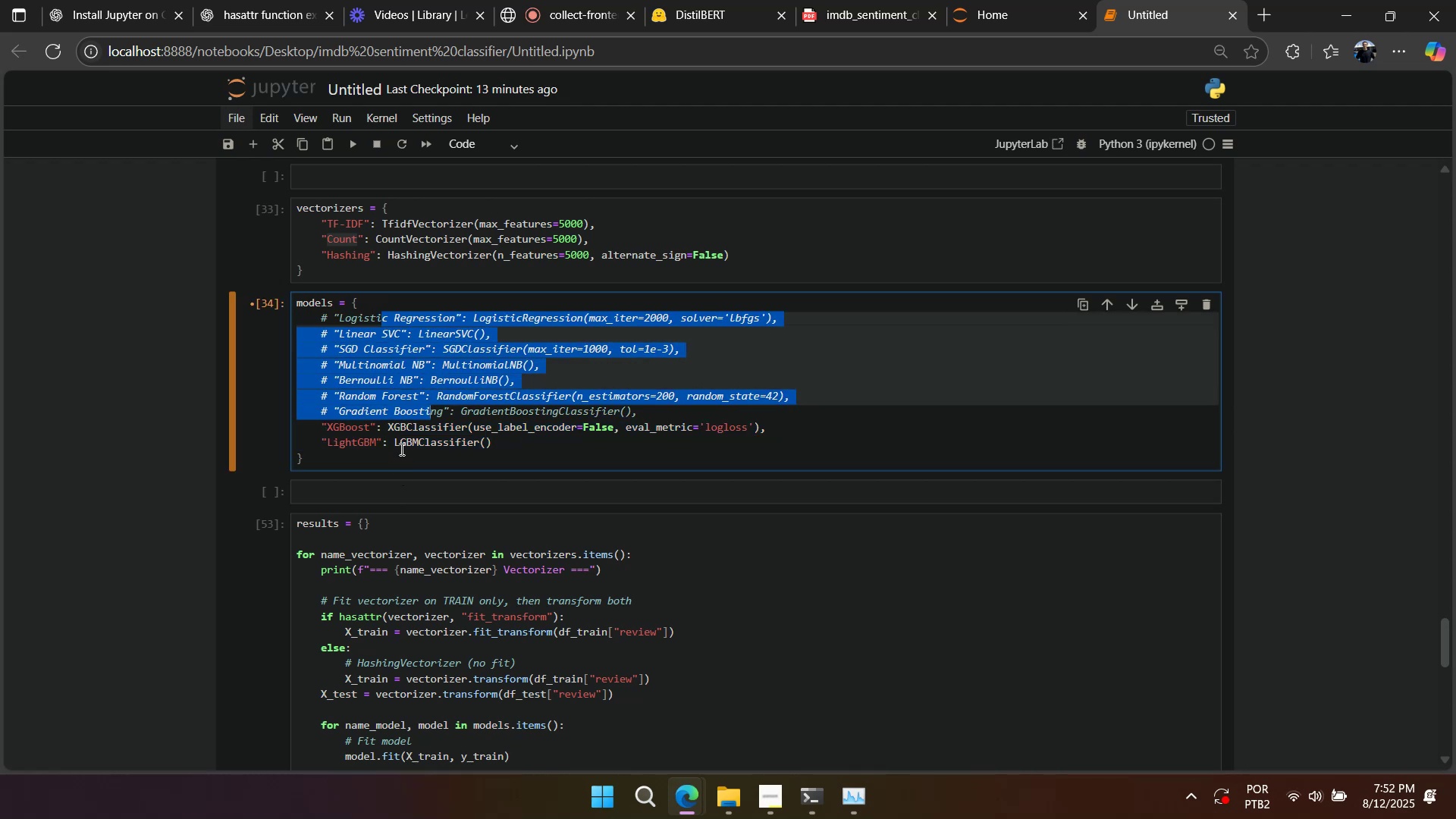 
left_click([401, 444])
 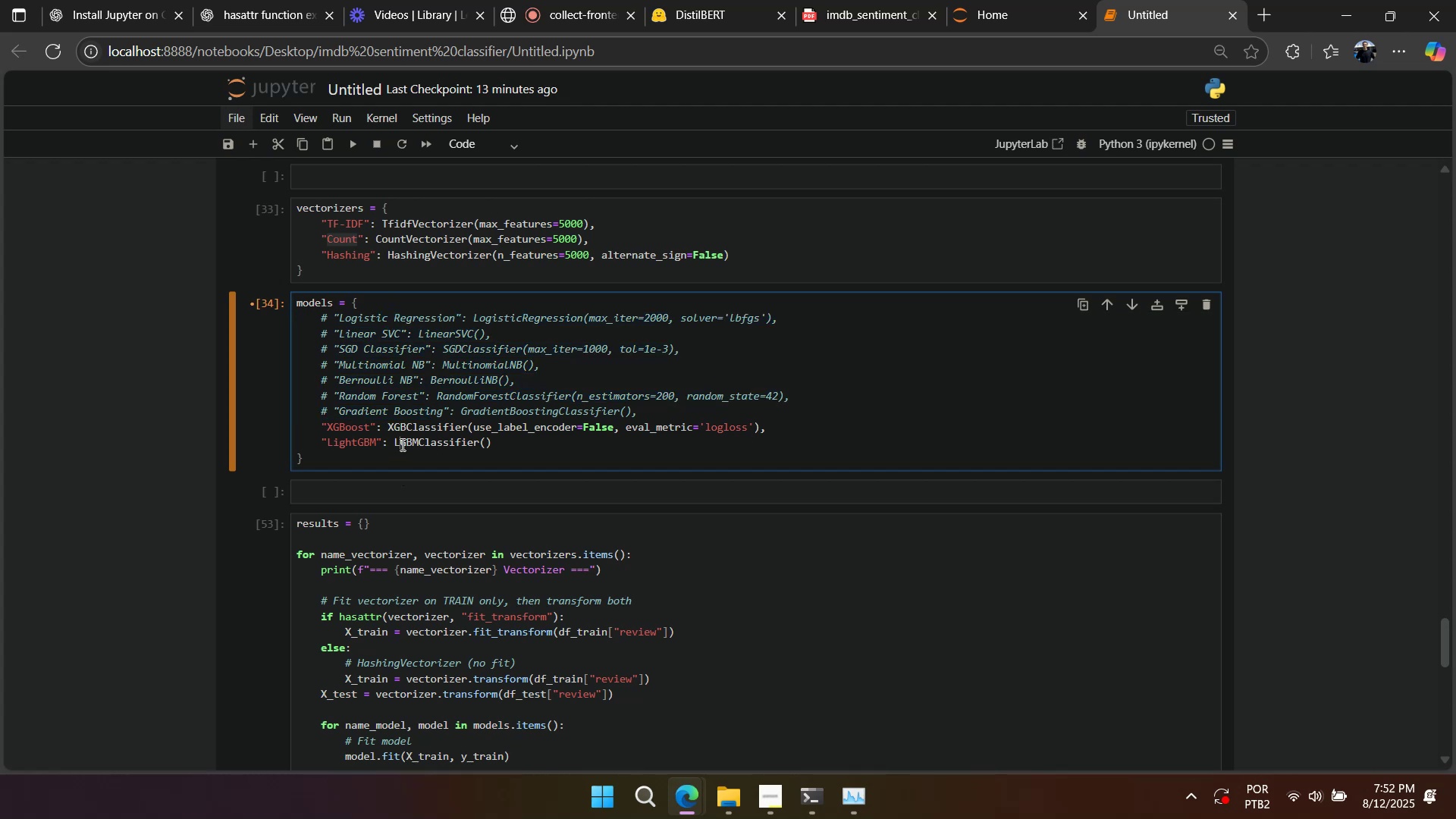 
key(Control+Slash)
 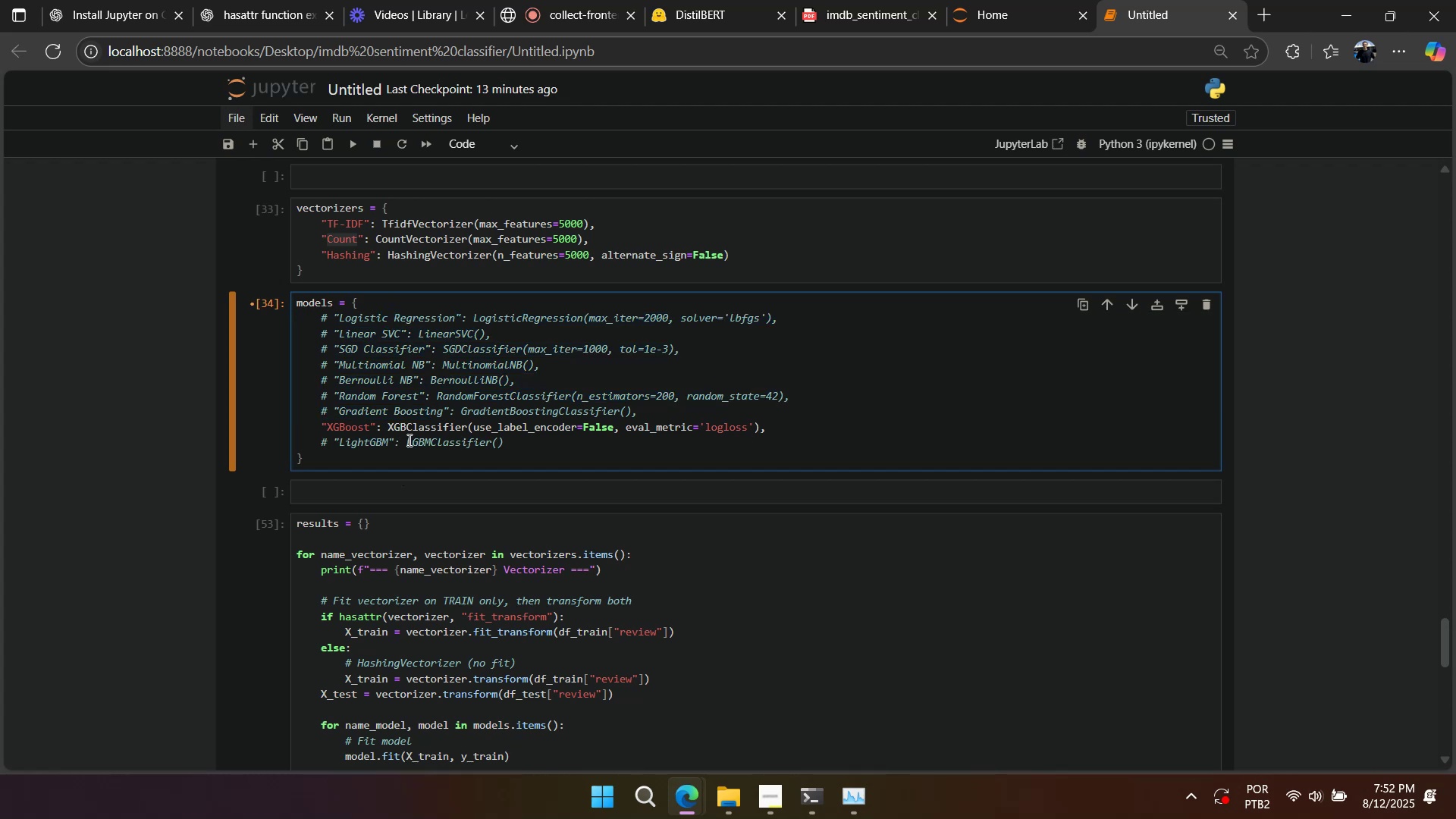 
left_click([423, 433])
 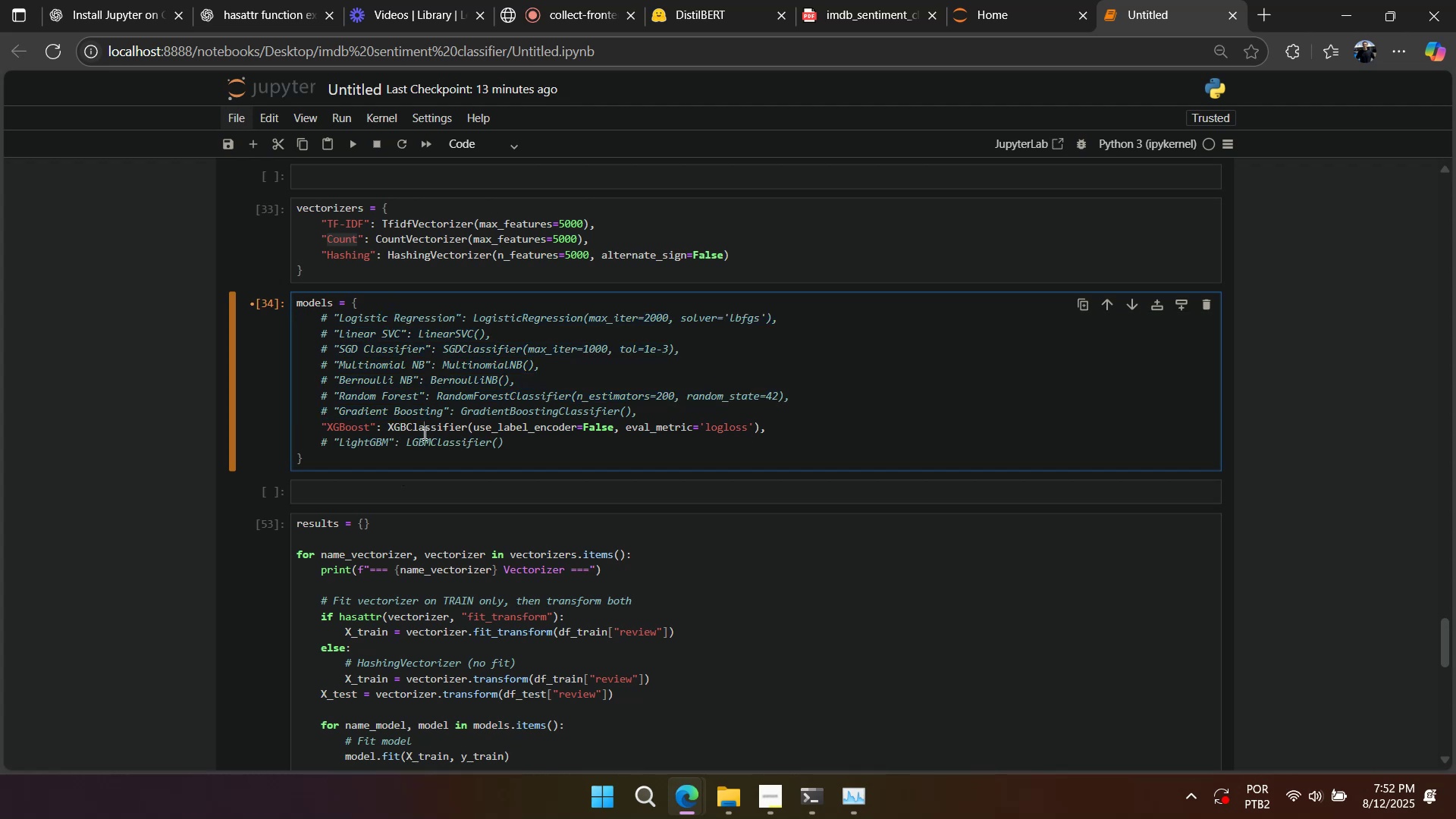 
key(Control+Slash)
 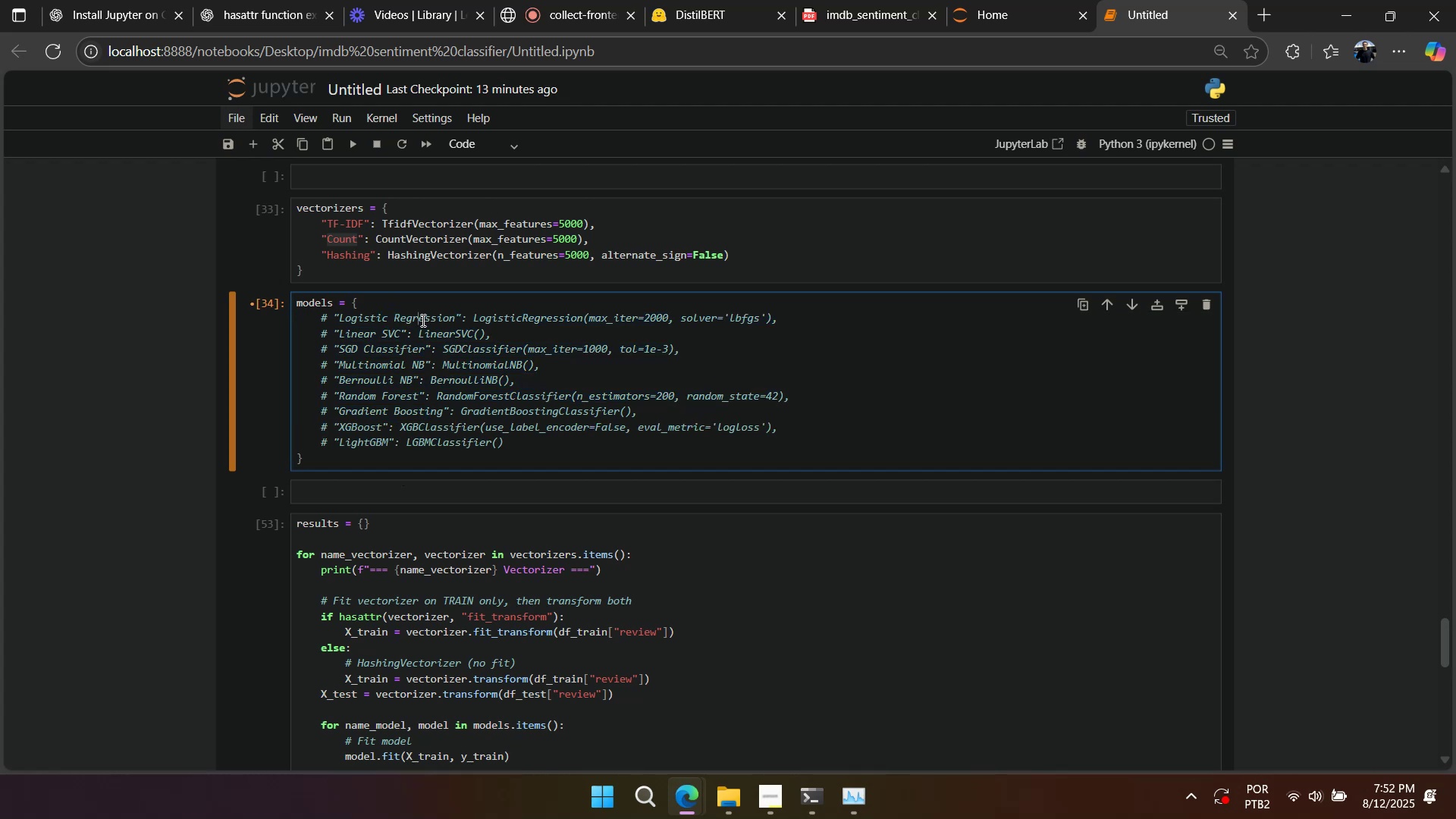 
left_click([422, 320])
 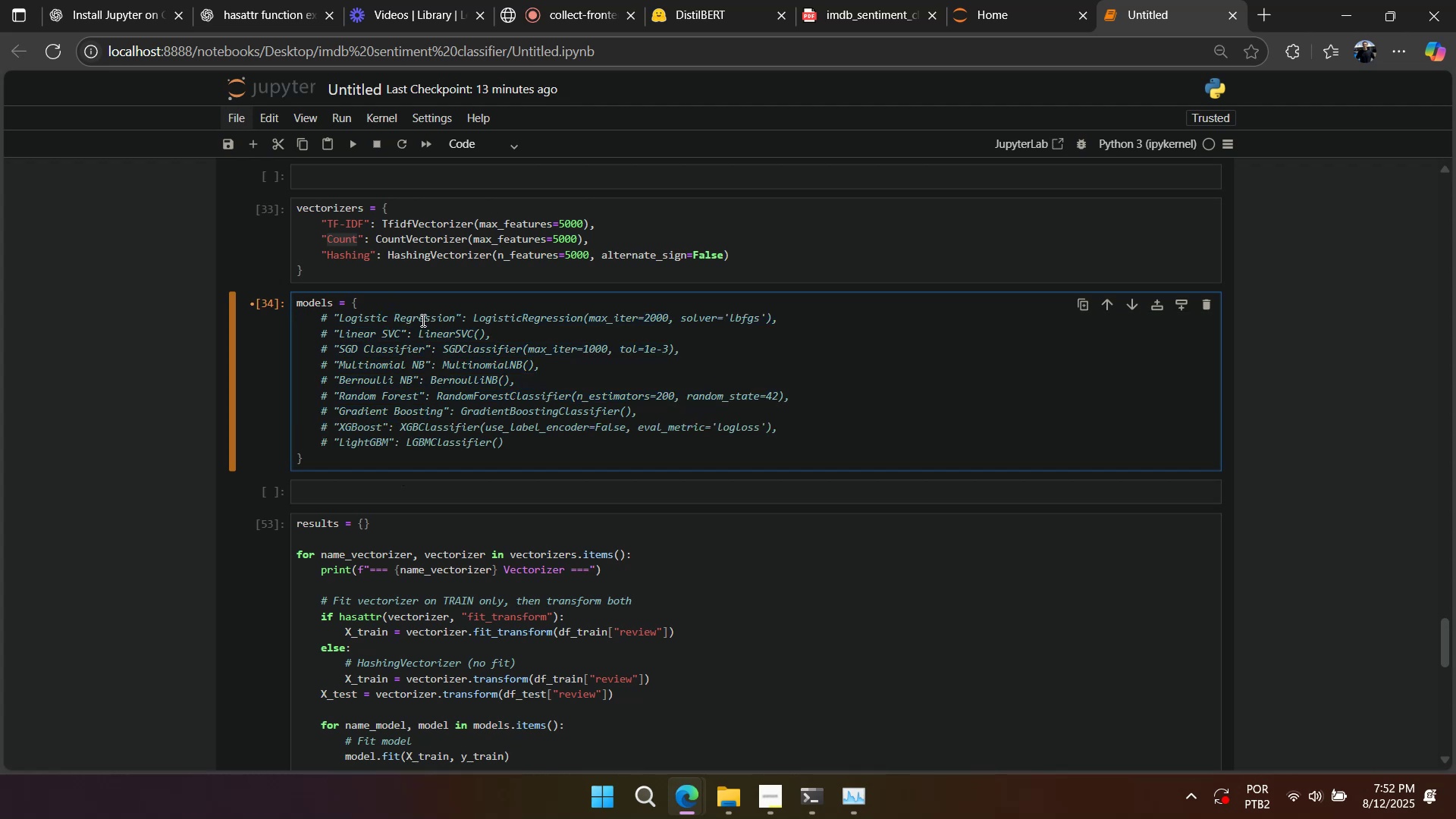 
key(Control+Slash)
 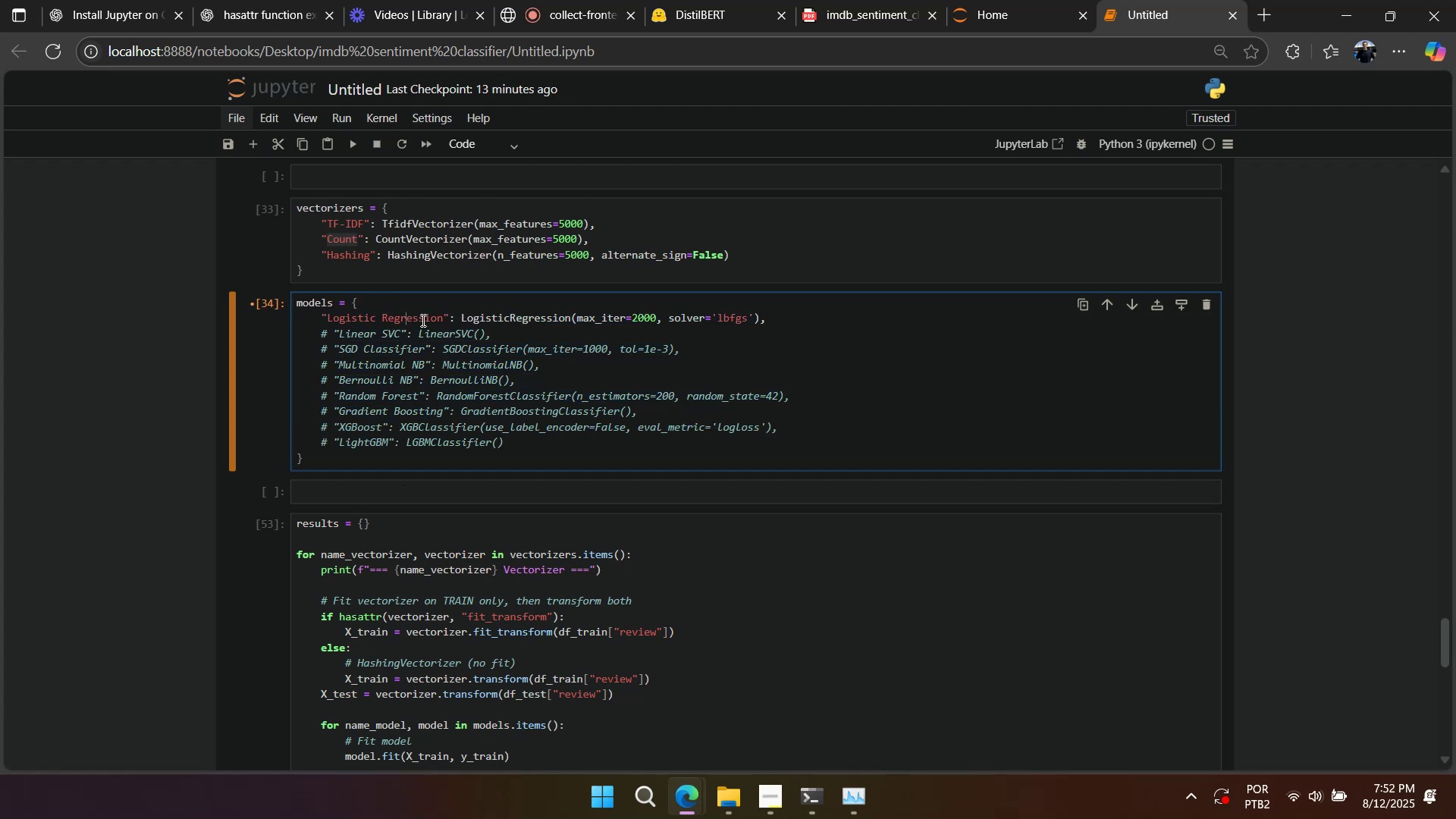 
key(Shift+Enter)
 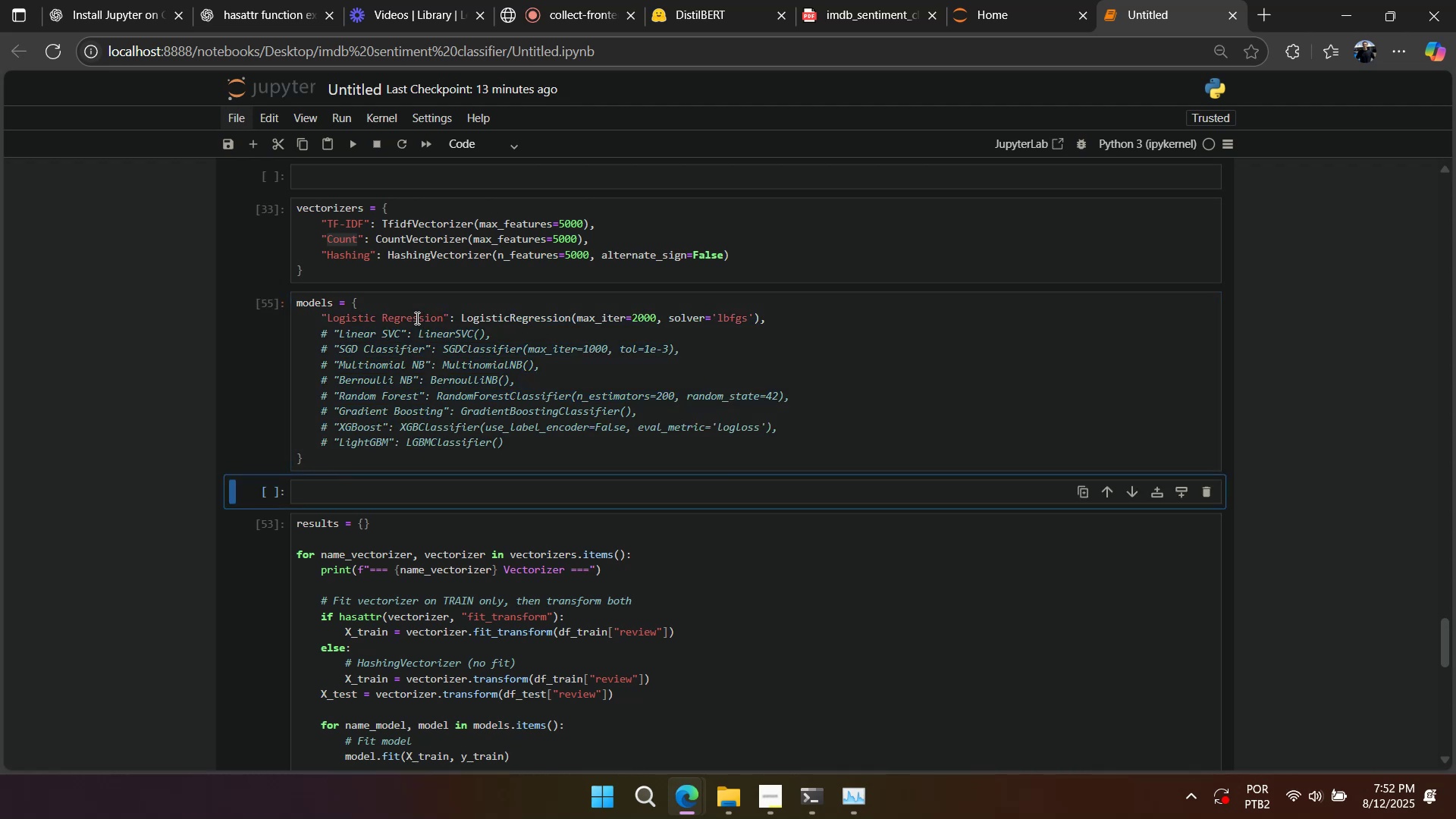 
key(Shift+Enter)
 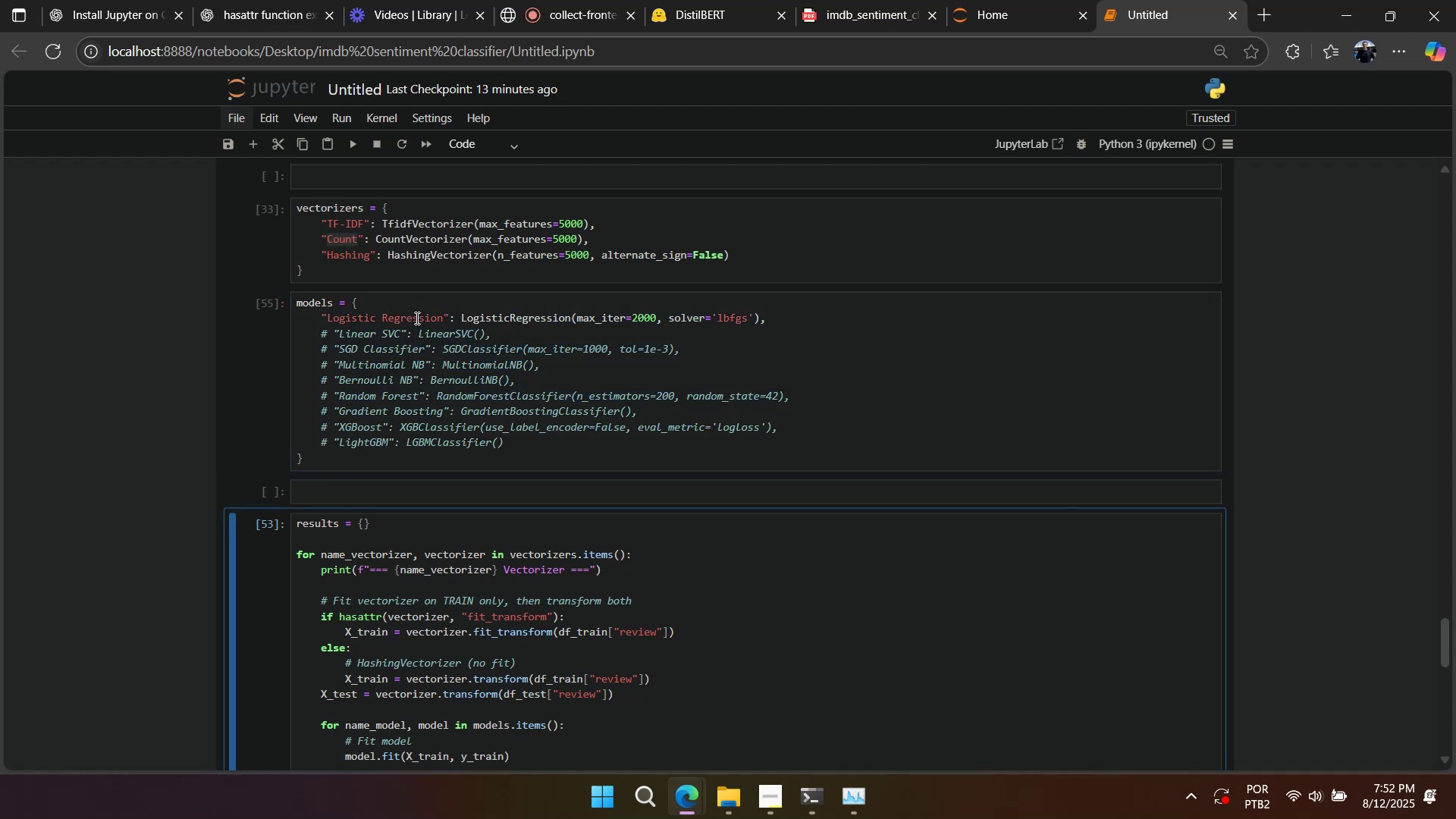 
key(Shift+Enter)
 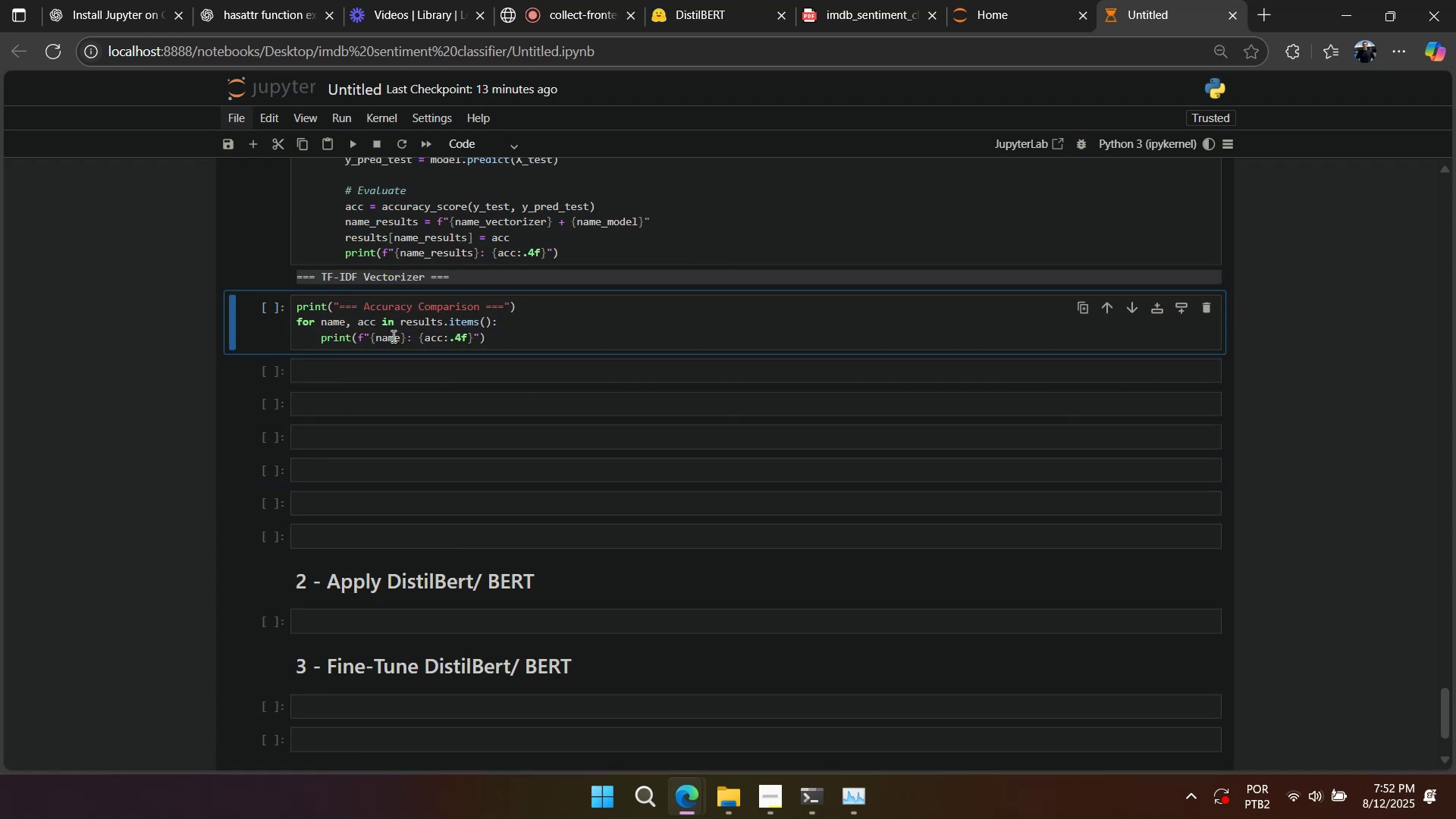 
key(Shift+Enter)
 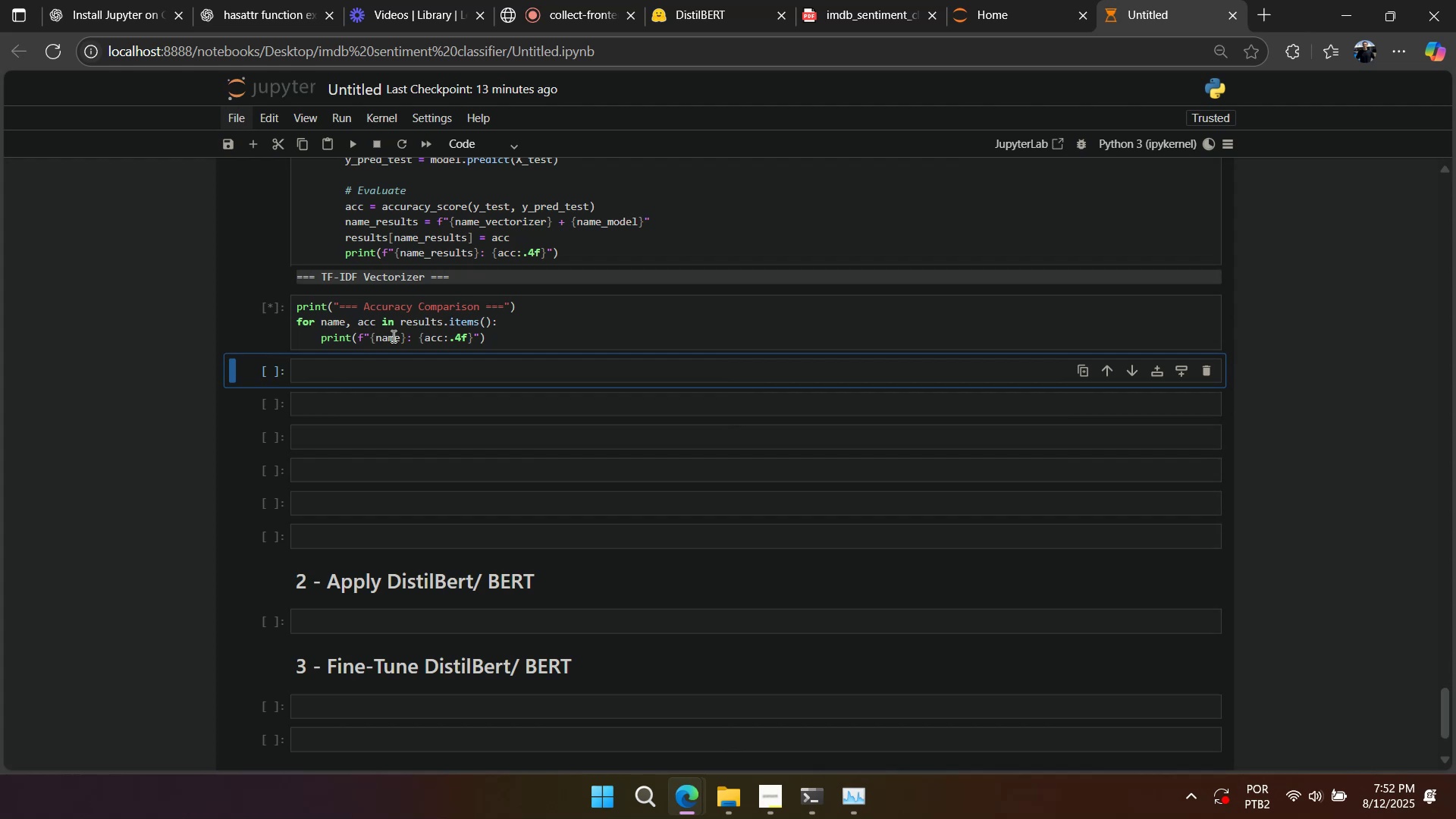 
scroll: coordinate [397, 359], scroll_direction: up, amount: 2.0
 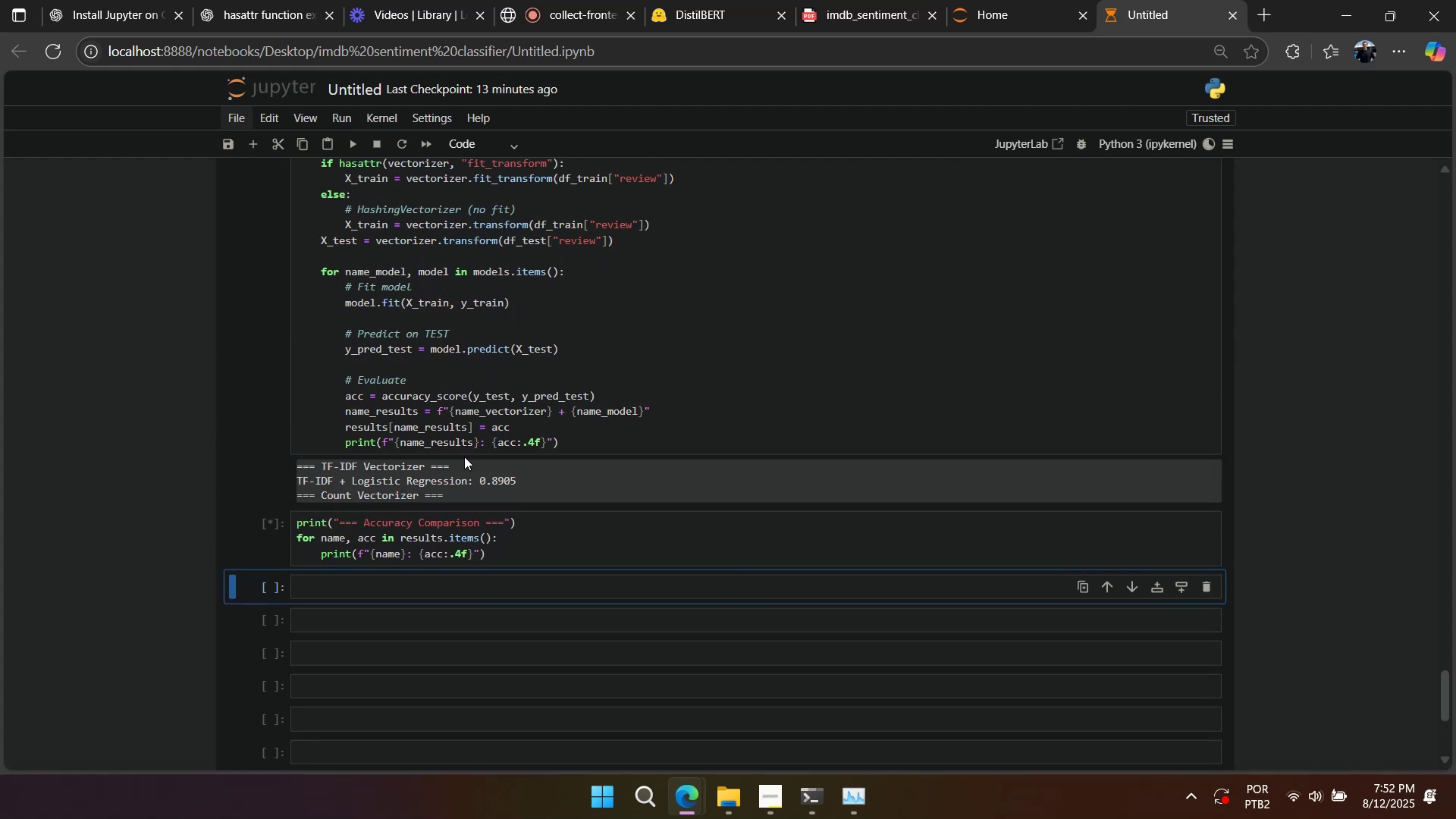 
wait(7.51)
 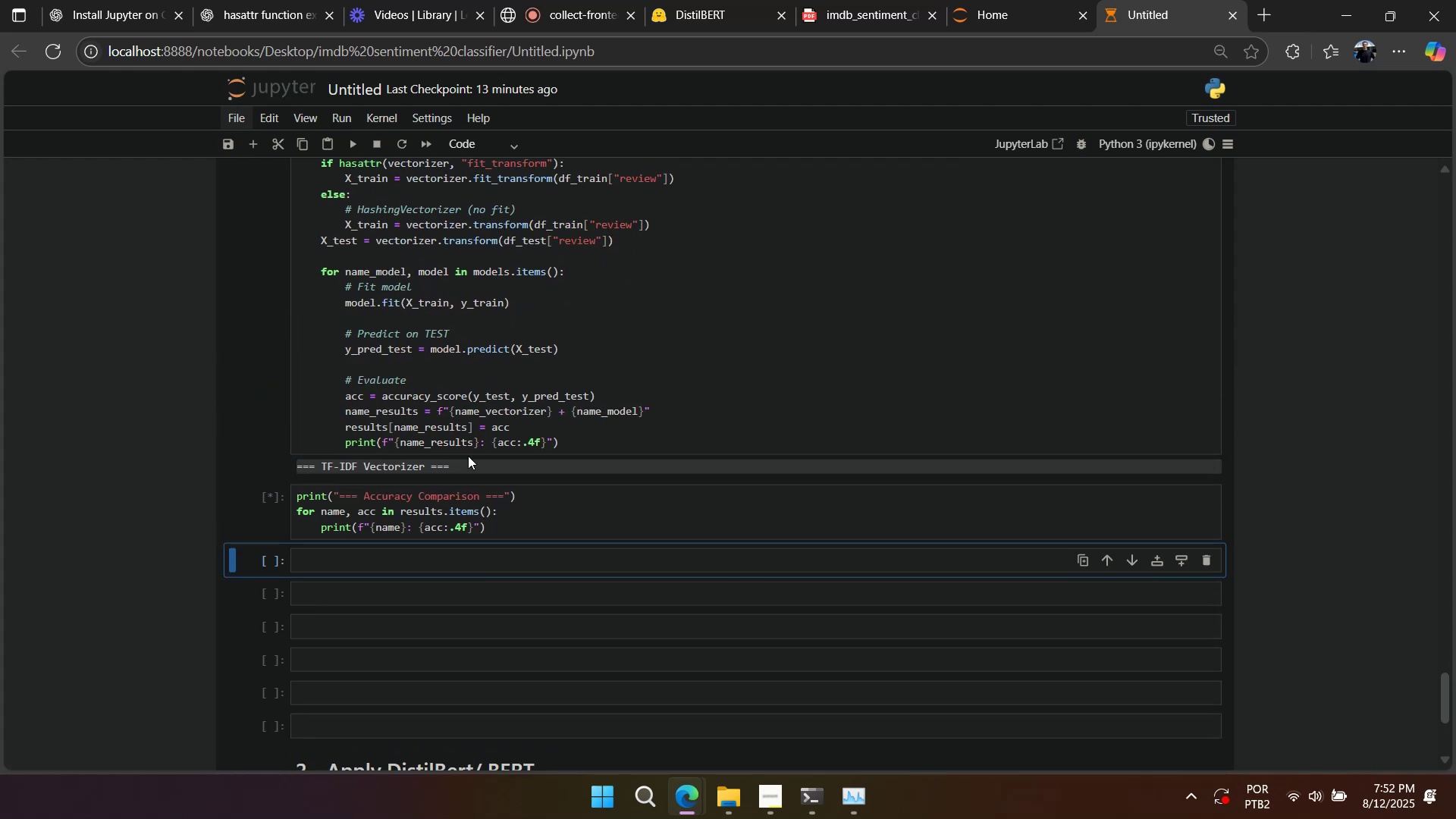 
left_click([619, 419])
 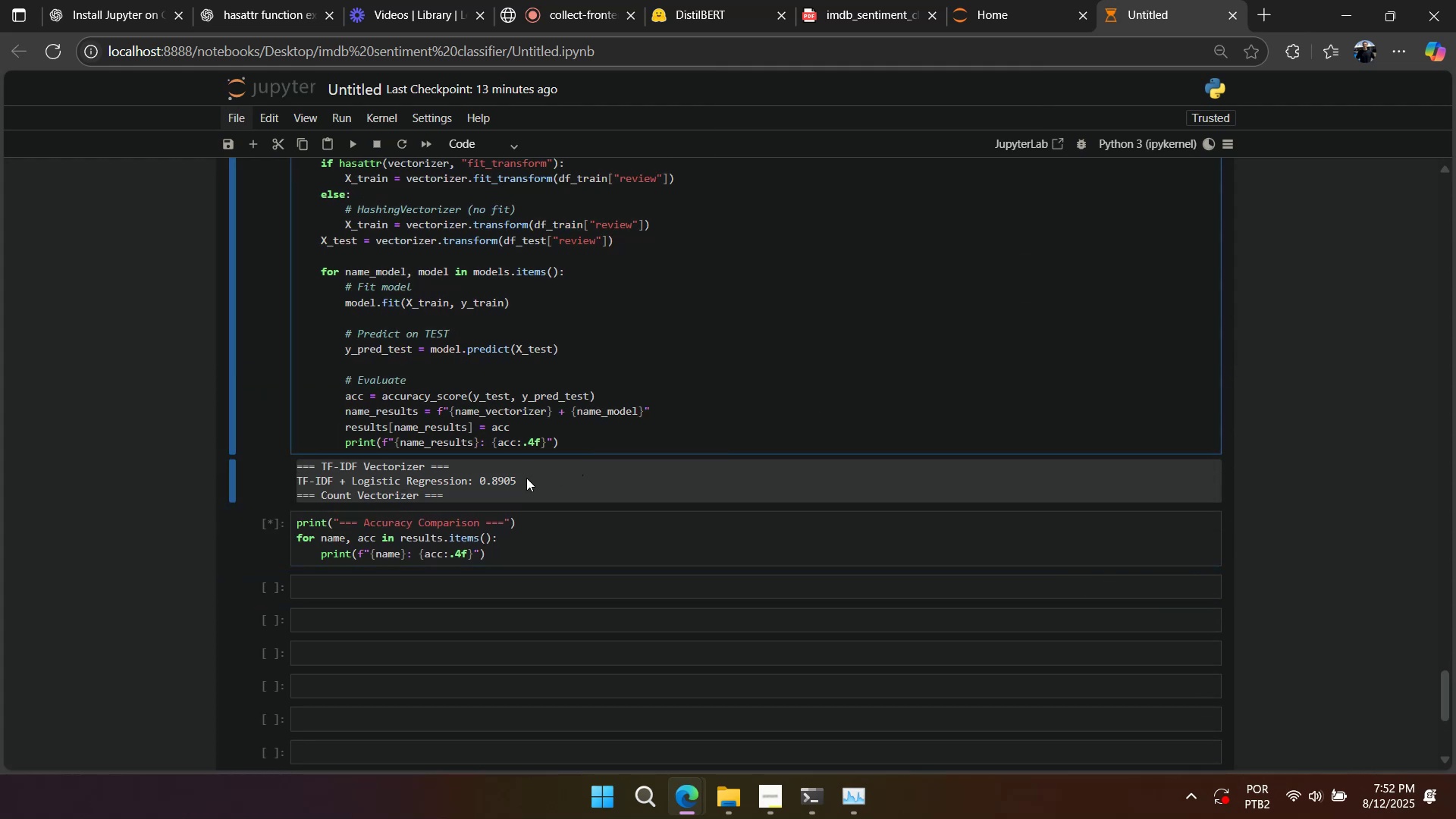 
scroll: coordinate [519, 491], scroll_direction: up, amount: 3.0
 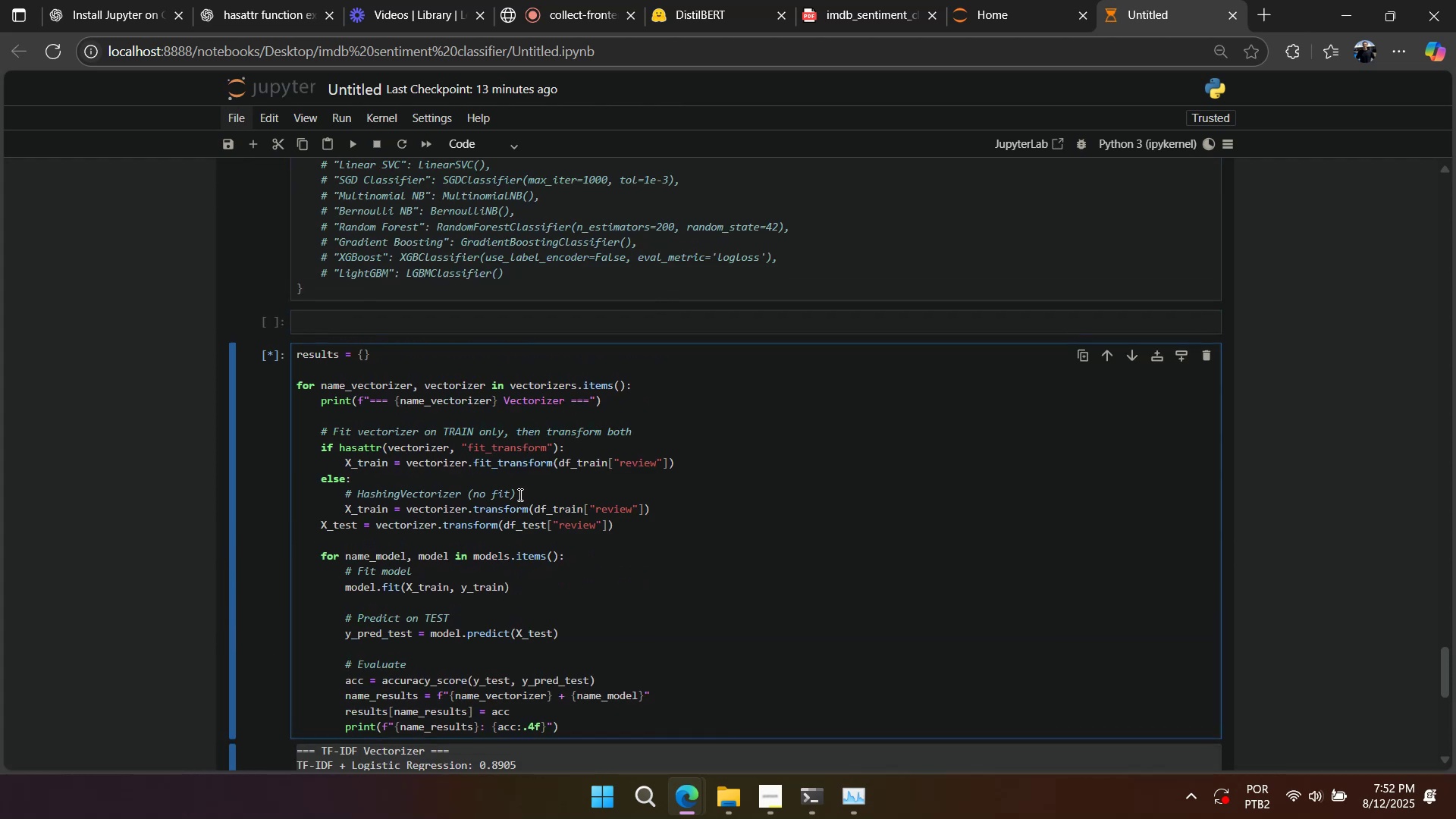 
scroll: coordinate [513, 500], scroll_direction: down, amount: 8.0
 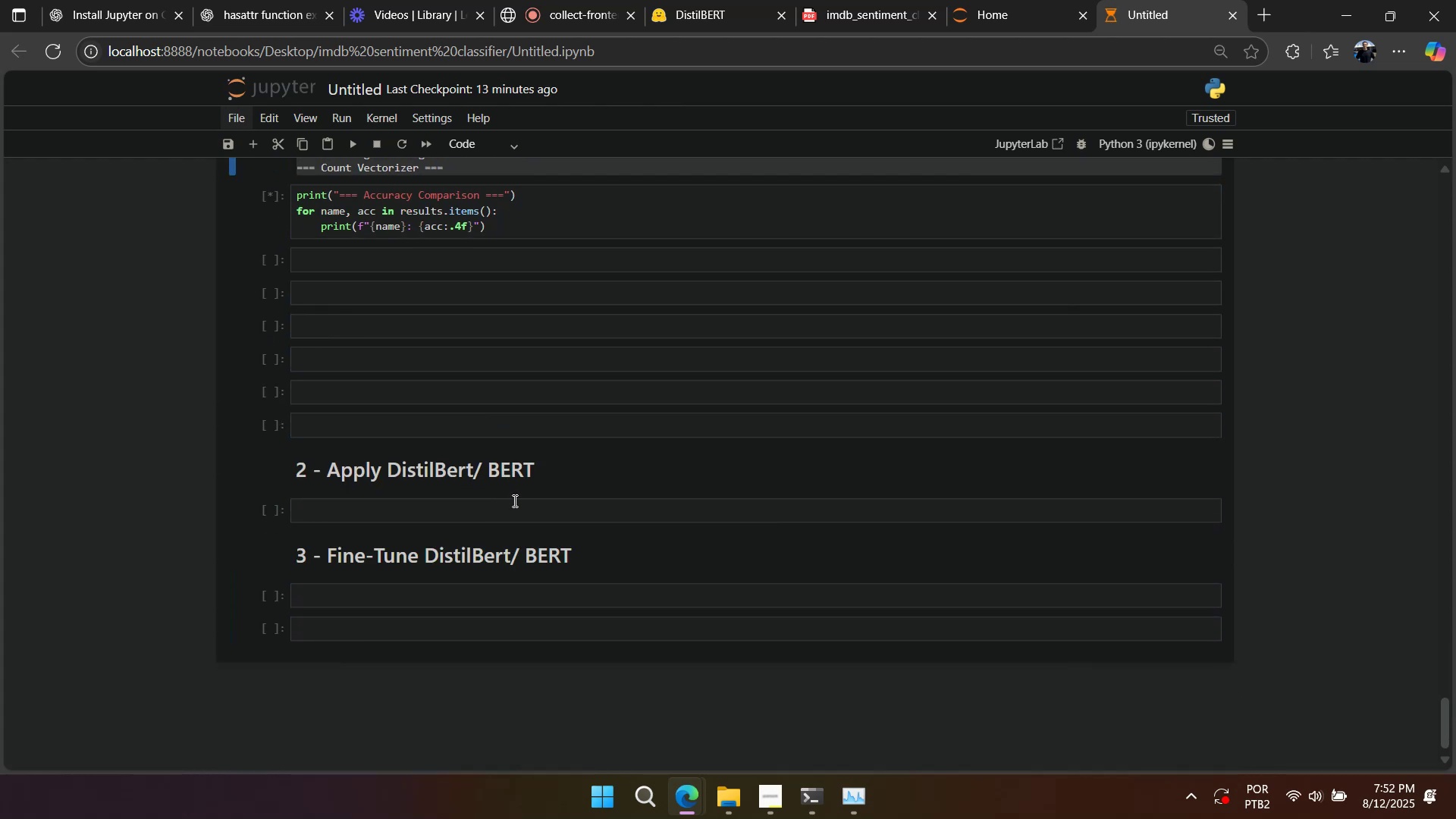 
scroll: coordinate [511, 500], scroll_direction: up, amount: 3.0
 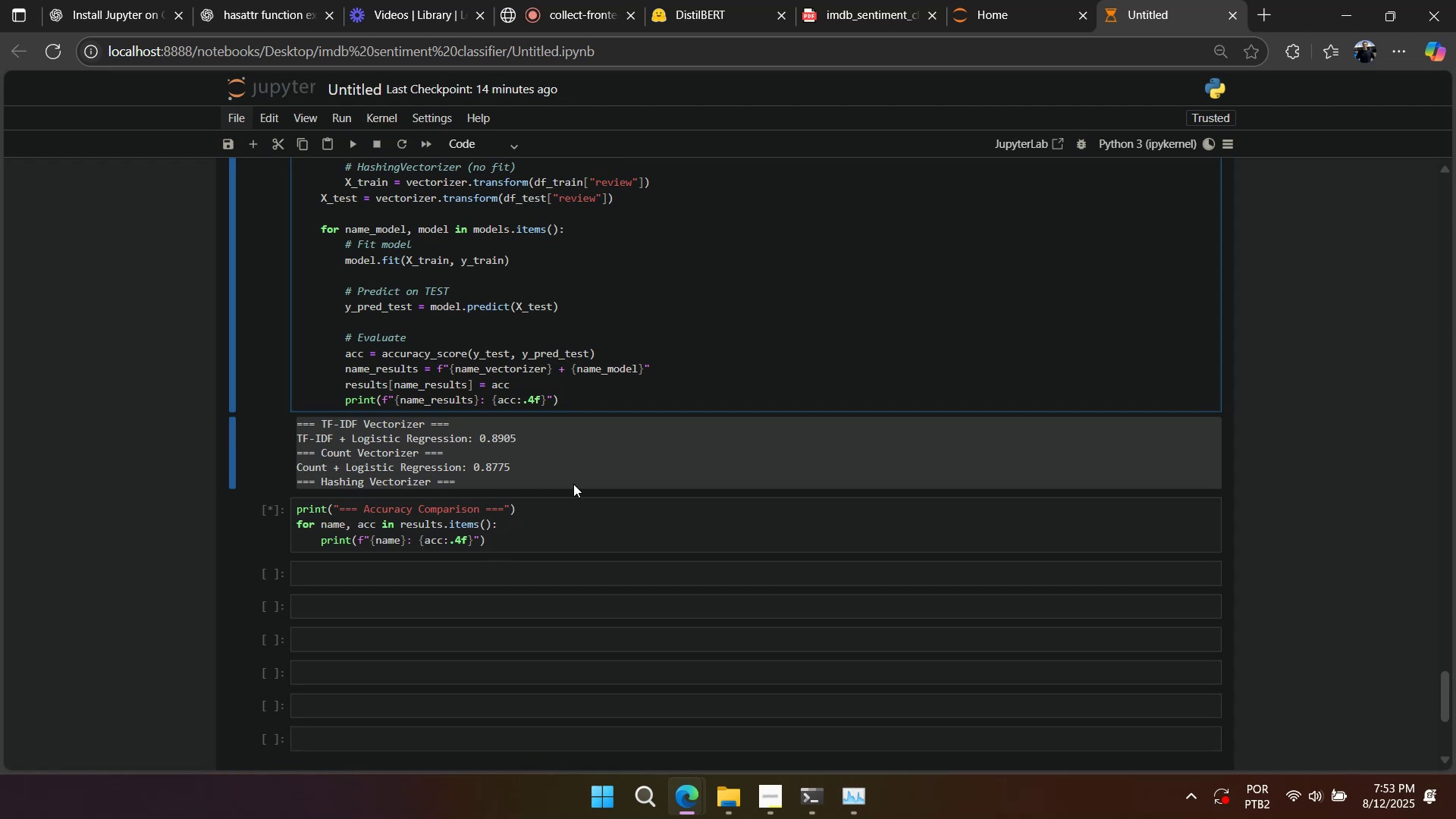 
wait(17.18)
 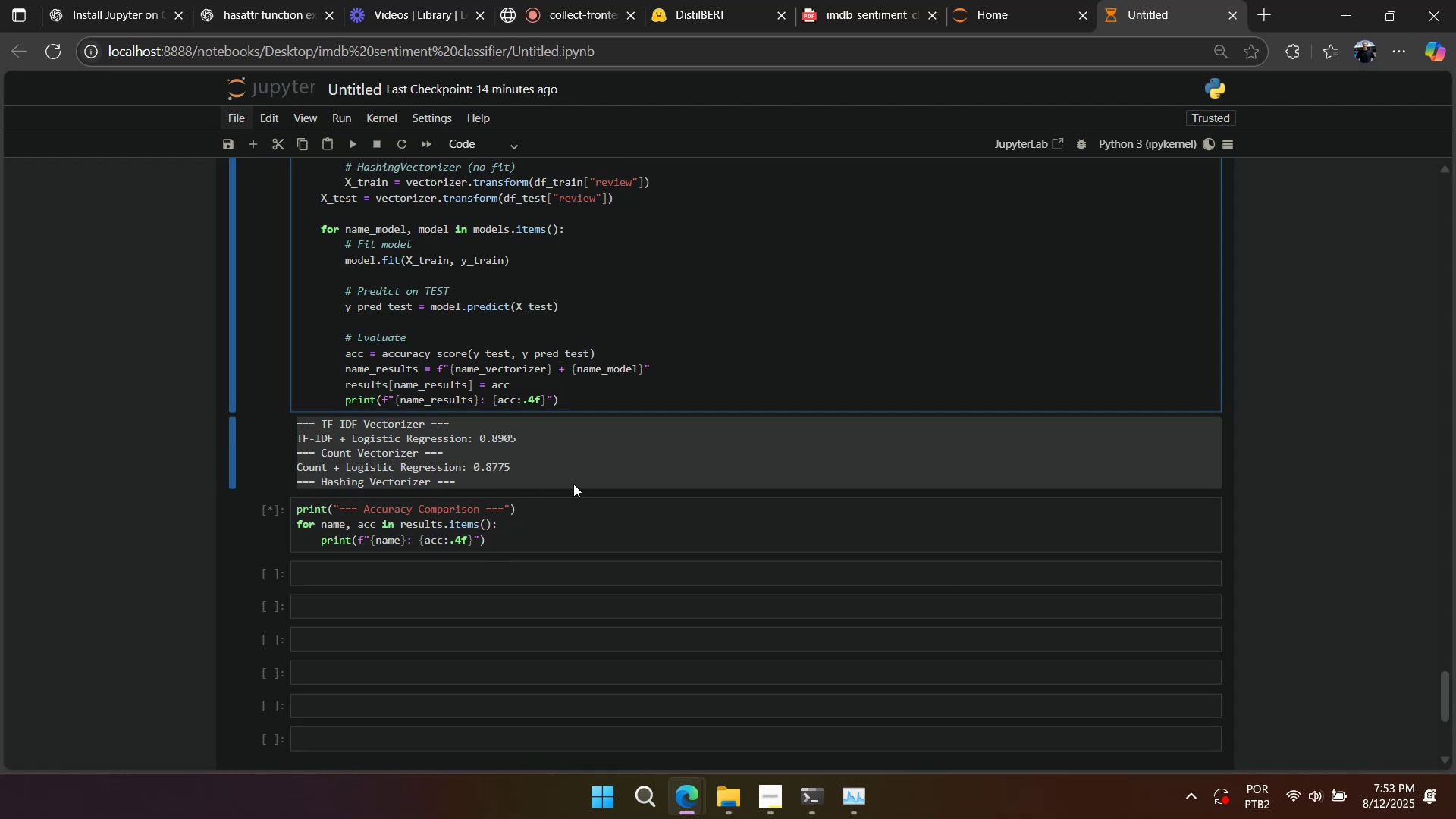 
right_click([809, 344])
 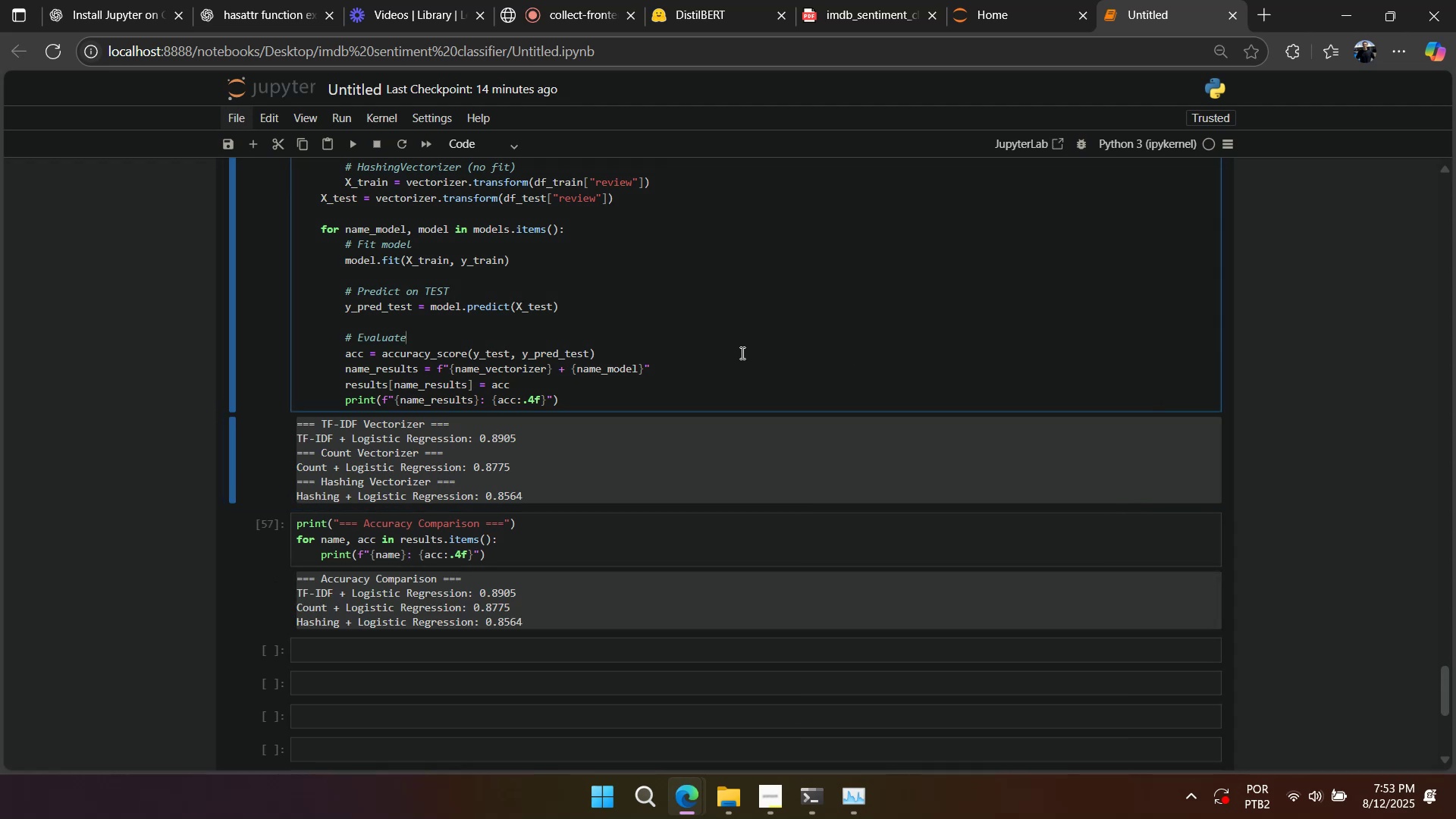 
wait(5.99)
 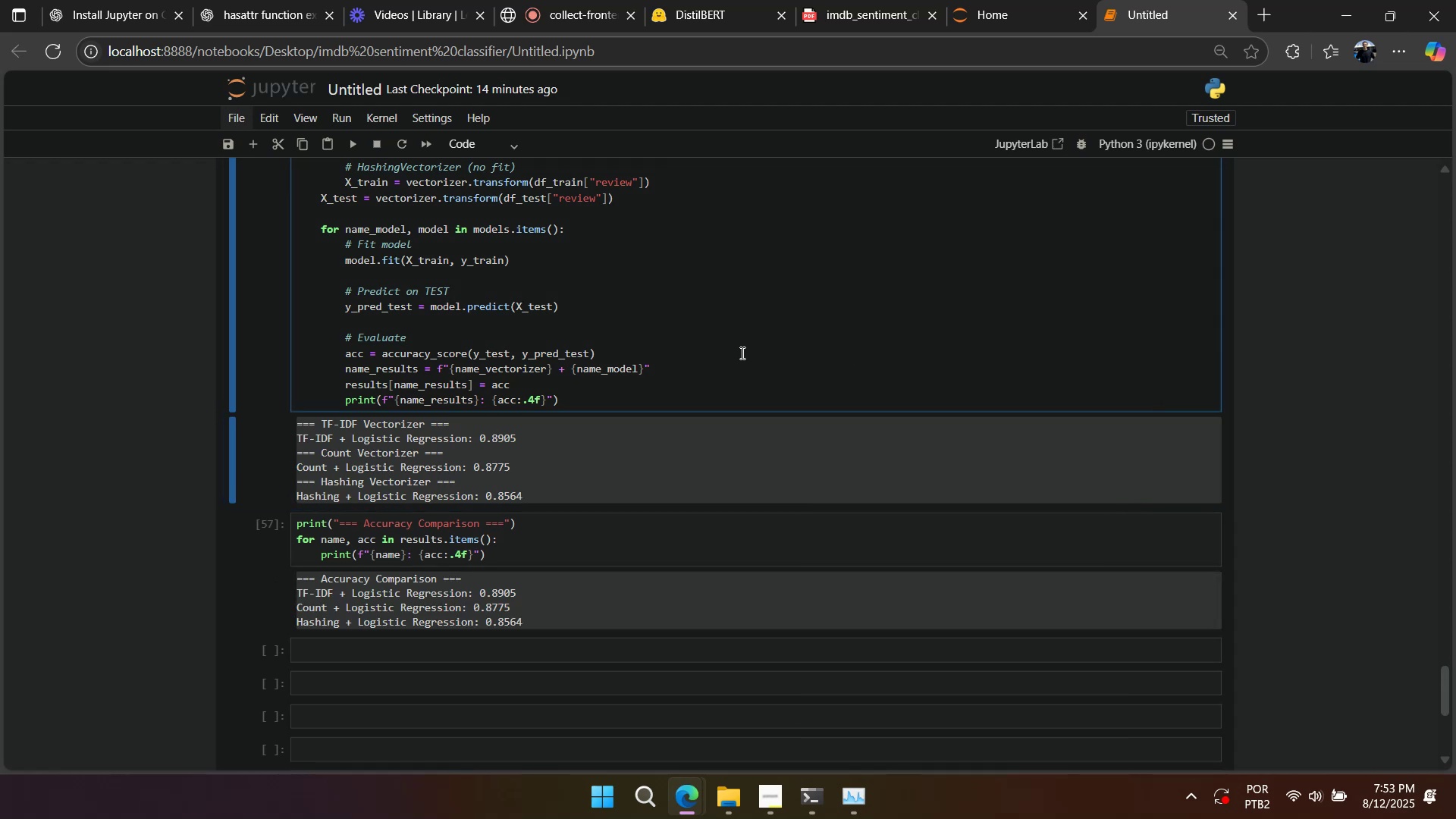 
scroll: coordinate [741, 353], scroll_direction: up, amount: 4.0
 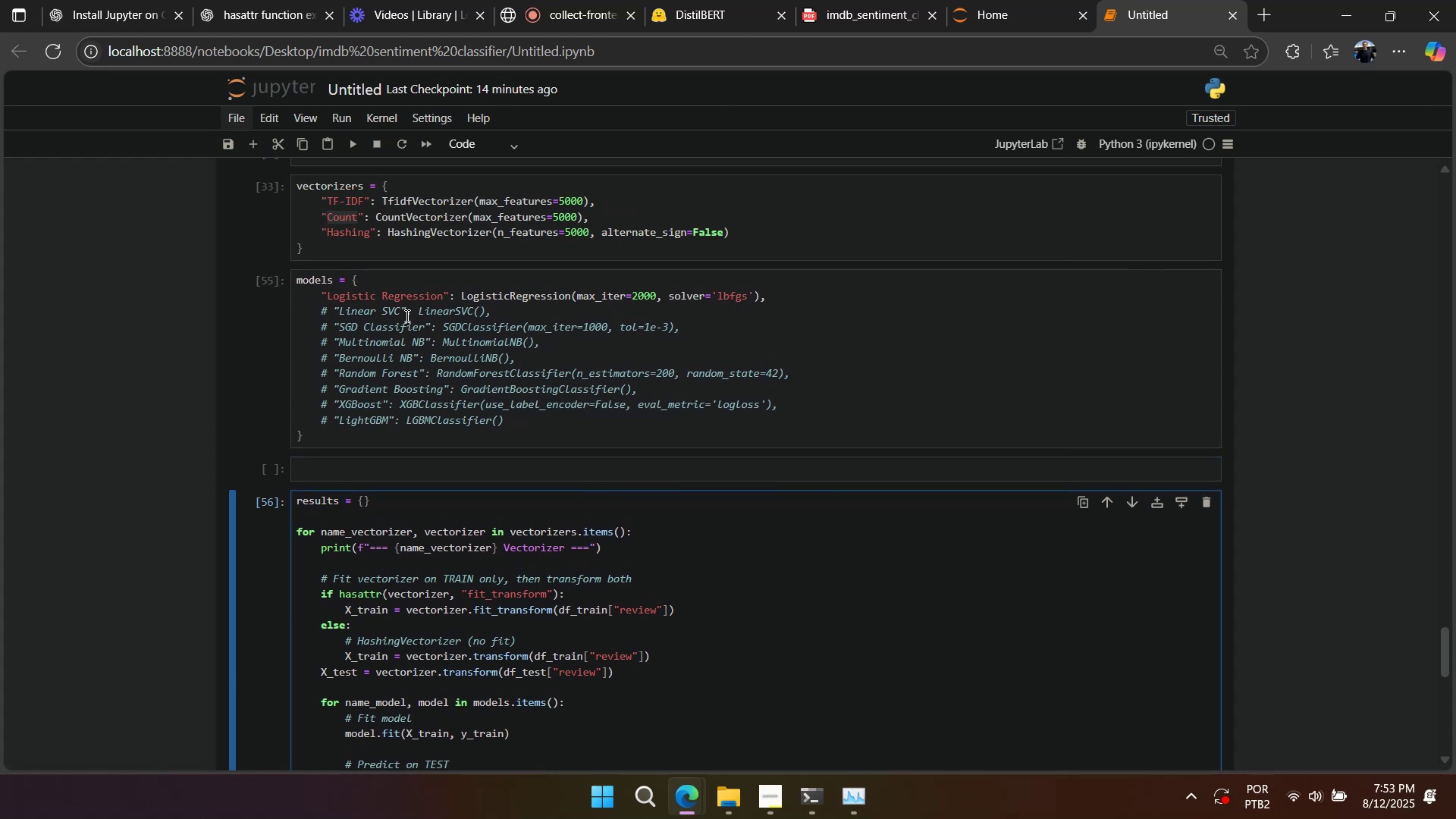 
scroll: coordinate [422, 344], scroll_direction: down, amount: 3.0
 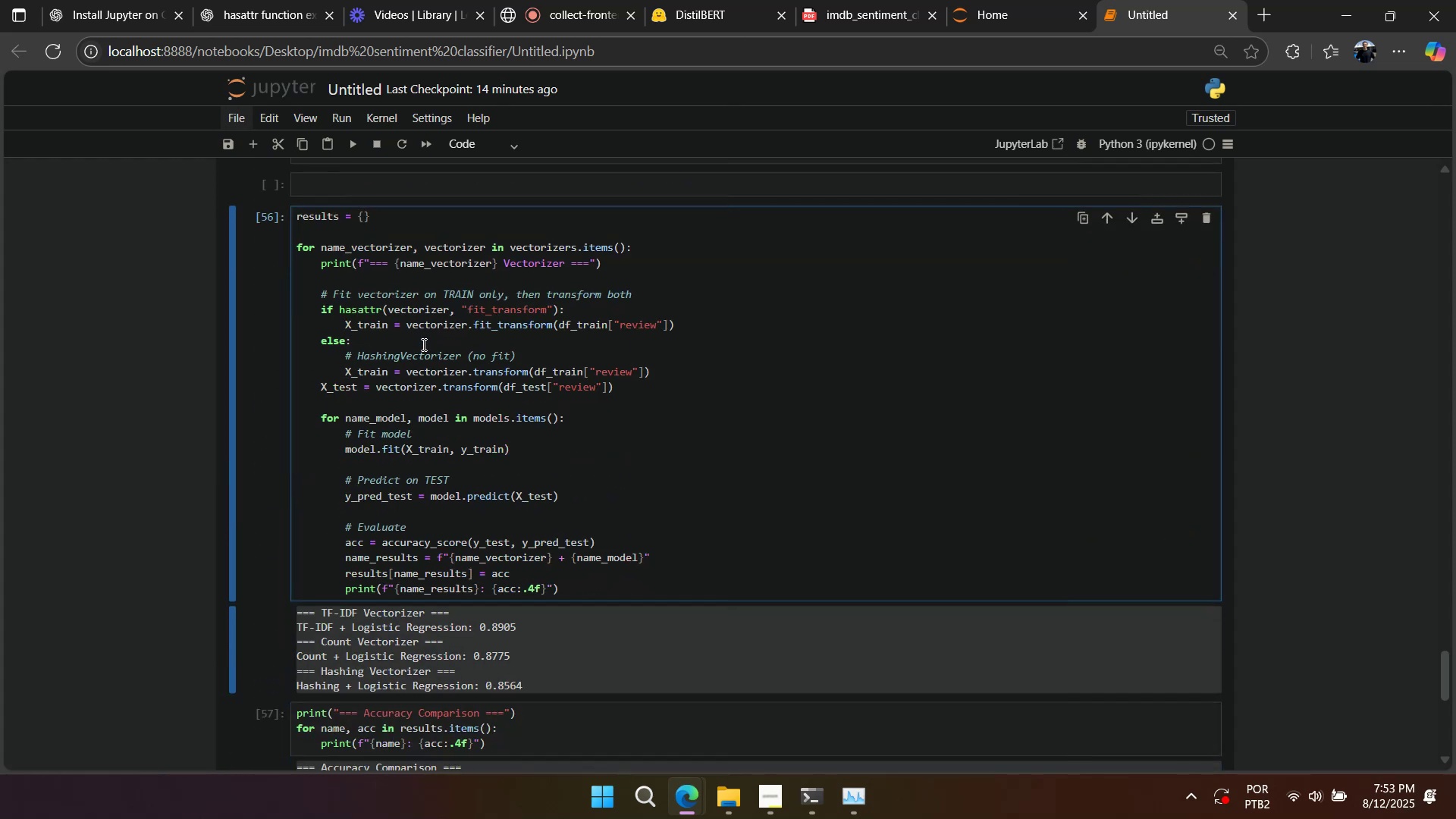 
scroll: coordinate [422, 345], scroll_direction: up, amount: 3.0
 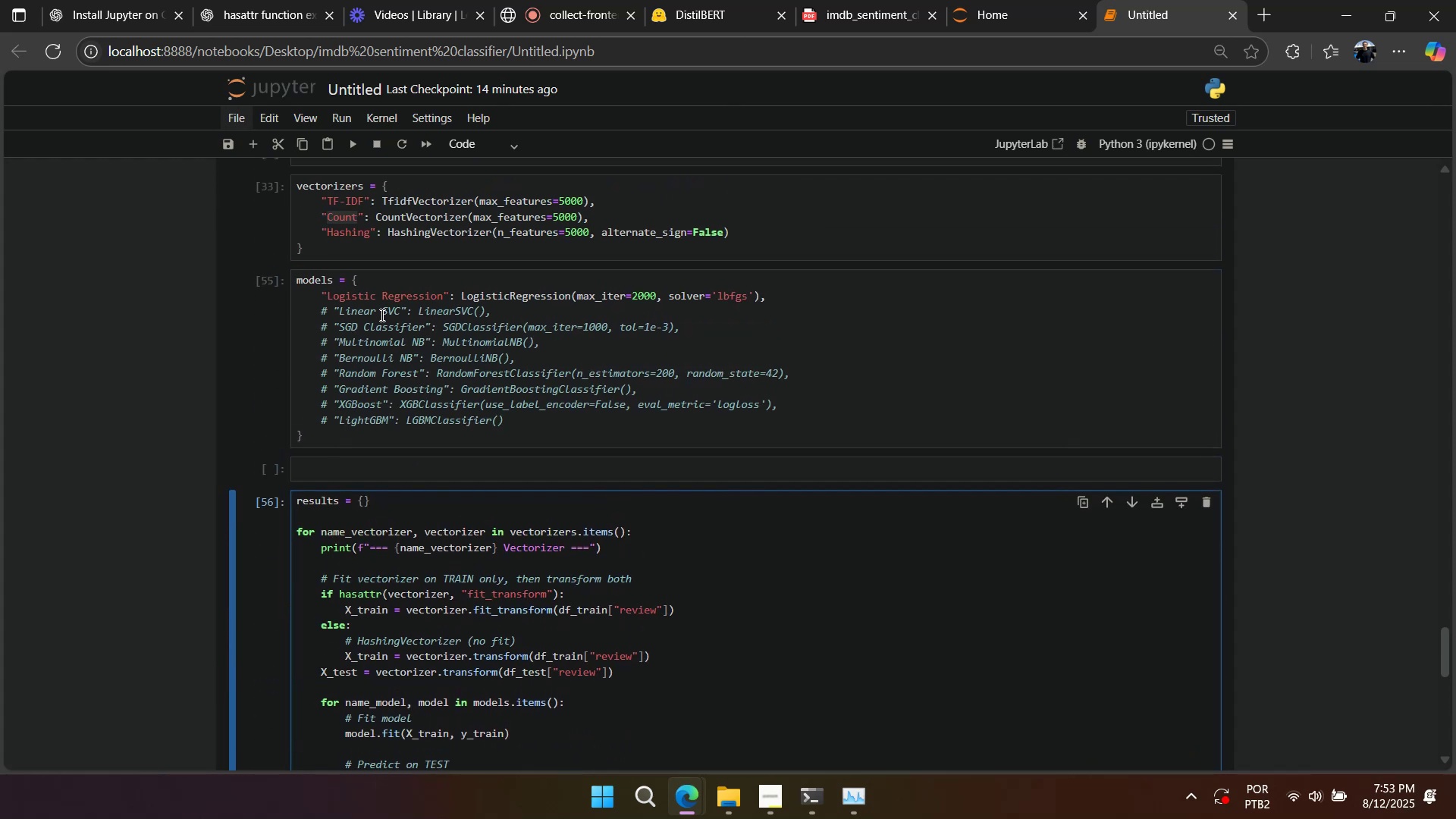 
left_click_drag(start_coordinate=[378, 307], to_coordinate=[387, 372])
 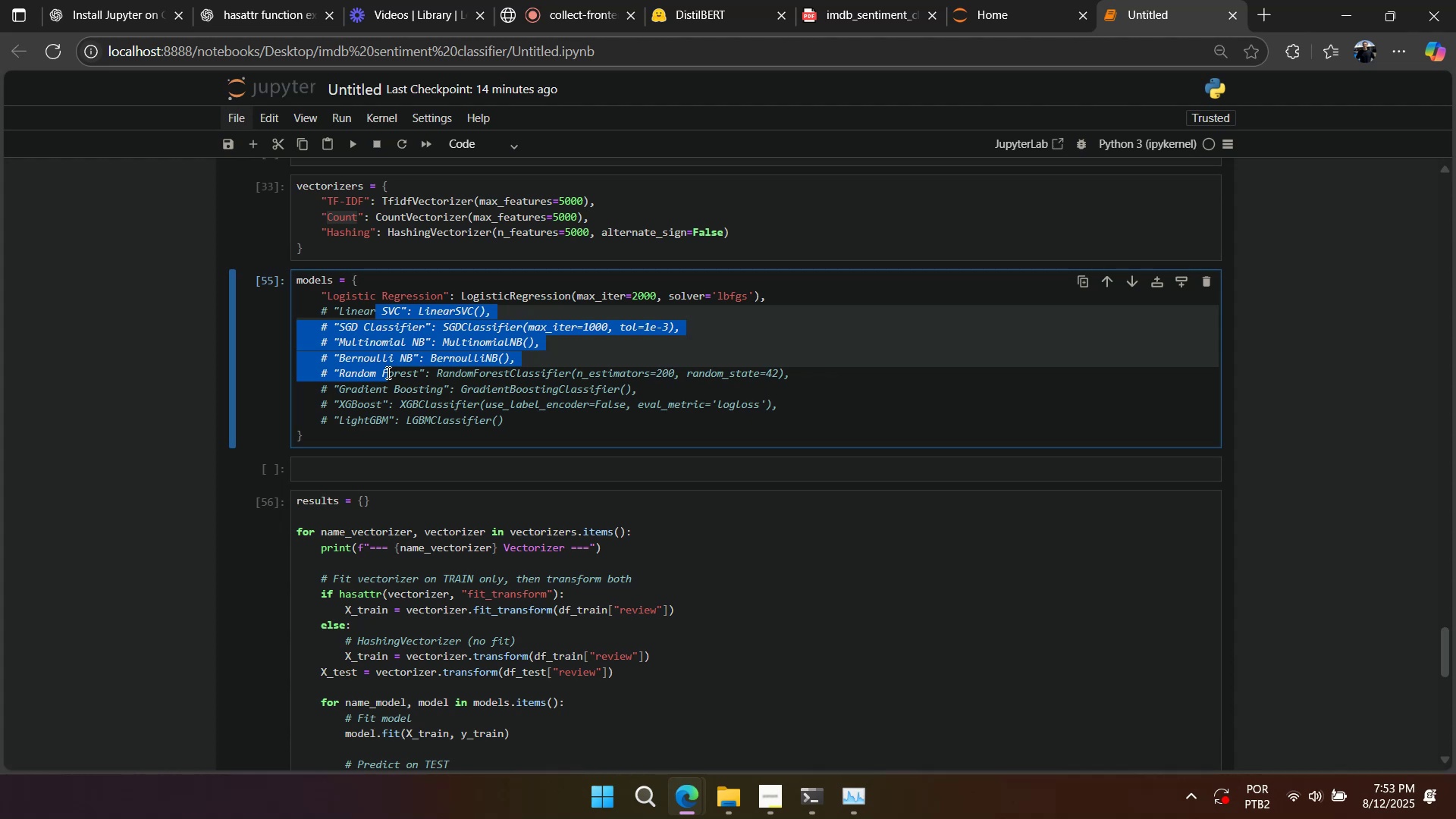 
key(Control+Slash)
 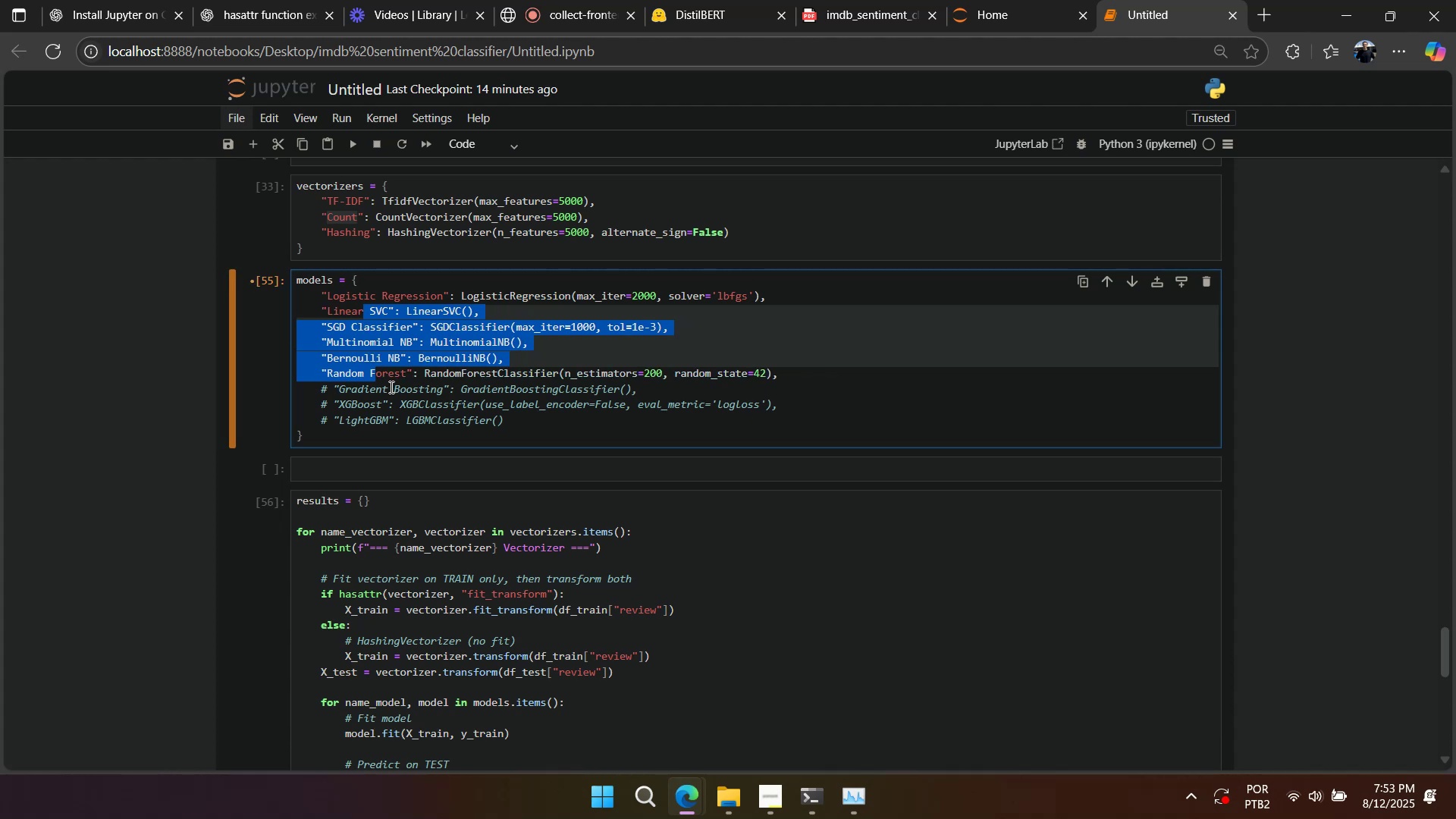 
left_click([382, 391])
 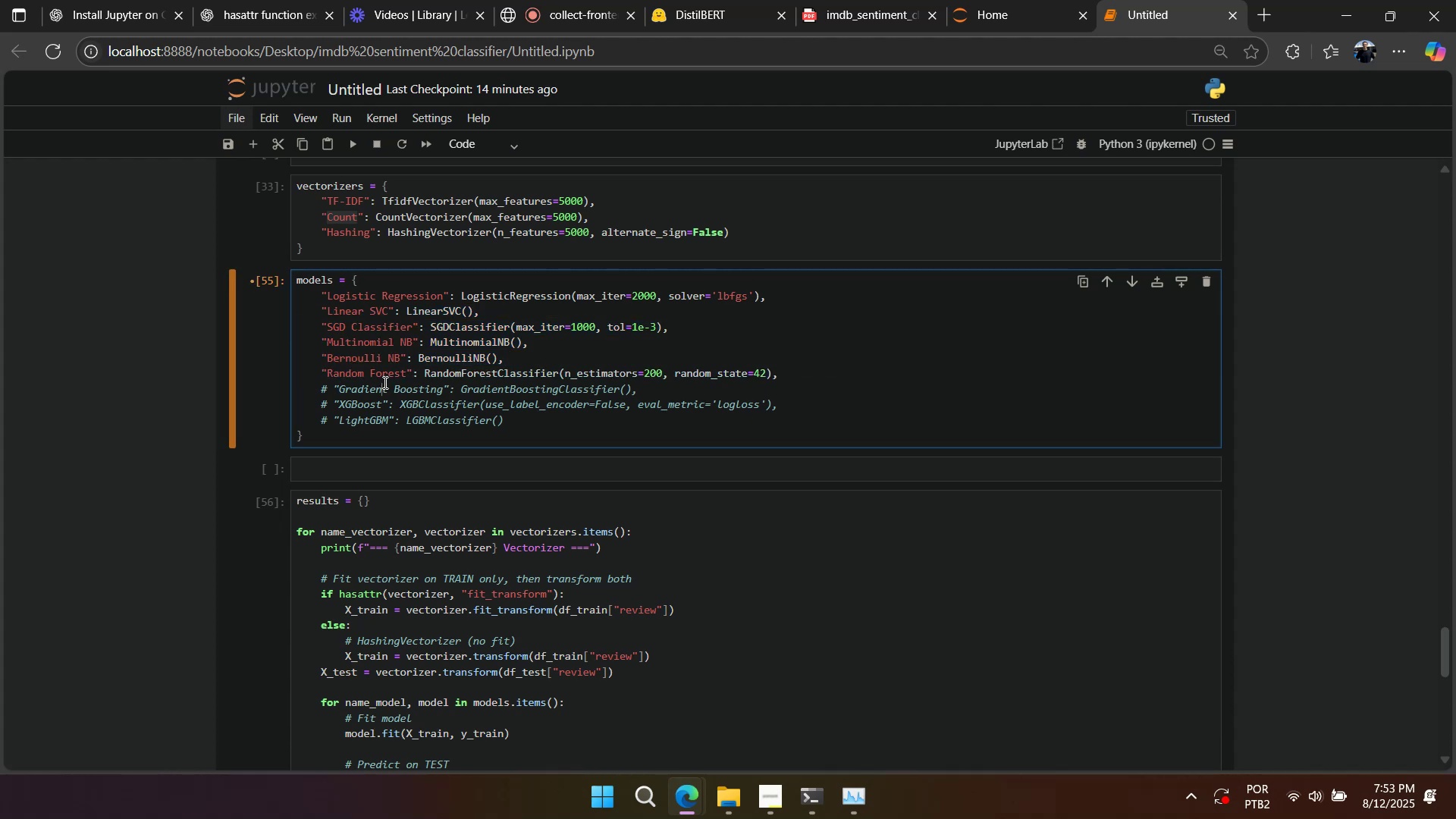 
left_click_drag(start_coordinate=[384, 379], to_coordinate=[374, 291])
 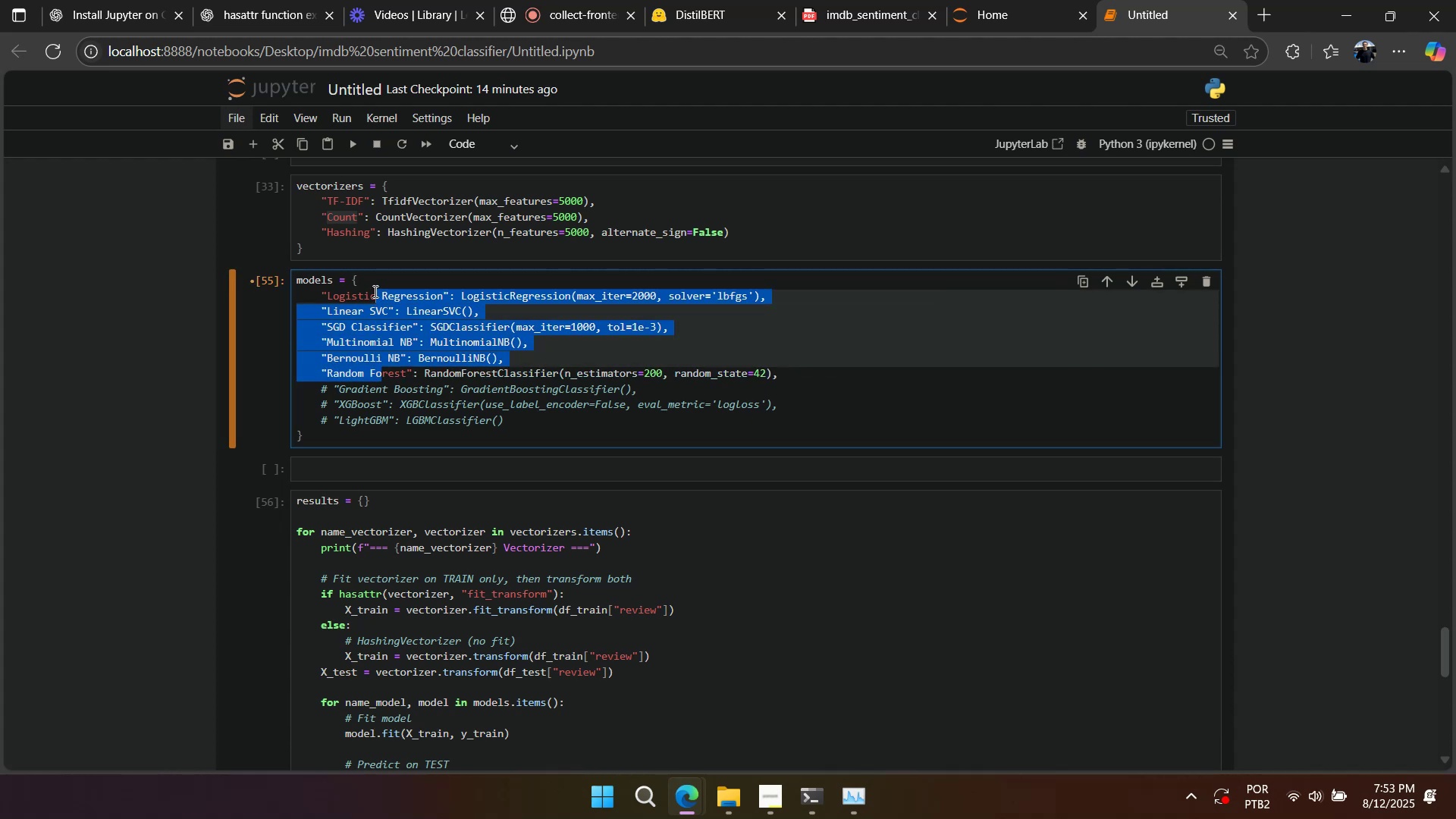 
key(Control+Slash)
 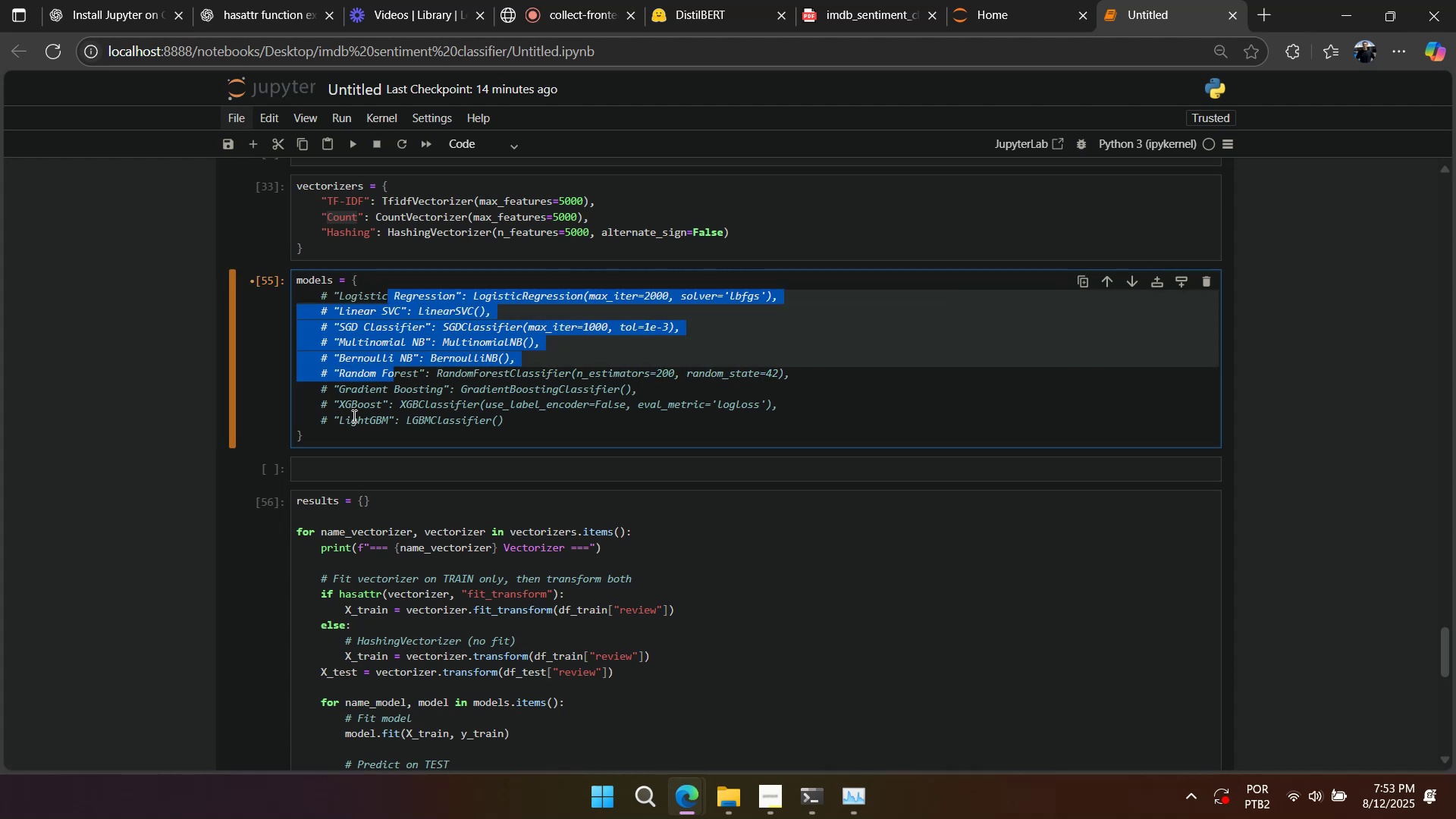 
left_click_drag(start_coordinate=[349, 392], to_coordinate=[345, 369])
 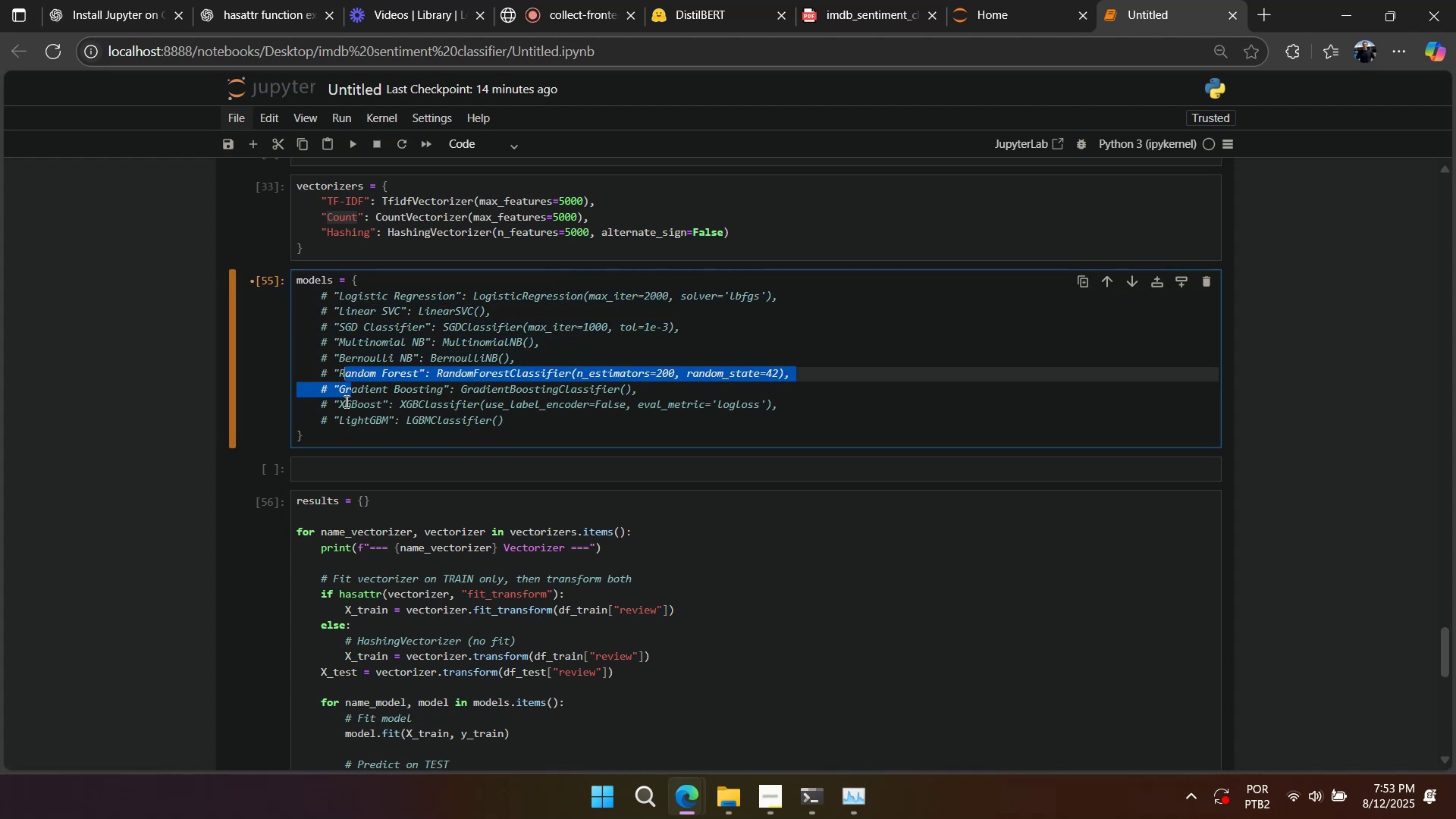 
left_click_drag(start_coordinate=[346, 407], to_coordinate=[353, 430])
 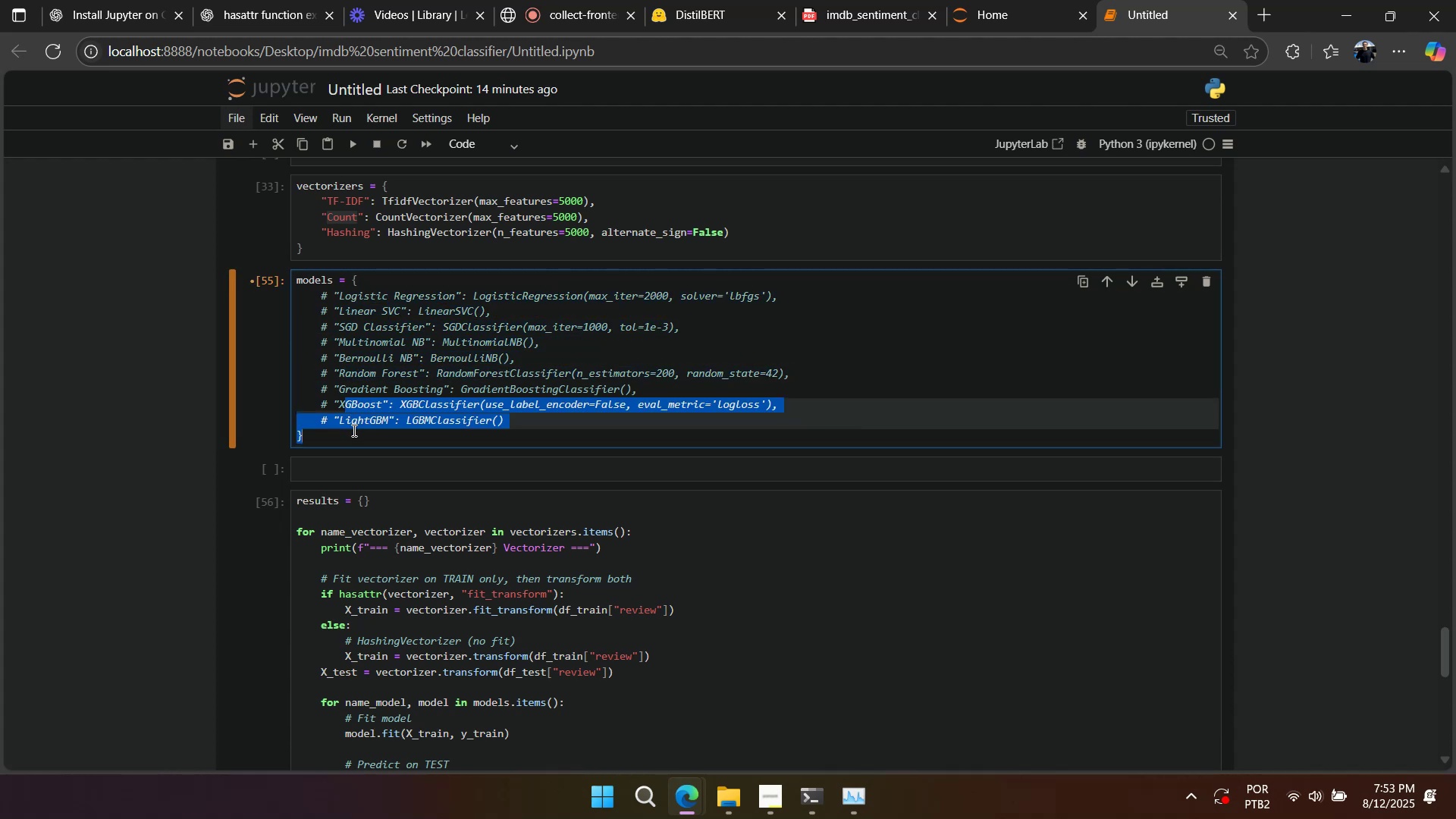 
key(Control+Slash)
 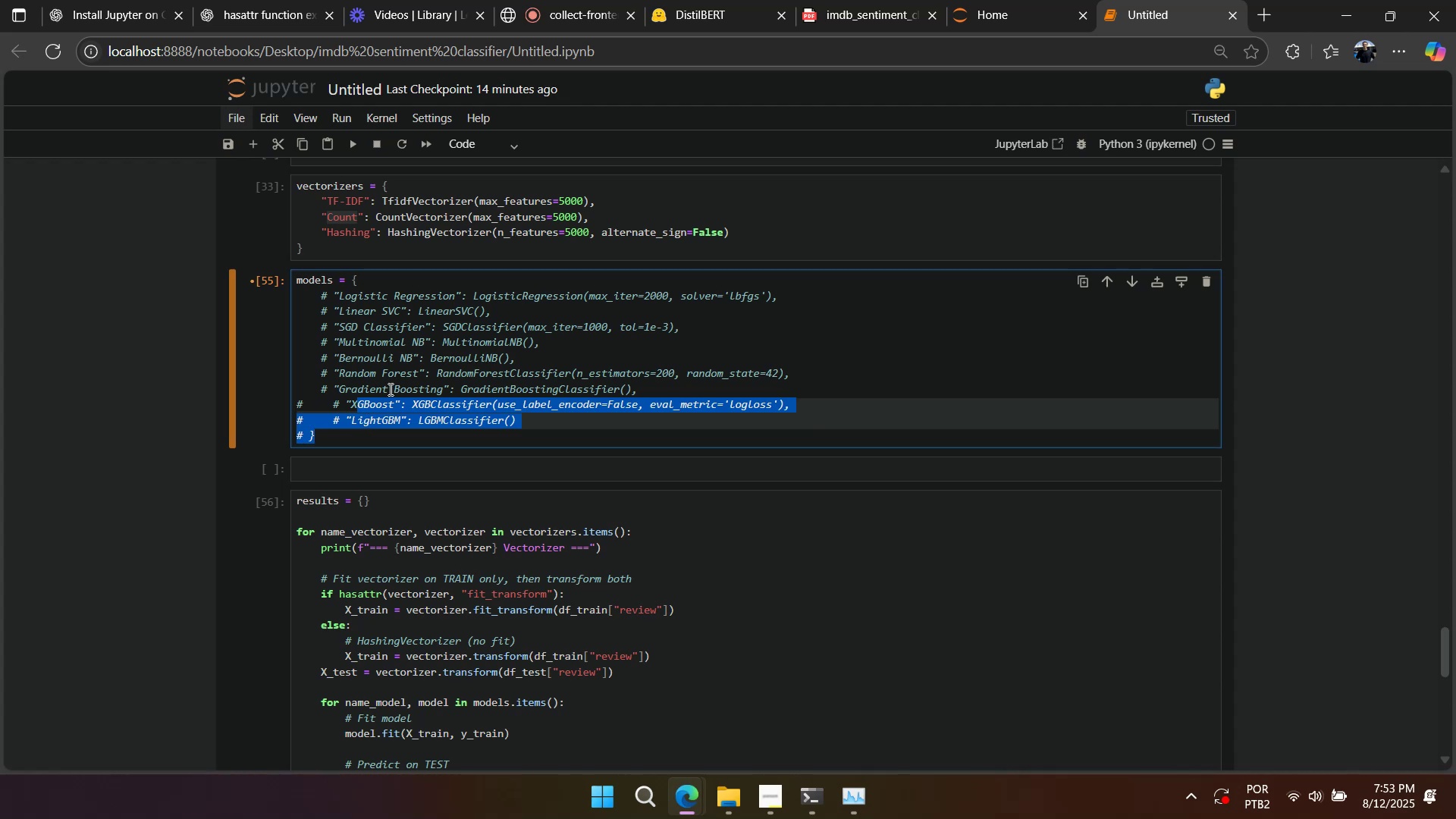 
key(Control+Slash)
 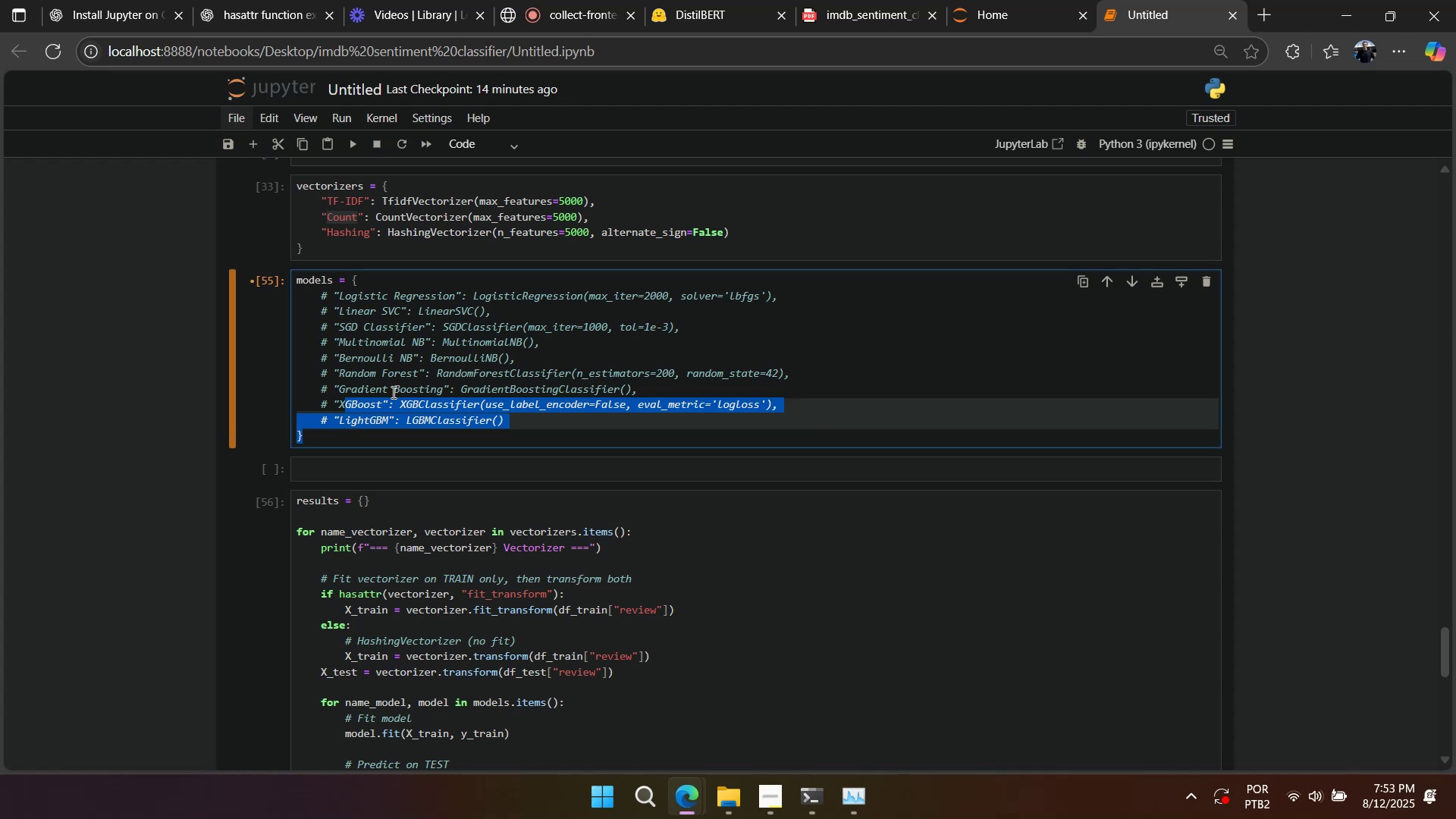 
left_click([392, 392])
 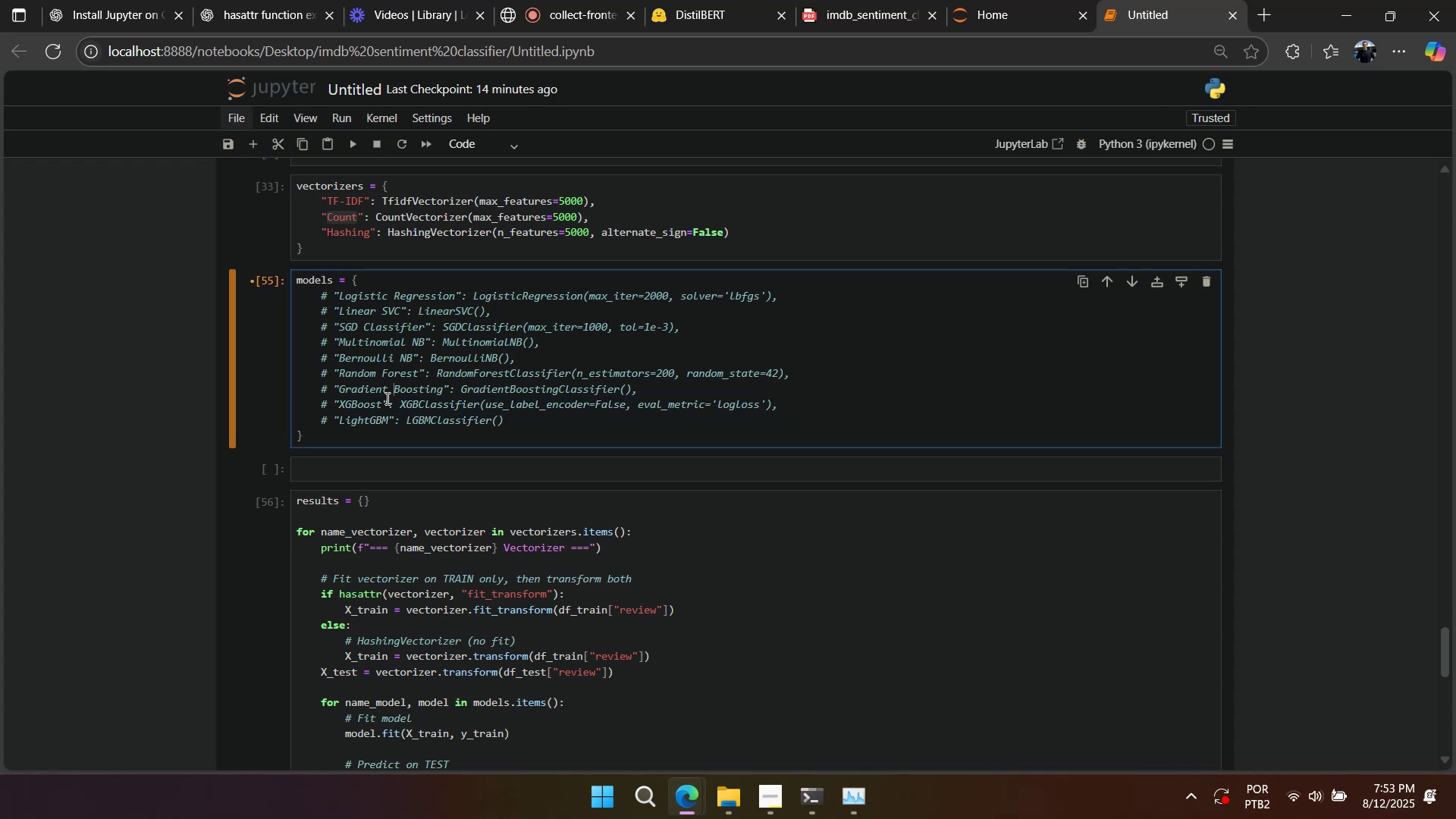 
left_click_drag(start_coordinate=[385, 400], to_coordinate=[389, 409])
 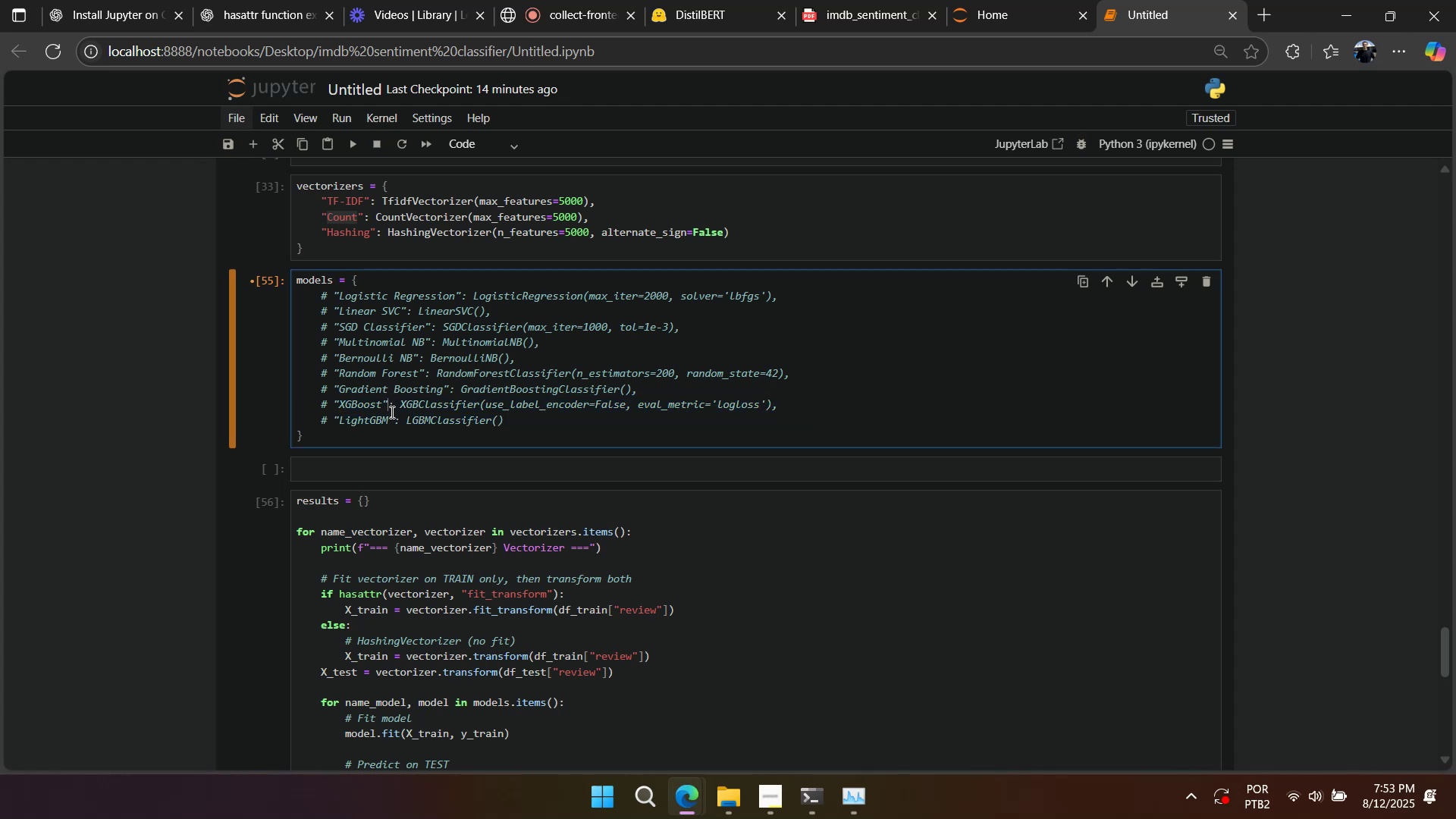 
left_click_drag(start_coordinate=[391, 410], to_coordinate=[390, 422])
 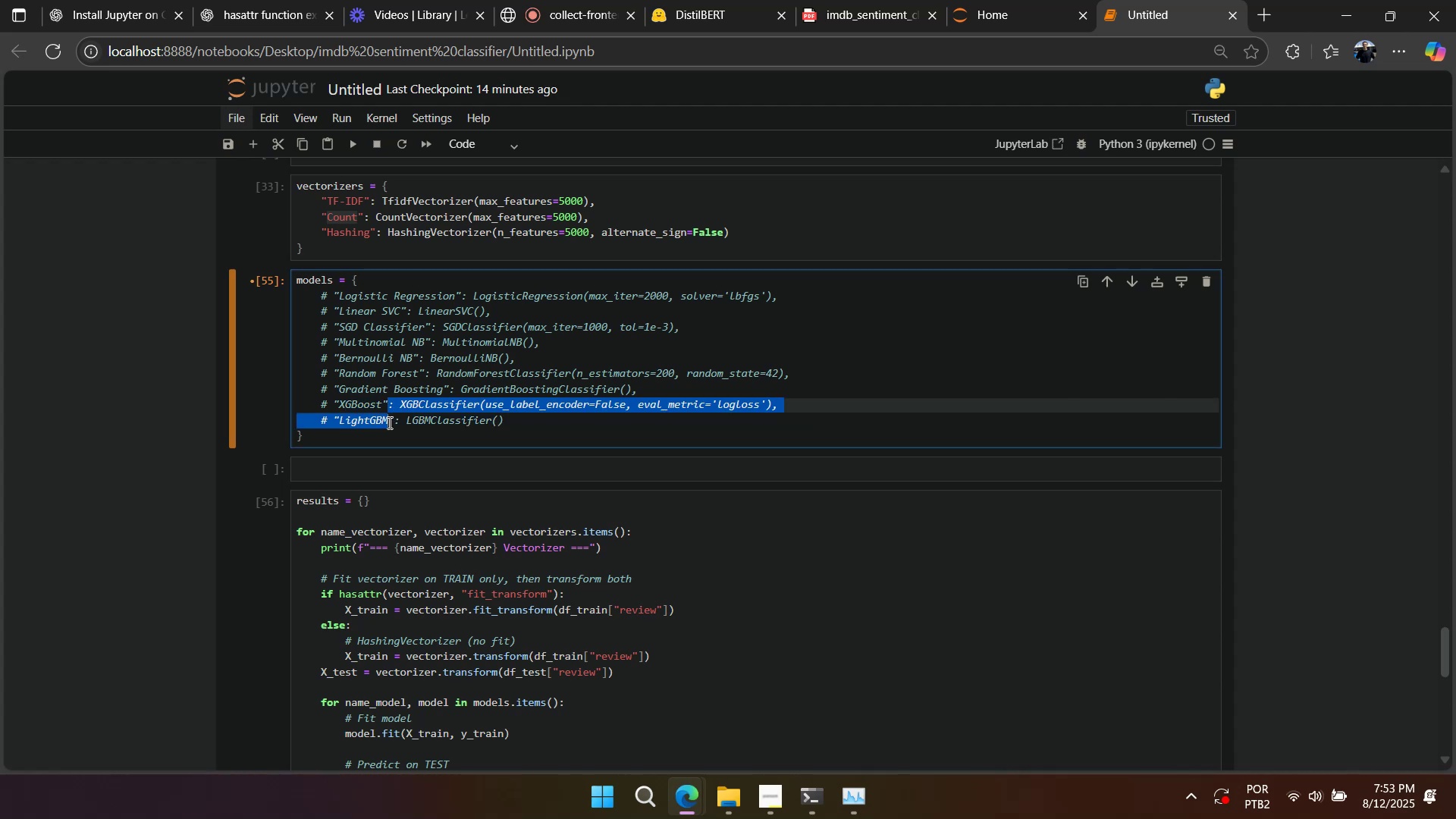 
key(Control+Slash)
 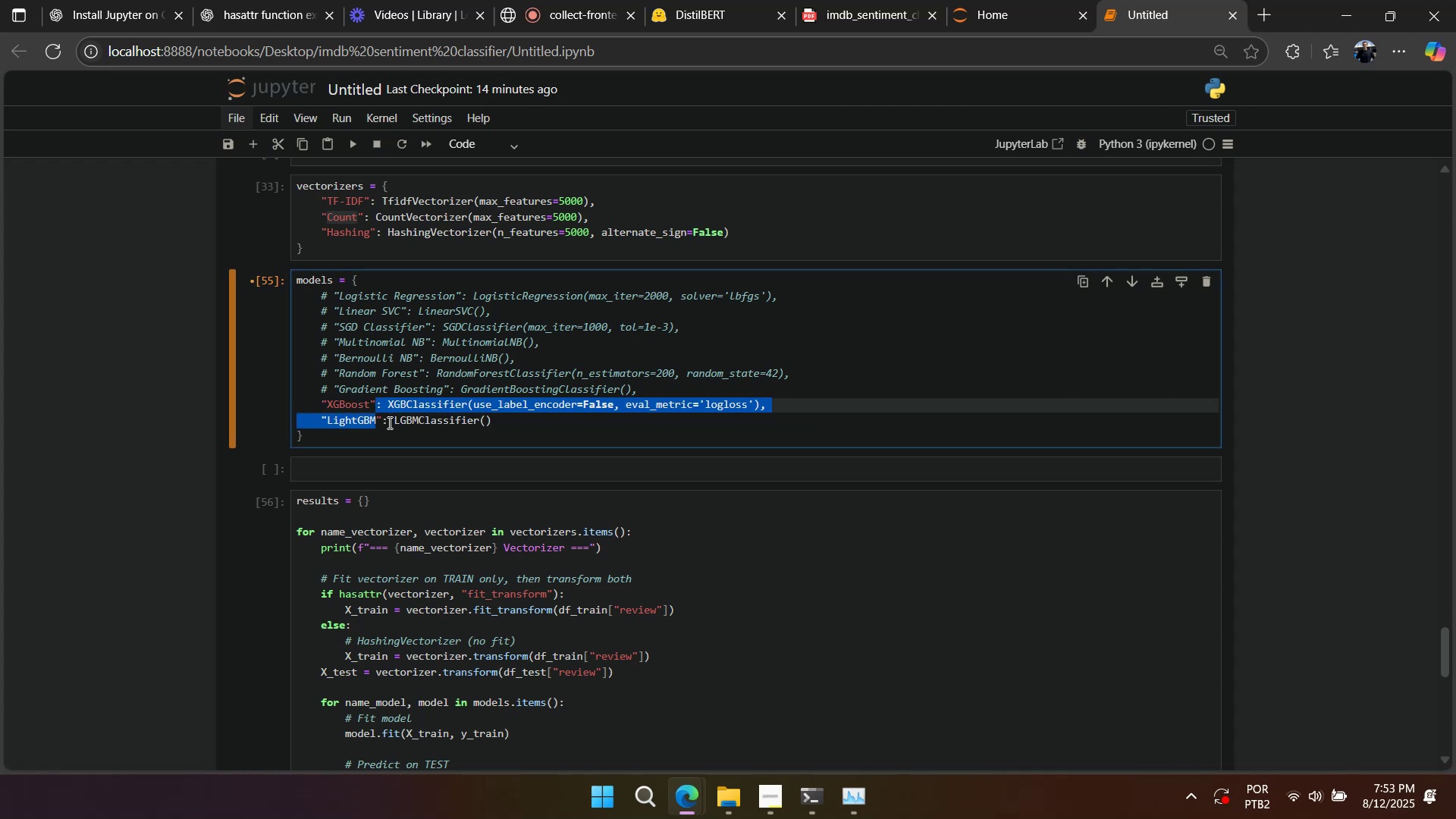 
left_click([388, 422])
 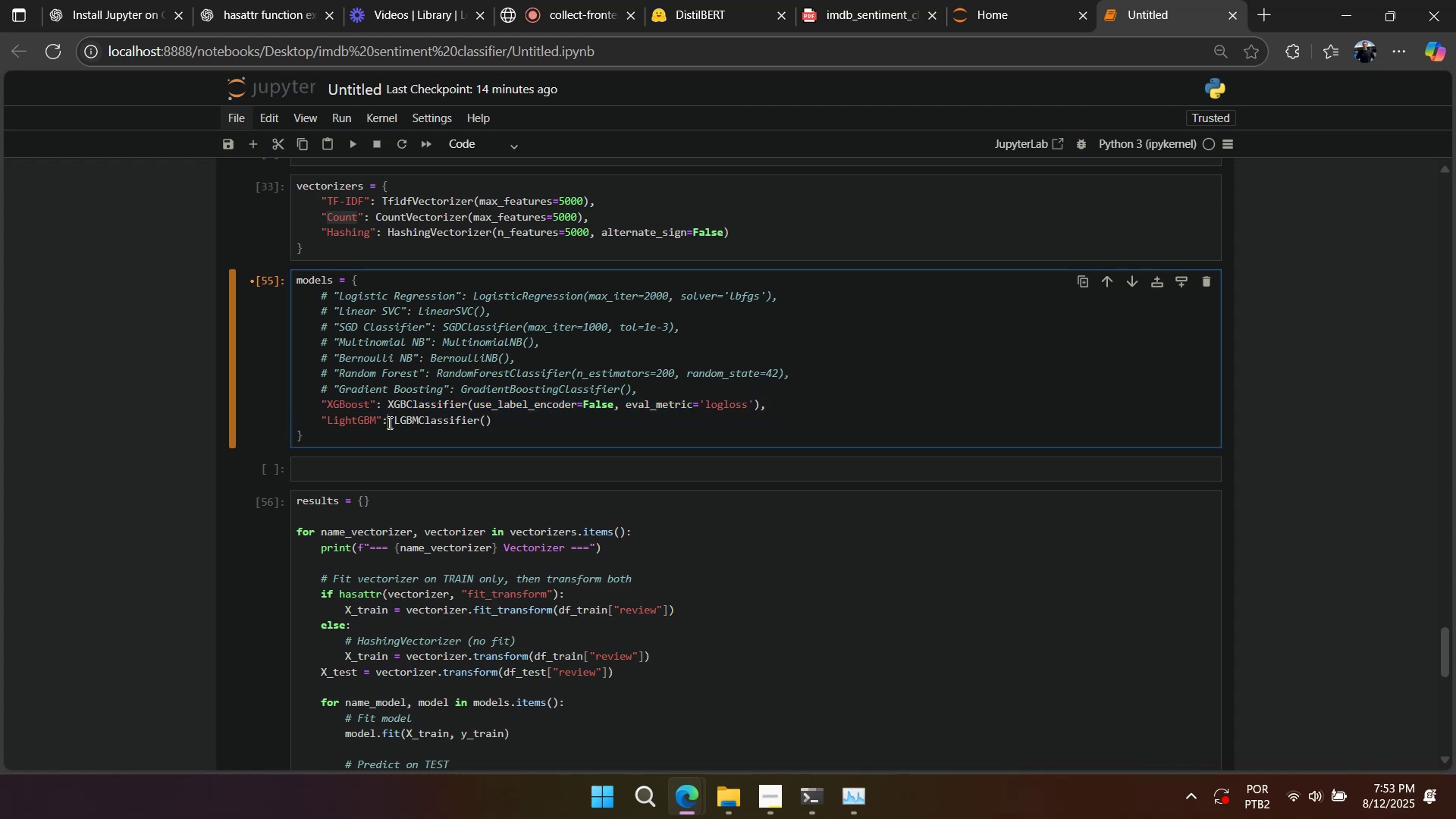 
key(Shift+Enter)
 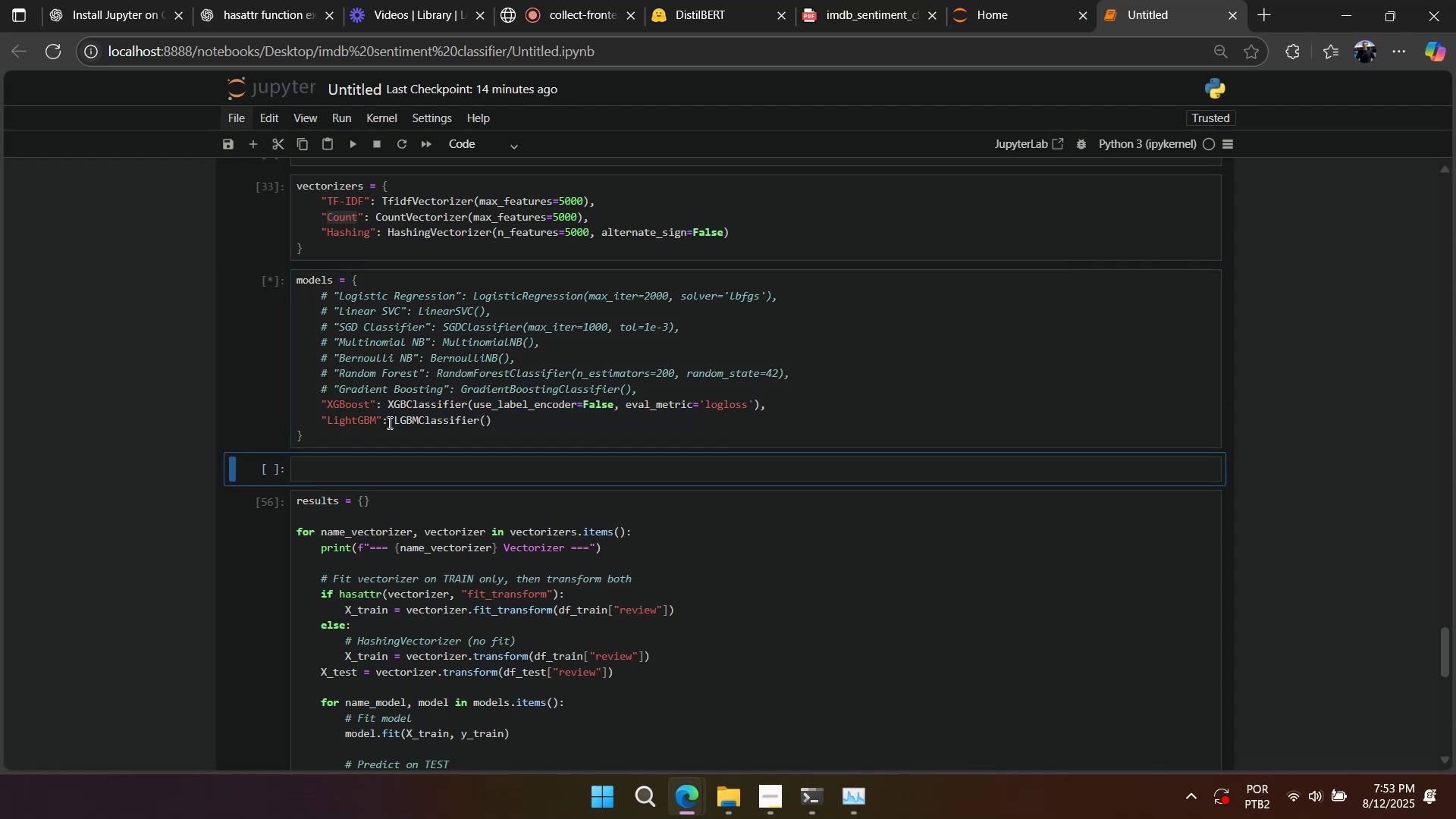 
key(Shift+Enter)
 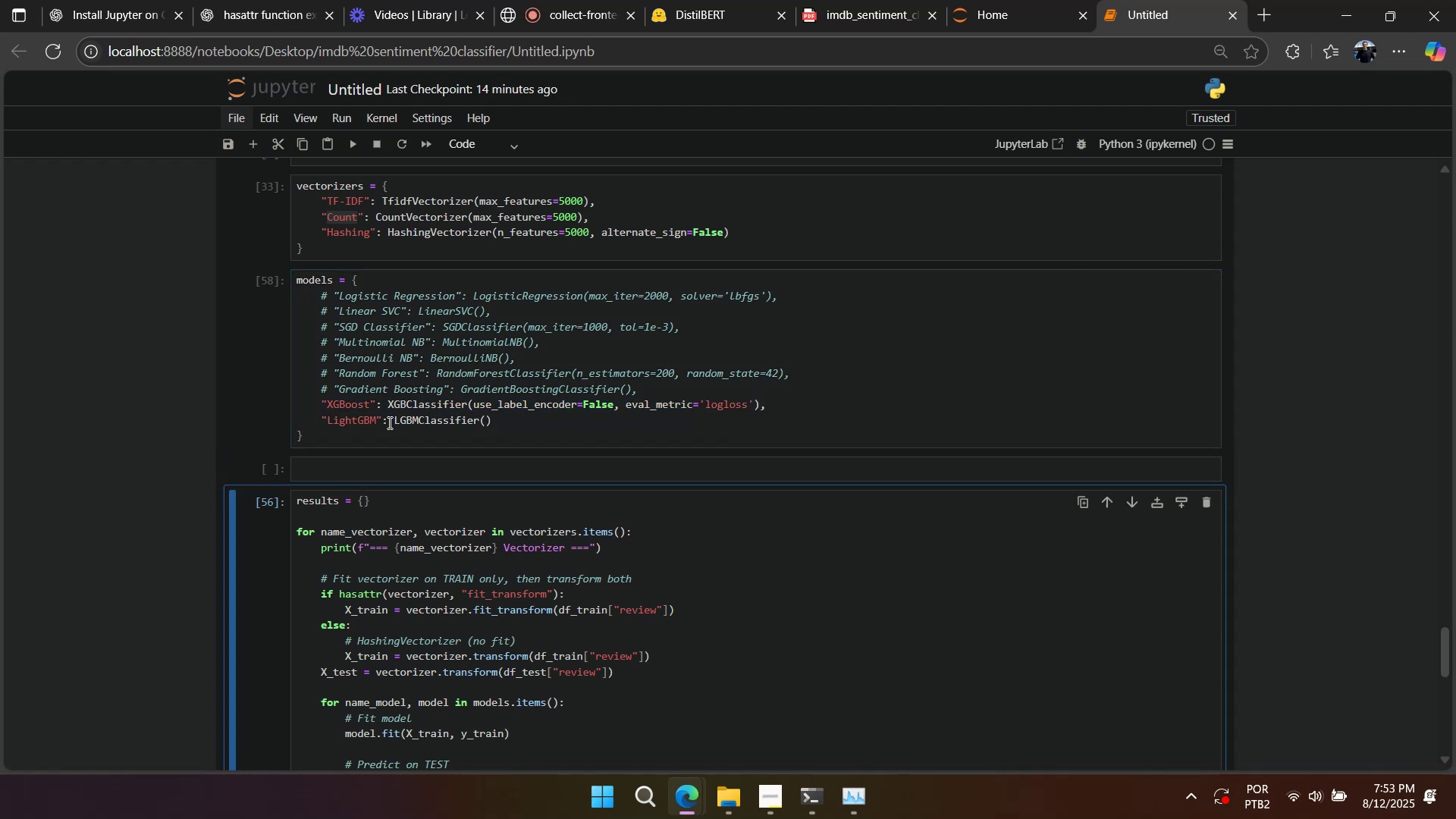 
key(Shift+Enter)
 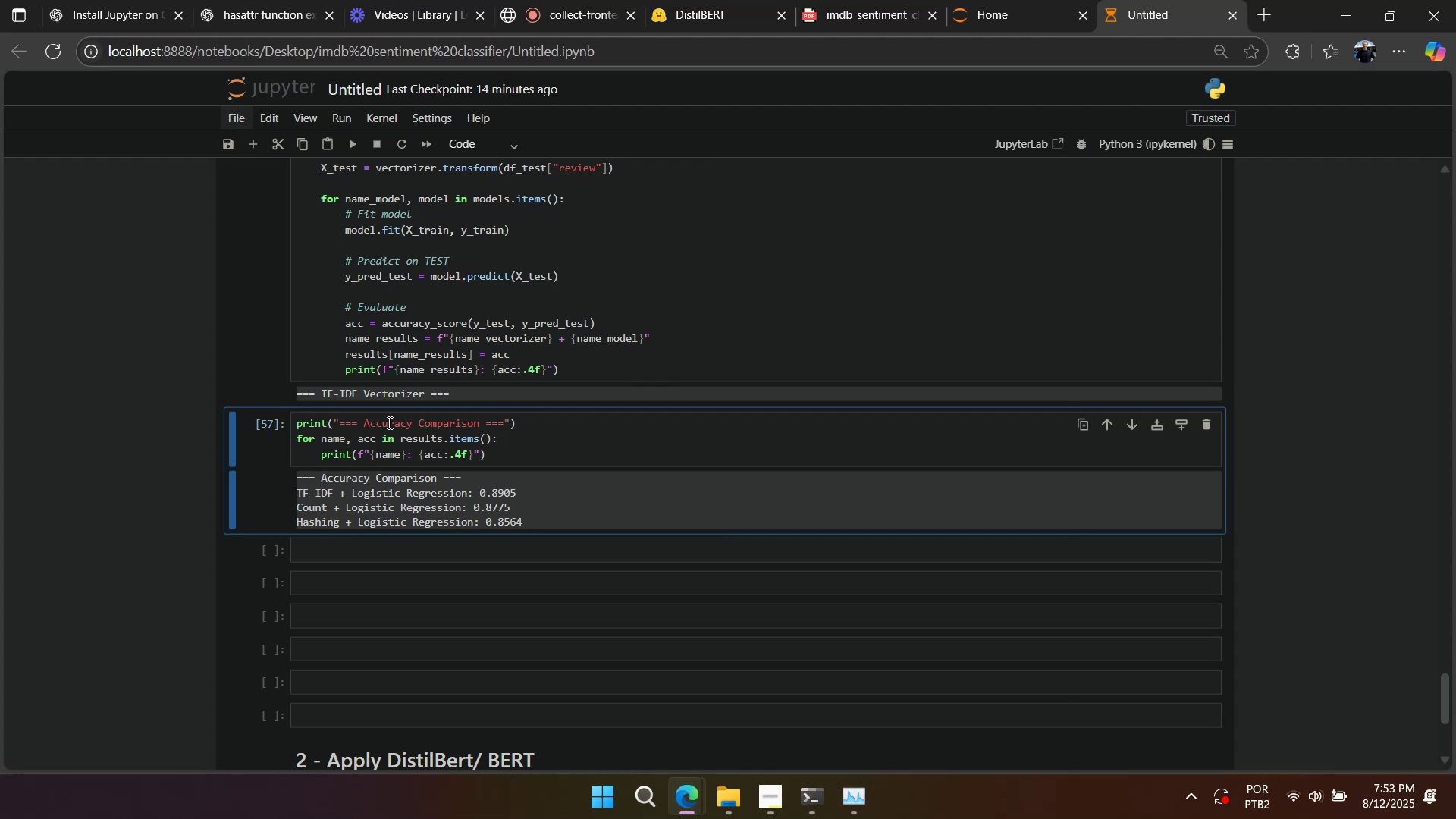 
wait(10.46)
 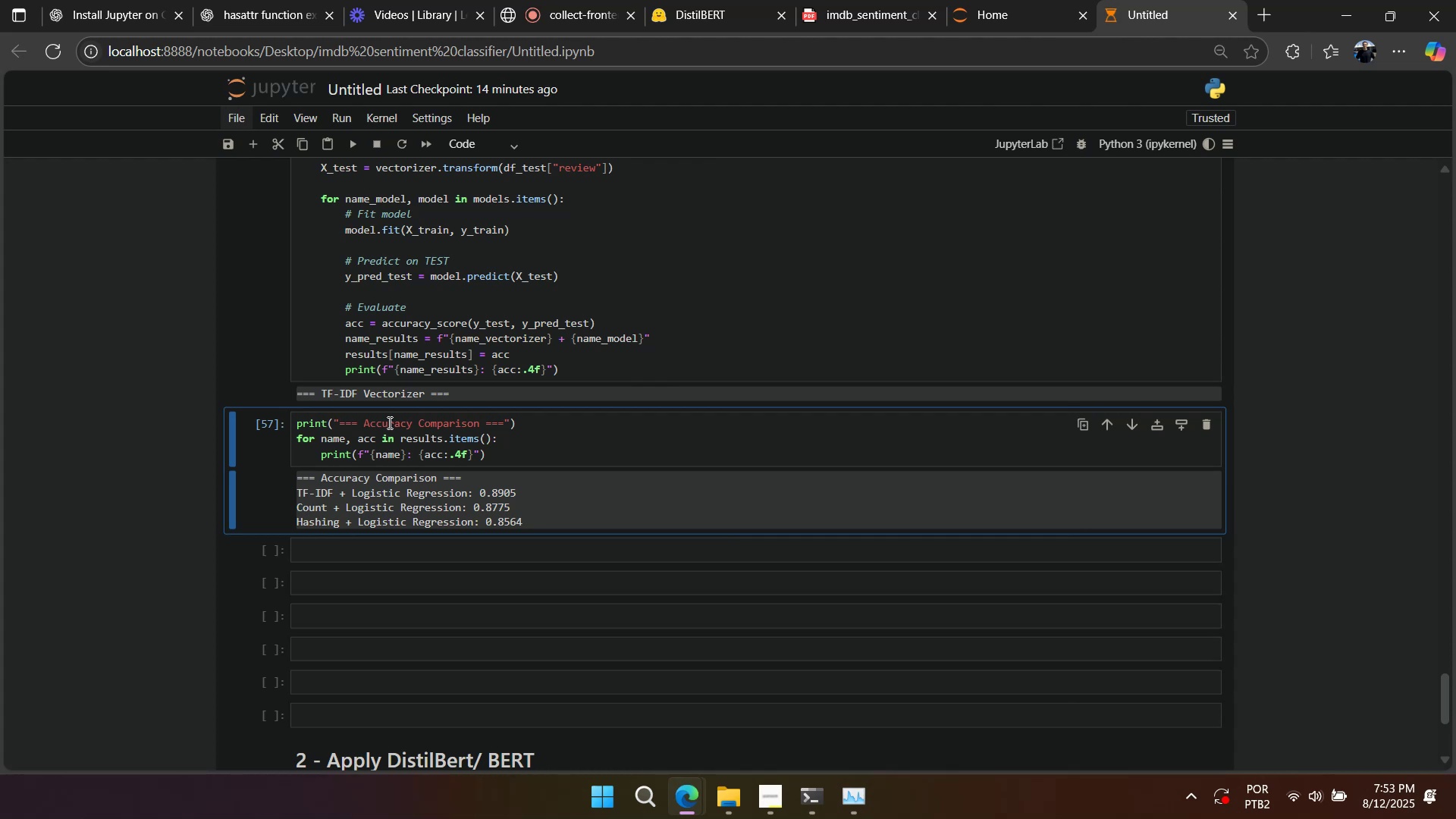 
scroll: coordinate [504, 427], scroll_direction: none, amount: 0.0
 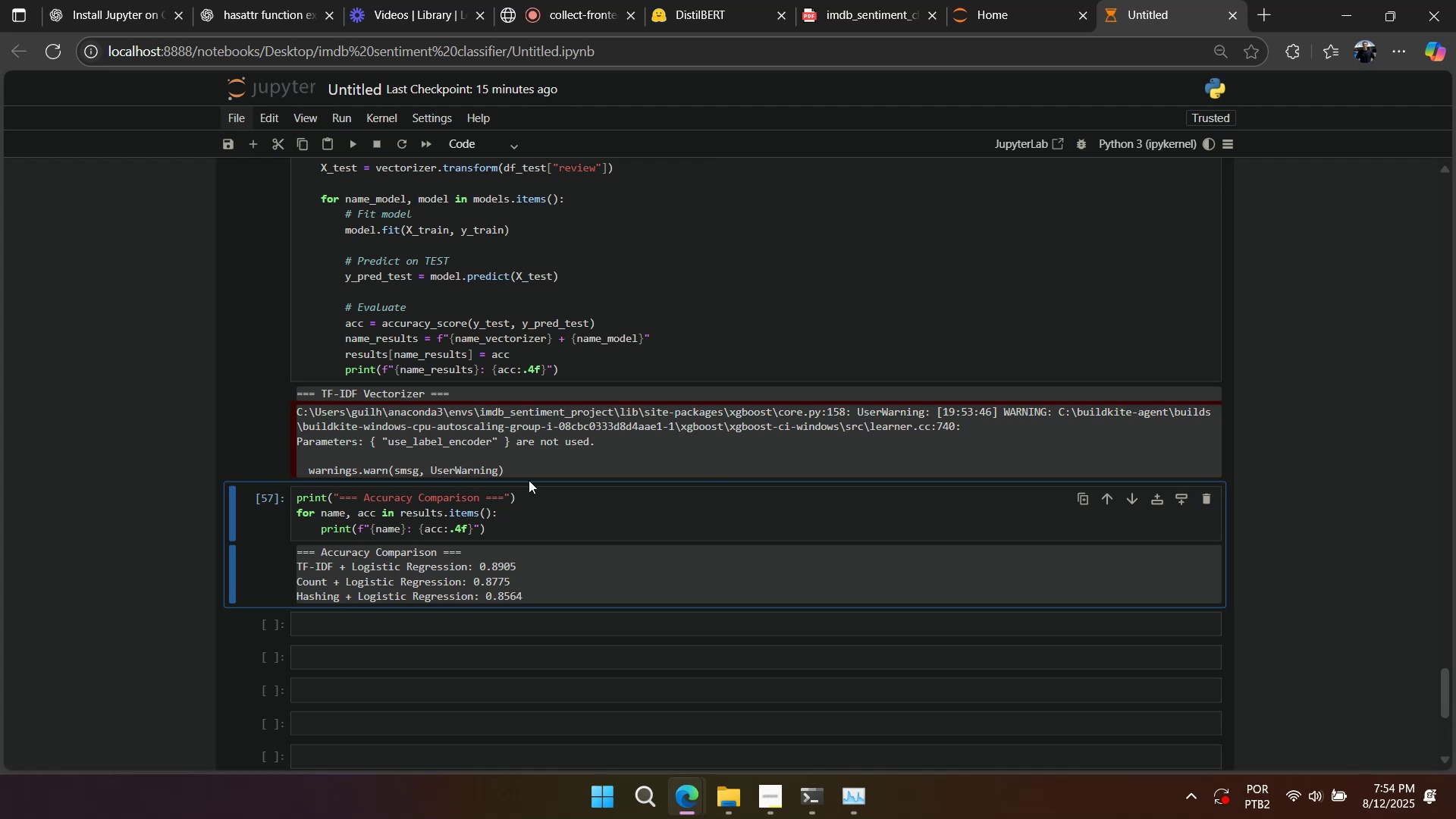 
wait(19.2)
 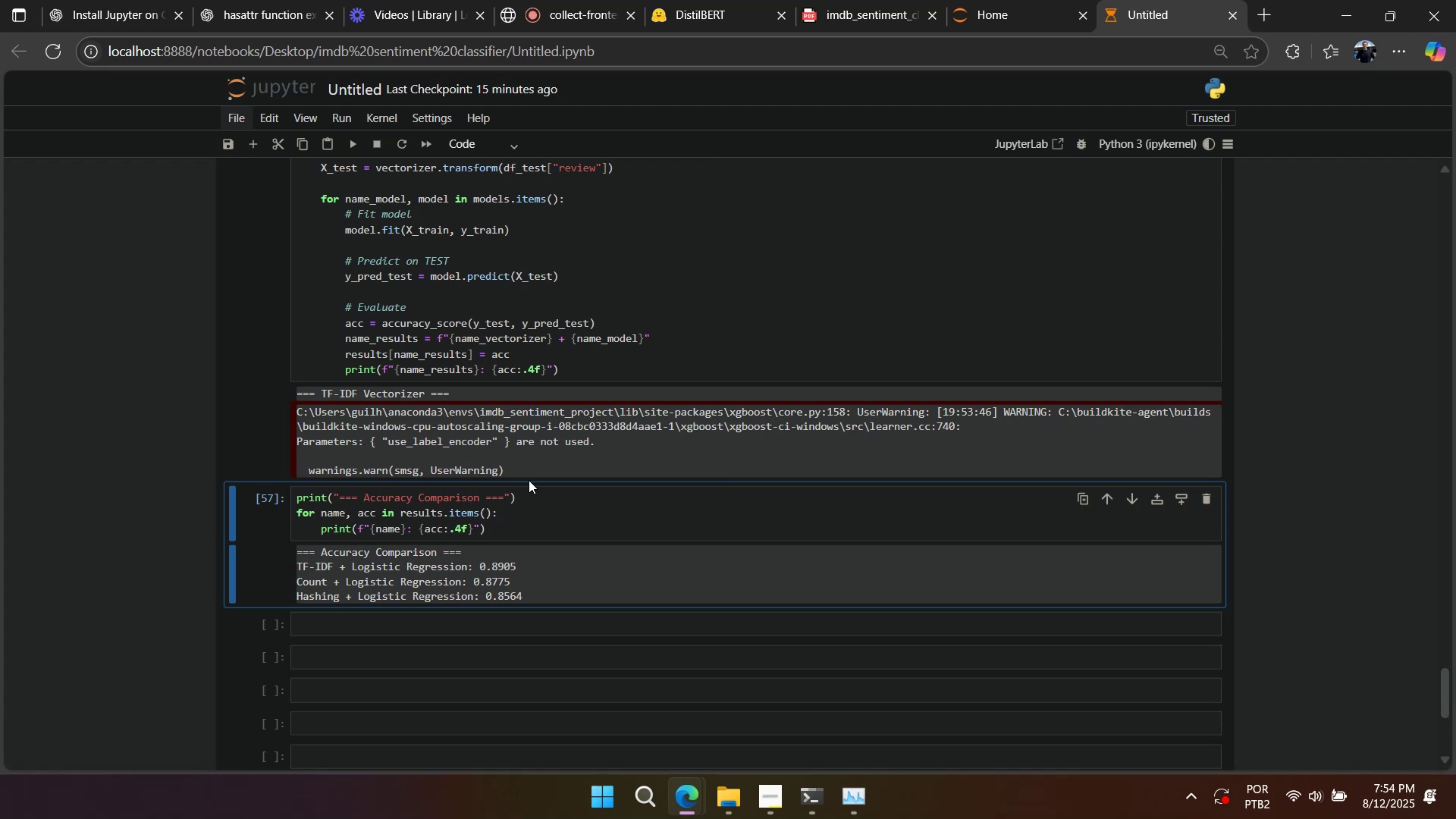 
scroll: coordinate [579, 466], scroll_direction: none, amount: 0.0
 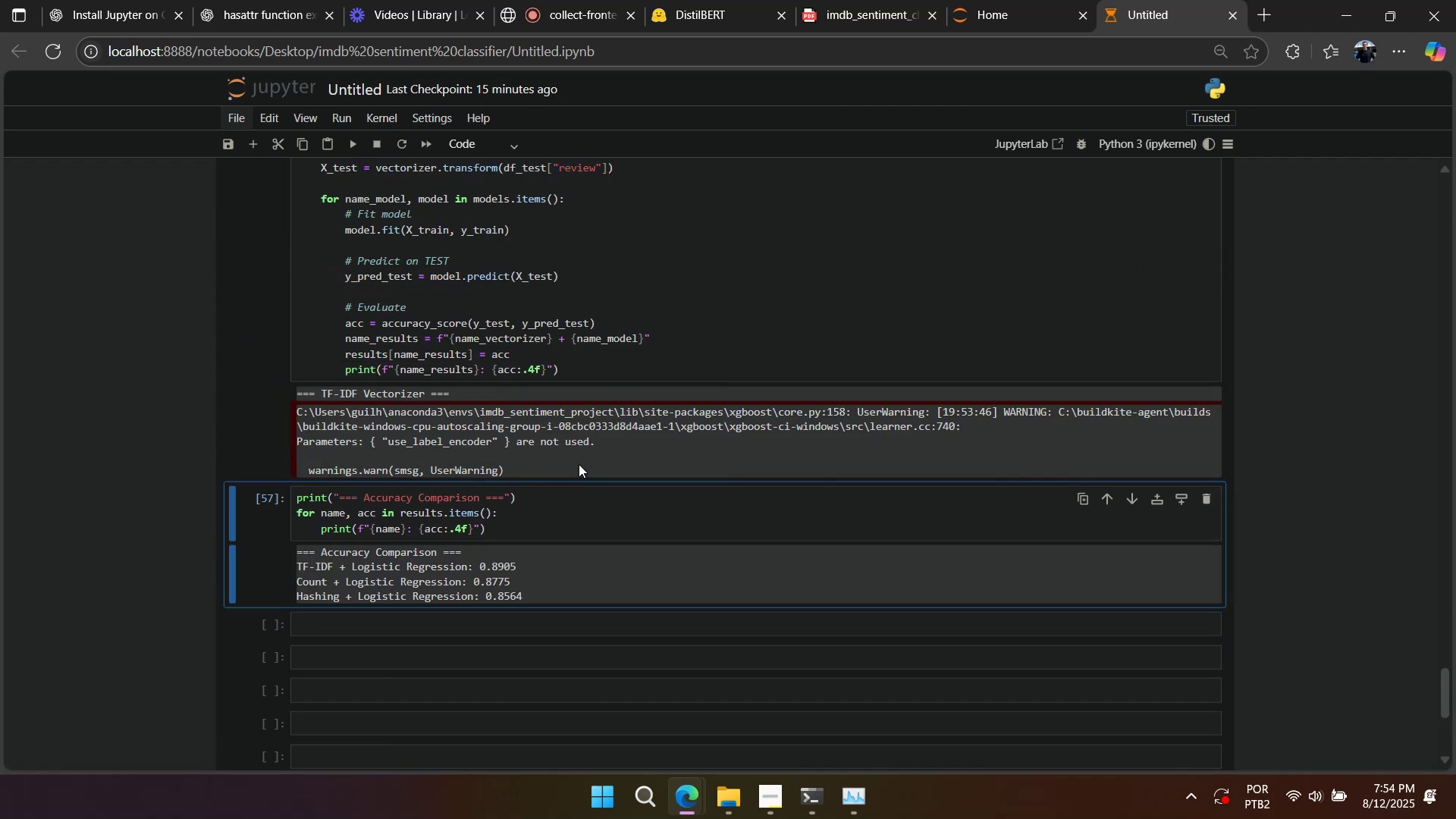 
scroll: coordinate [581, 464], scroll_direction: up, amount: 5.0
 